 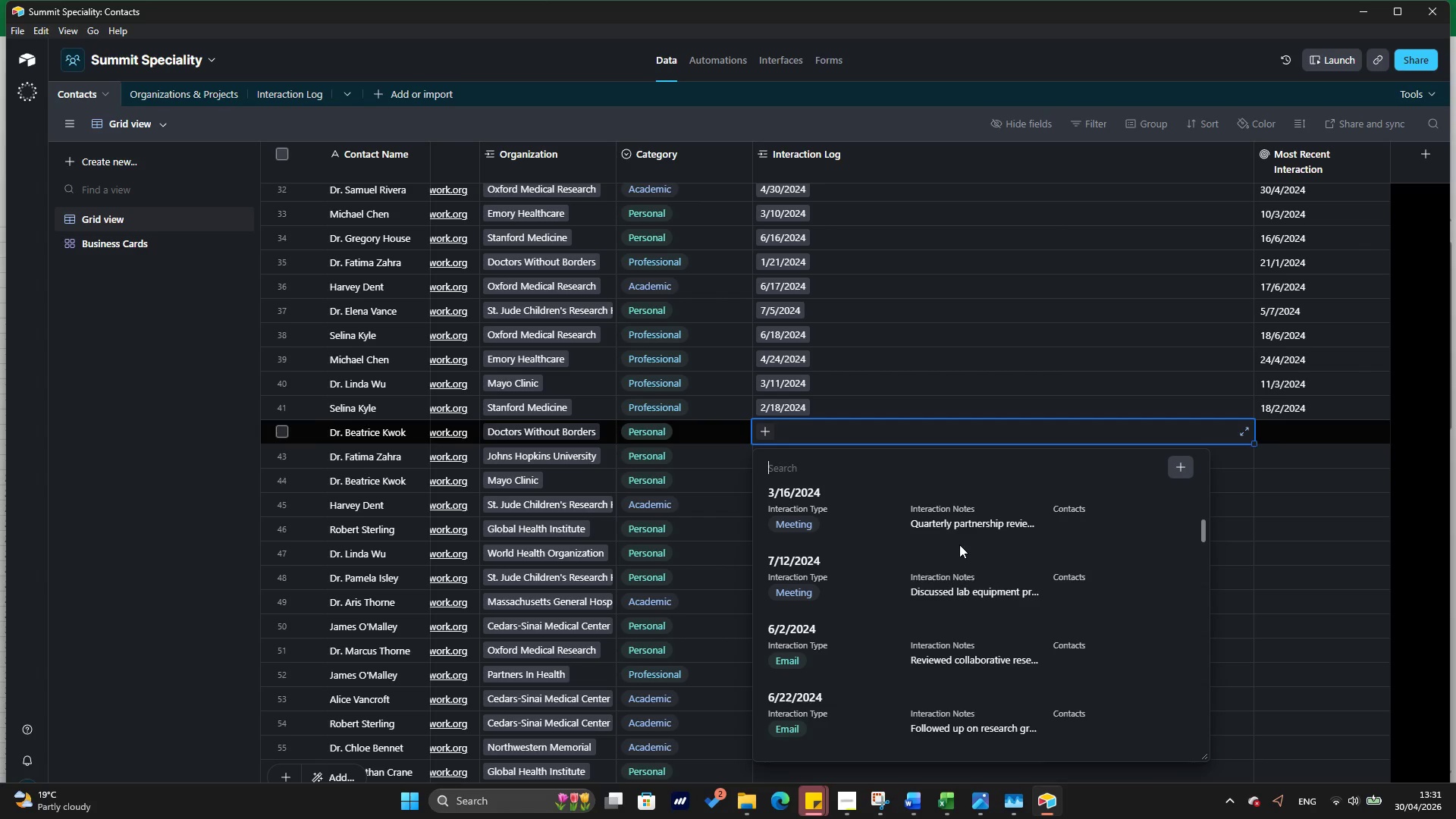 
scroll: coordinate [959, 544], scroll_direction: up, amount: 1.0
 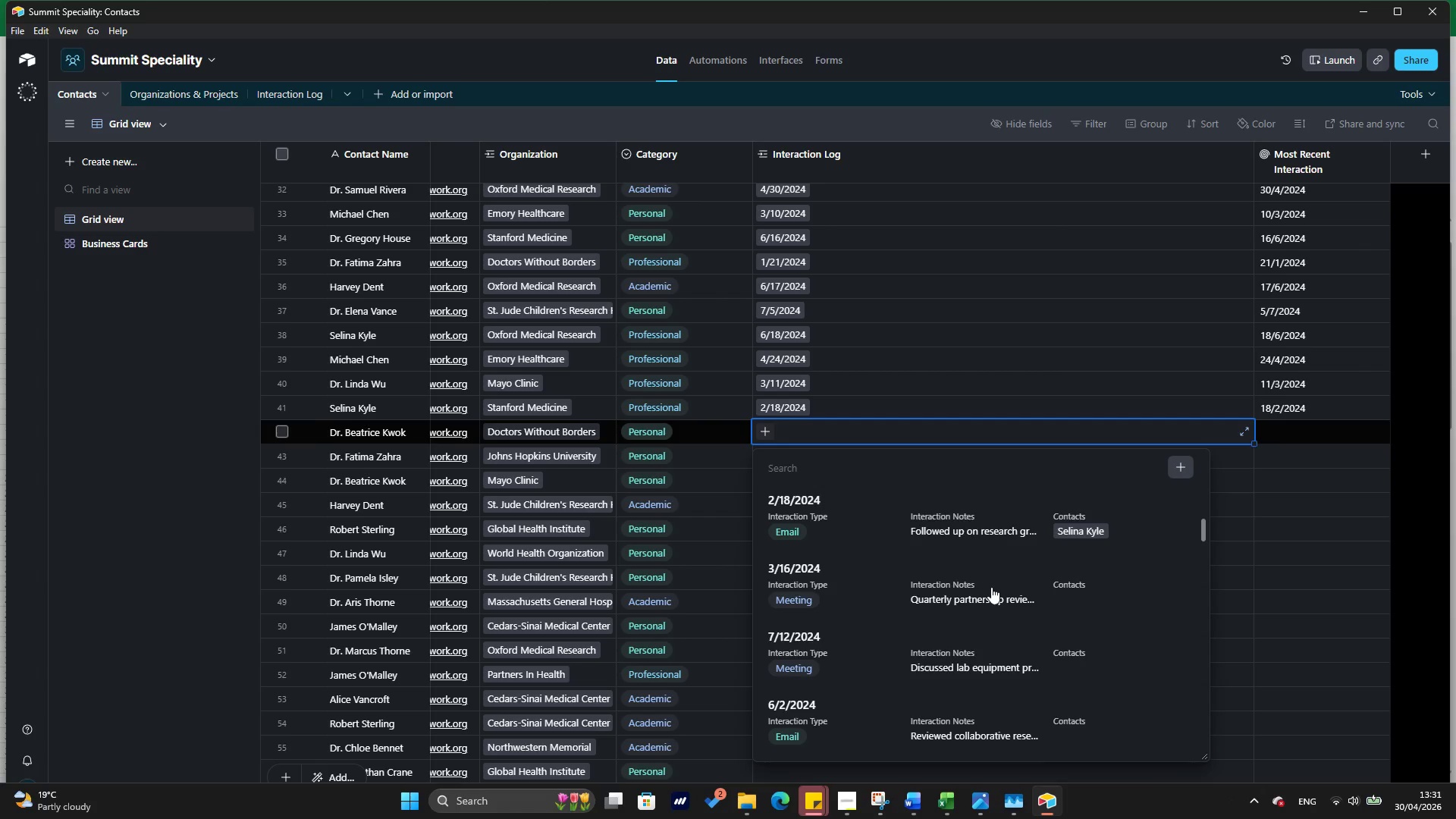 
left_click([991, 587])
 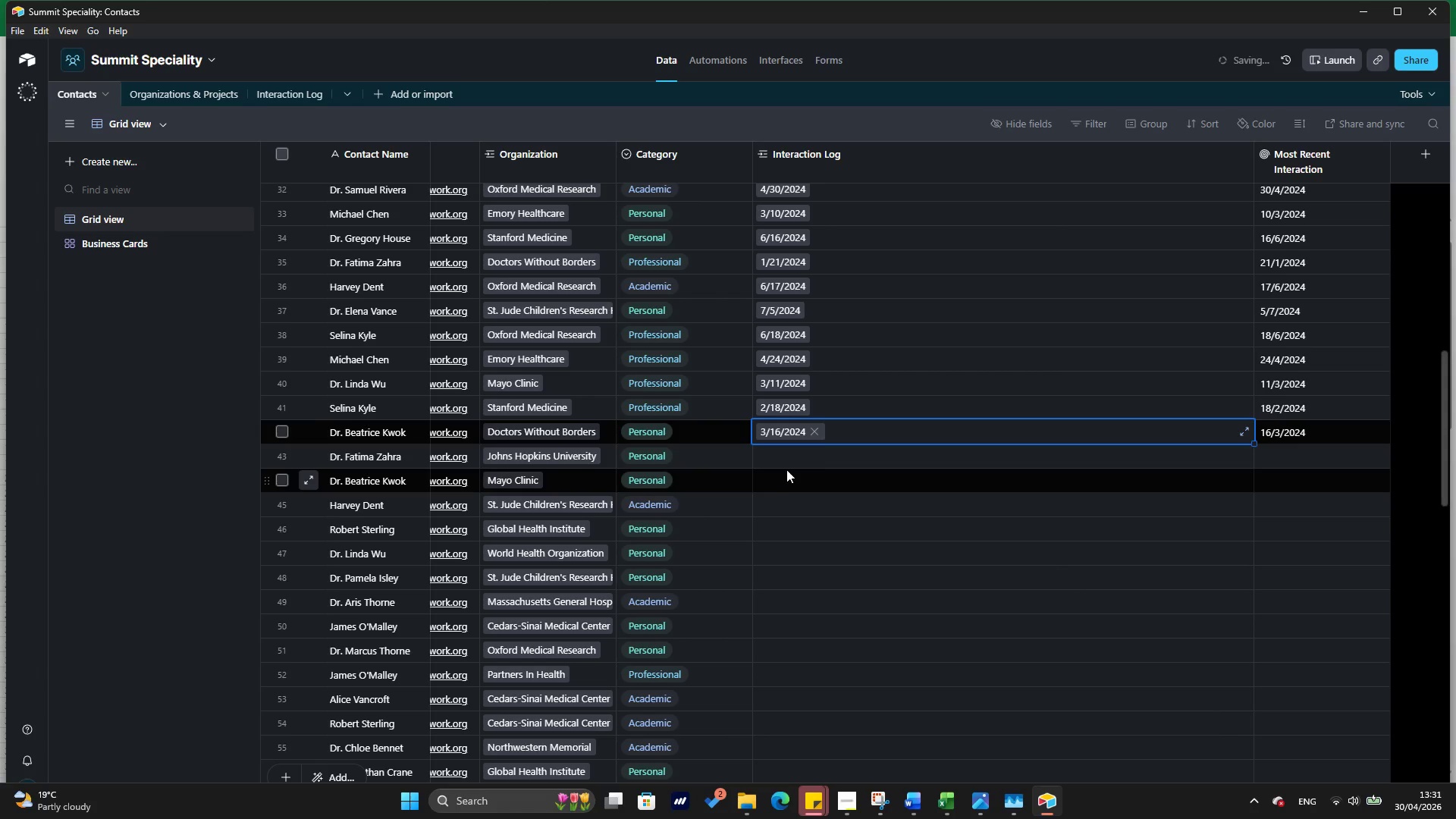 
left_click([789, 462])
 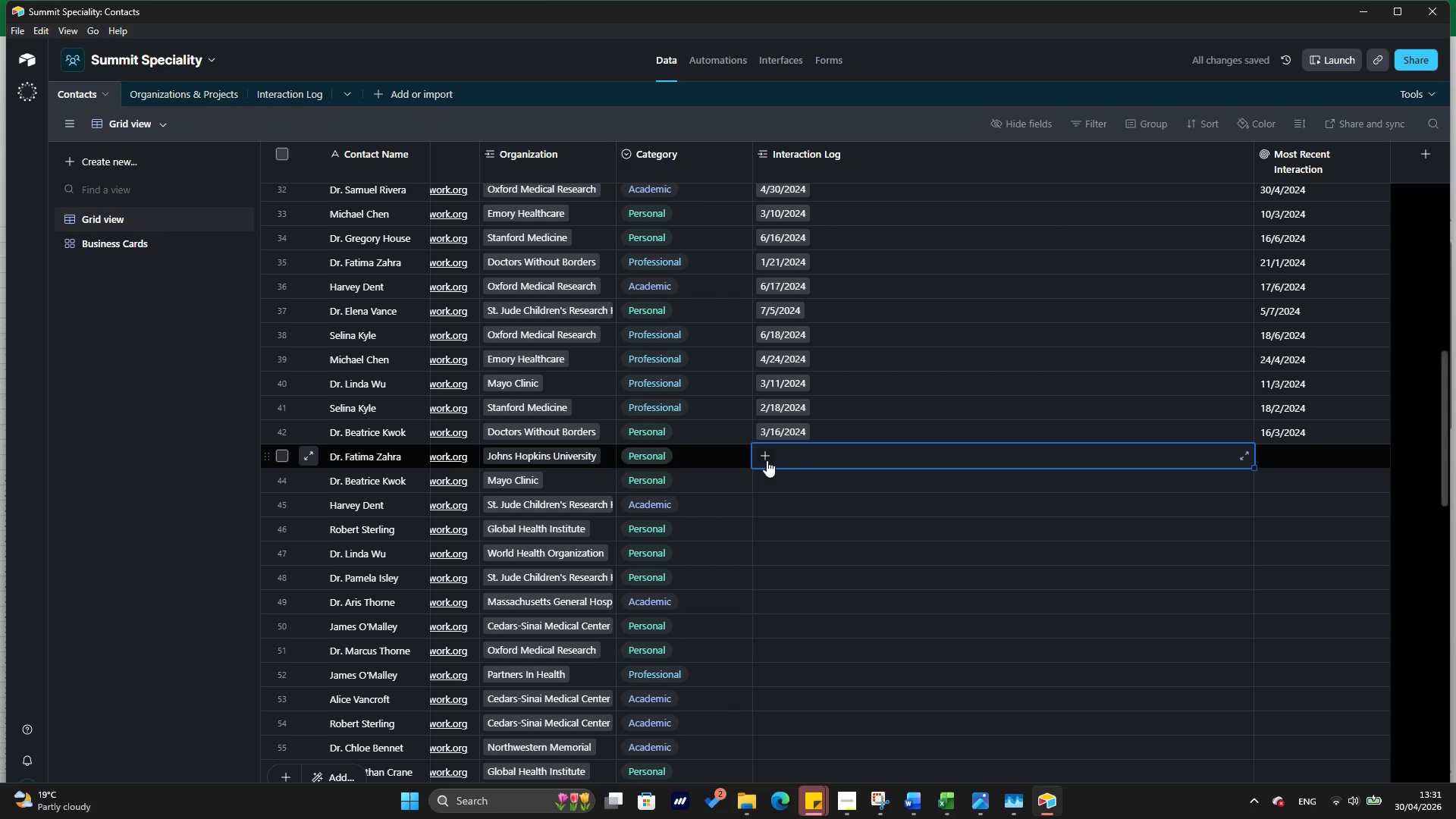 
left_click([766, 460])
 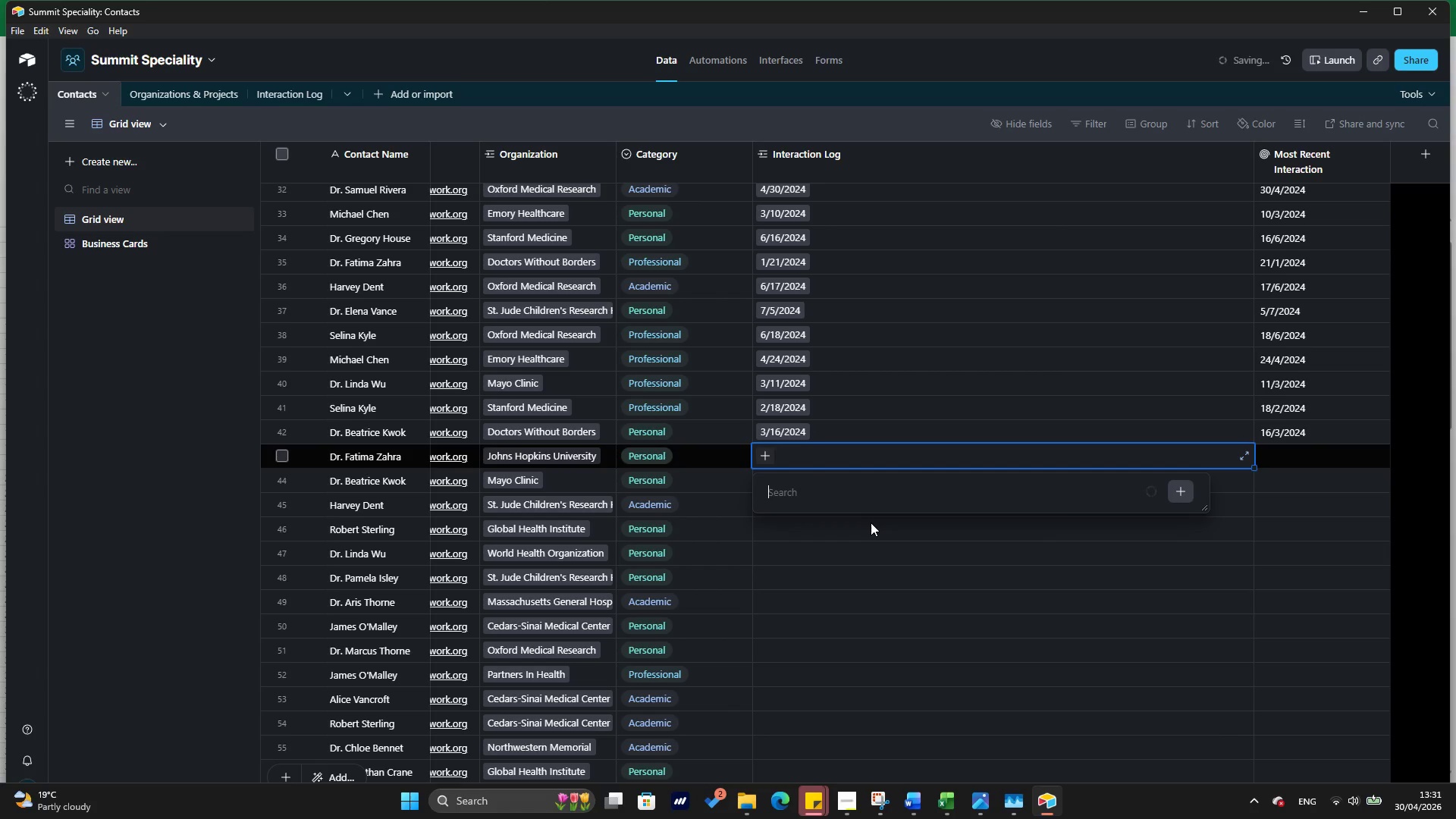 
scroll: coordinate [879, 522], scroll_direction: down, amount: 33.0
 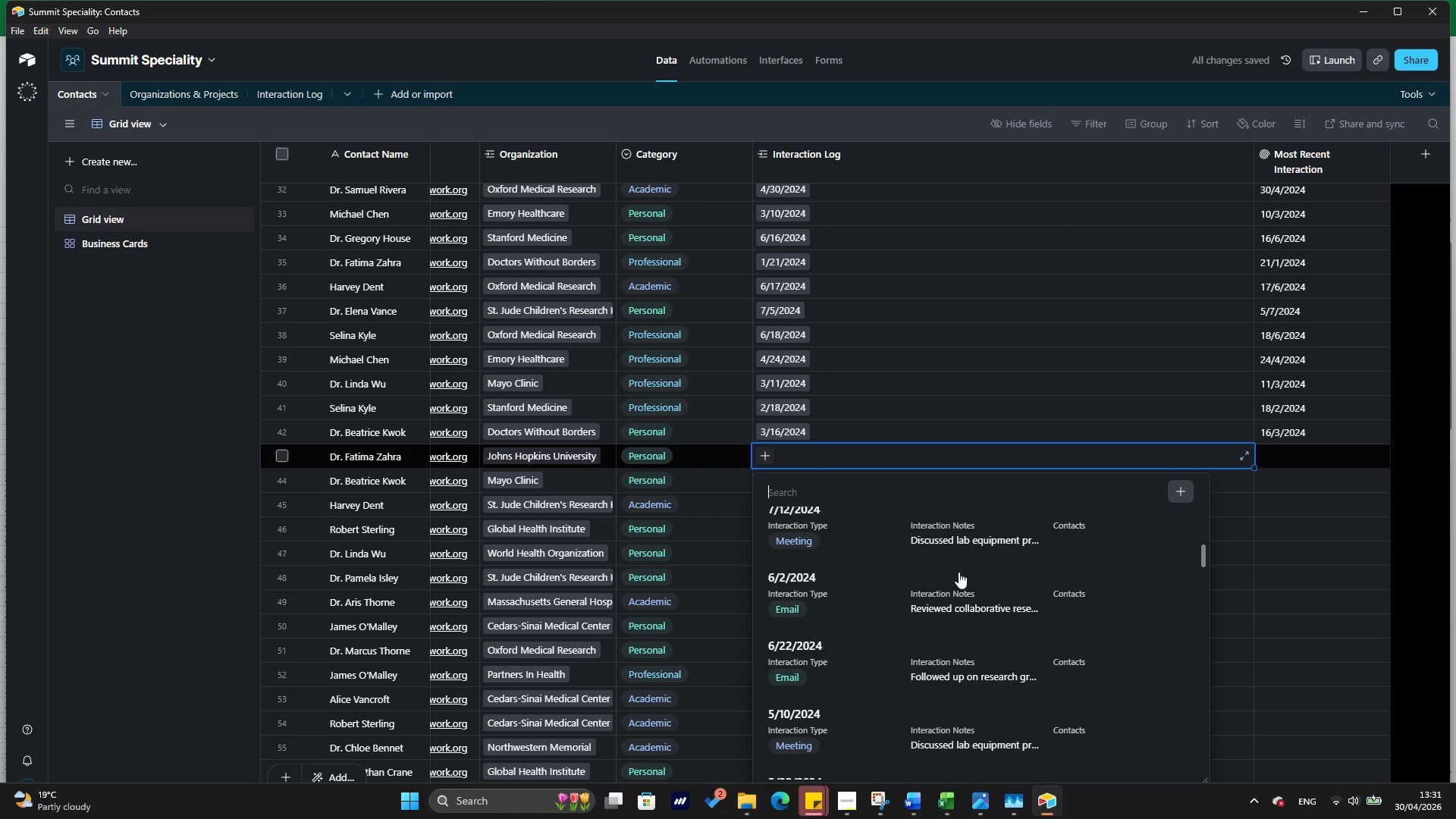 
left_click([993, 676])
 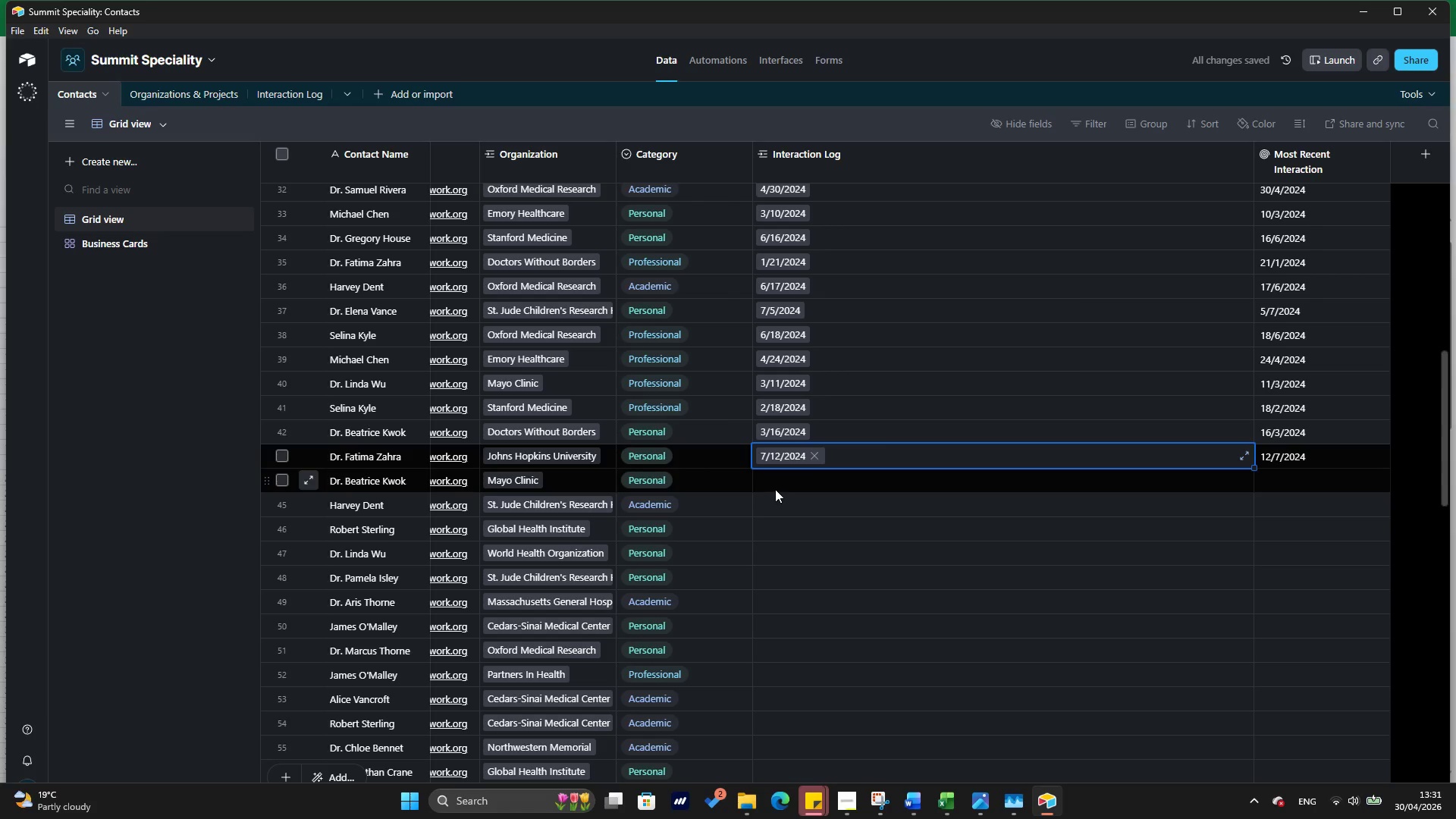 
scroll: coordinate [981, 546], scroll_direction: up, amount: 2.0
 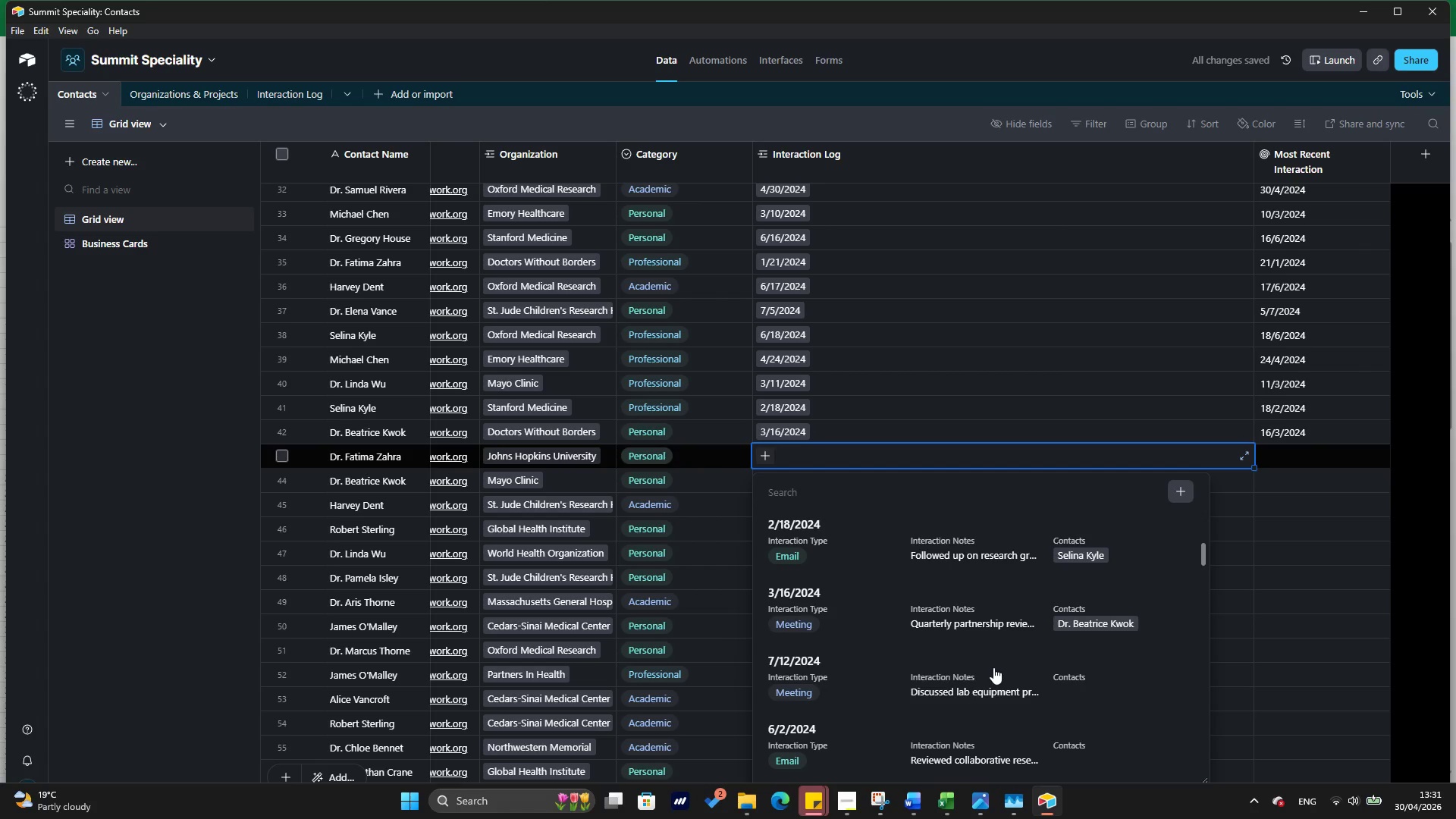 
double_click([767, 487])
 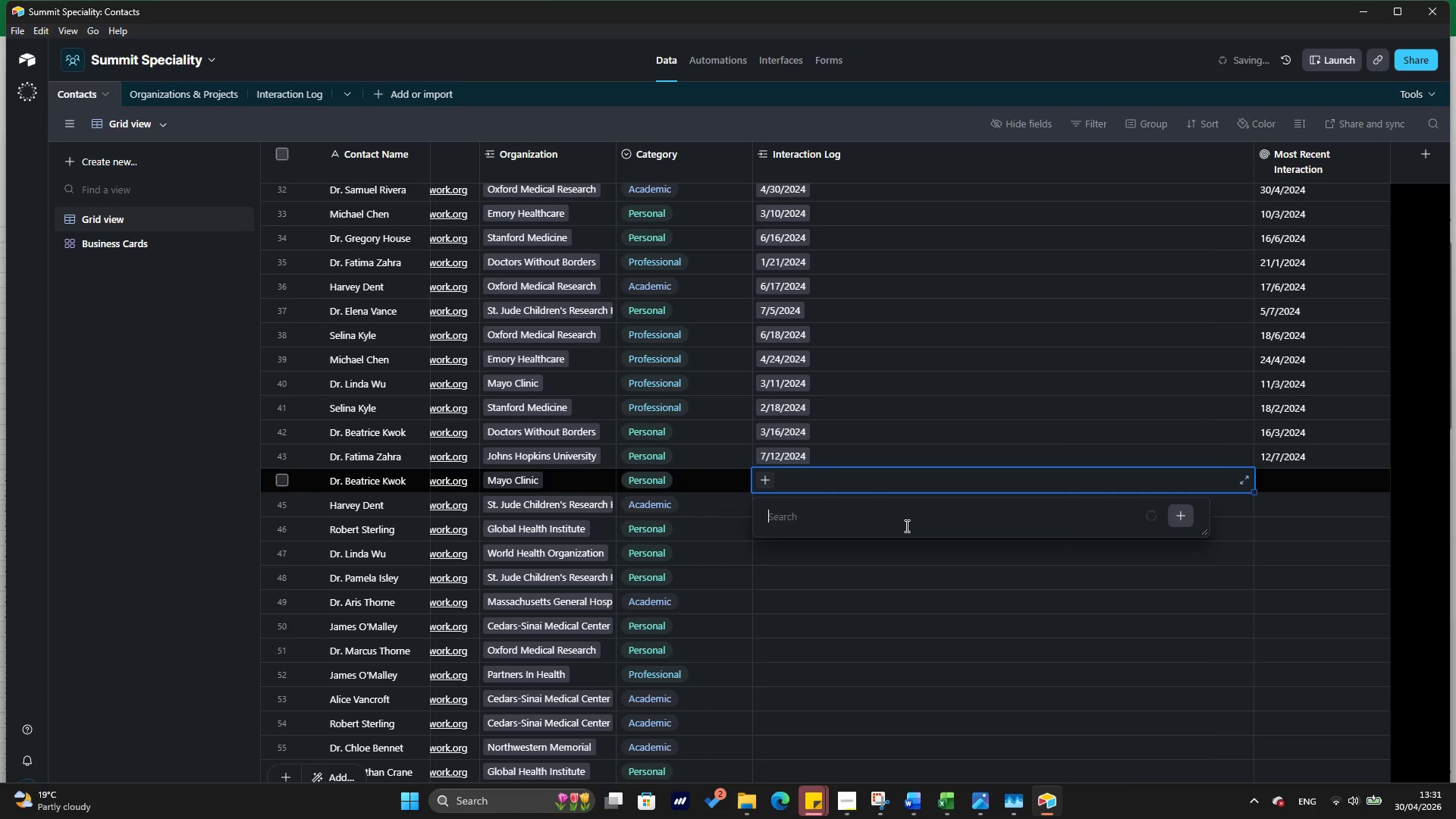 
scroll: coordinate [905, 526], scroll_direction: down, amount: 5.0
 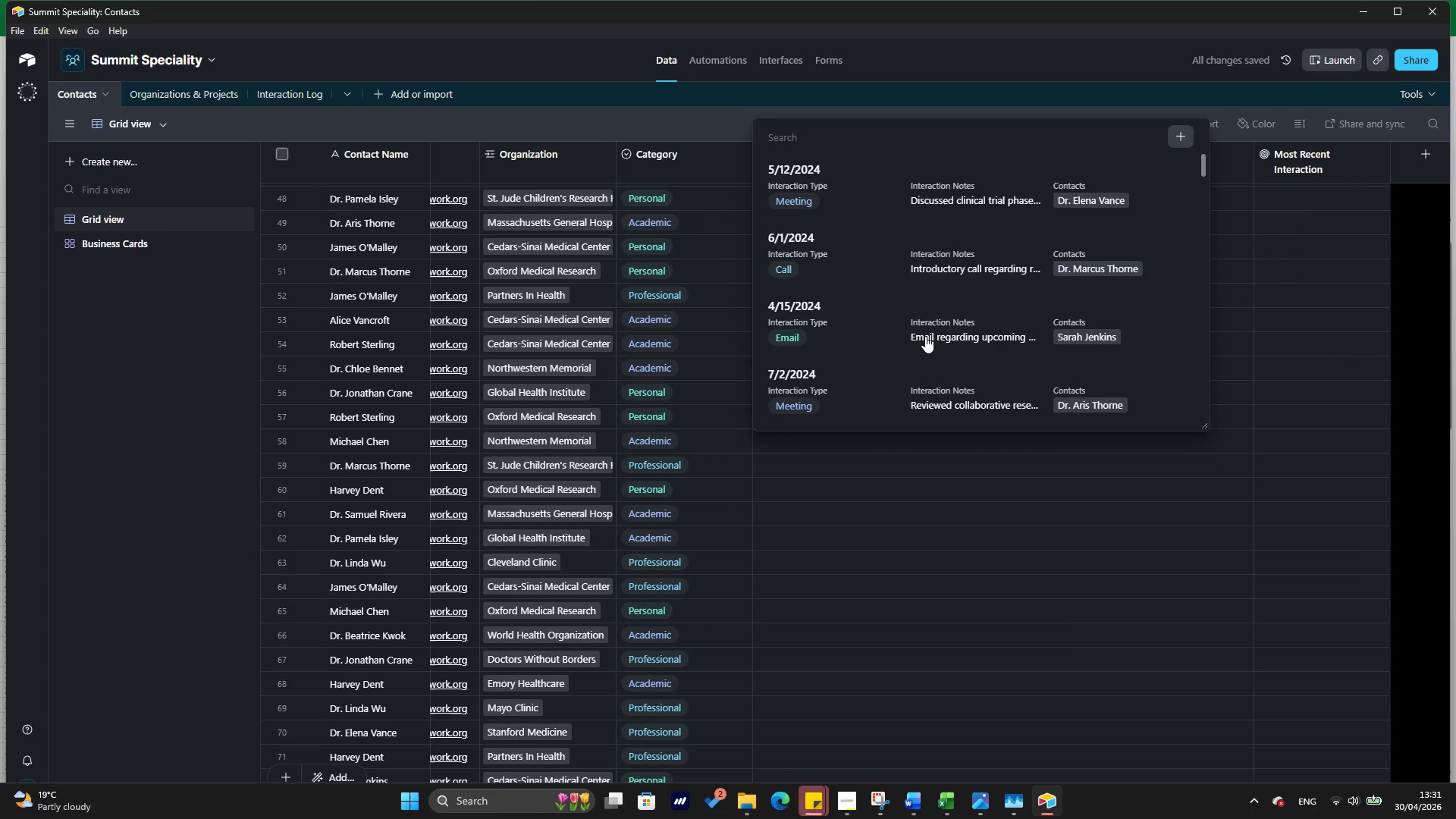 
wait(5.54)
 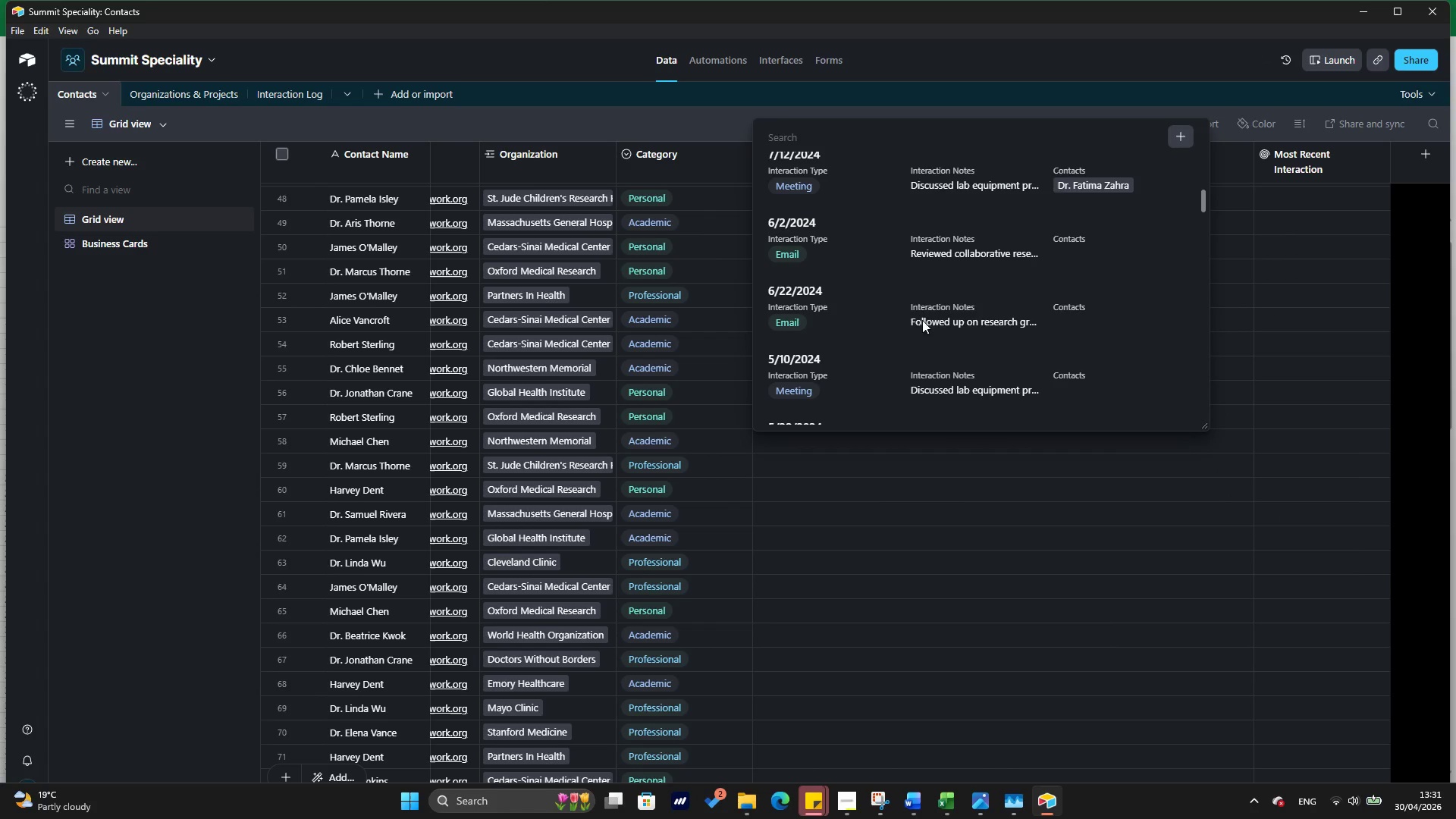 
left_click([937, 236])
 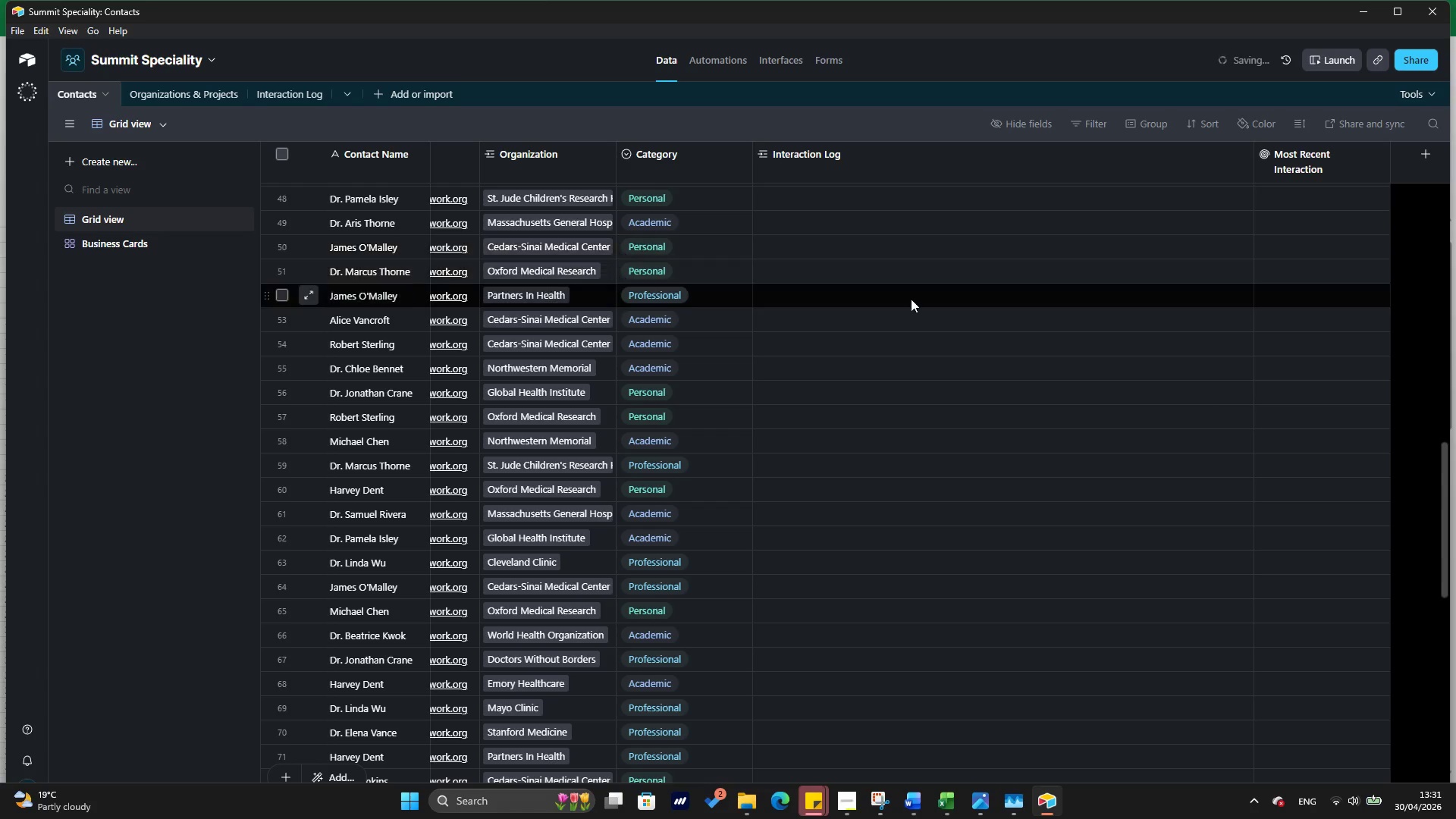 
scroll: coordinate [924, 332], scroll_direction: down, amount: 38.0
 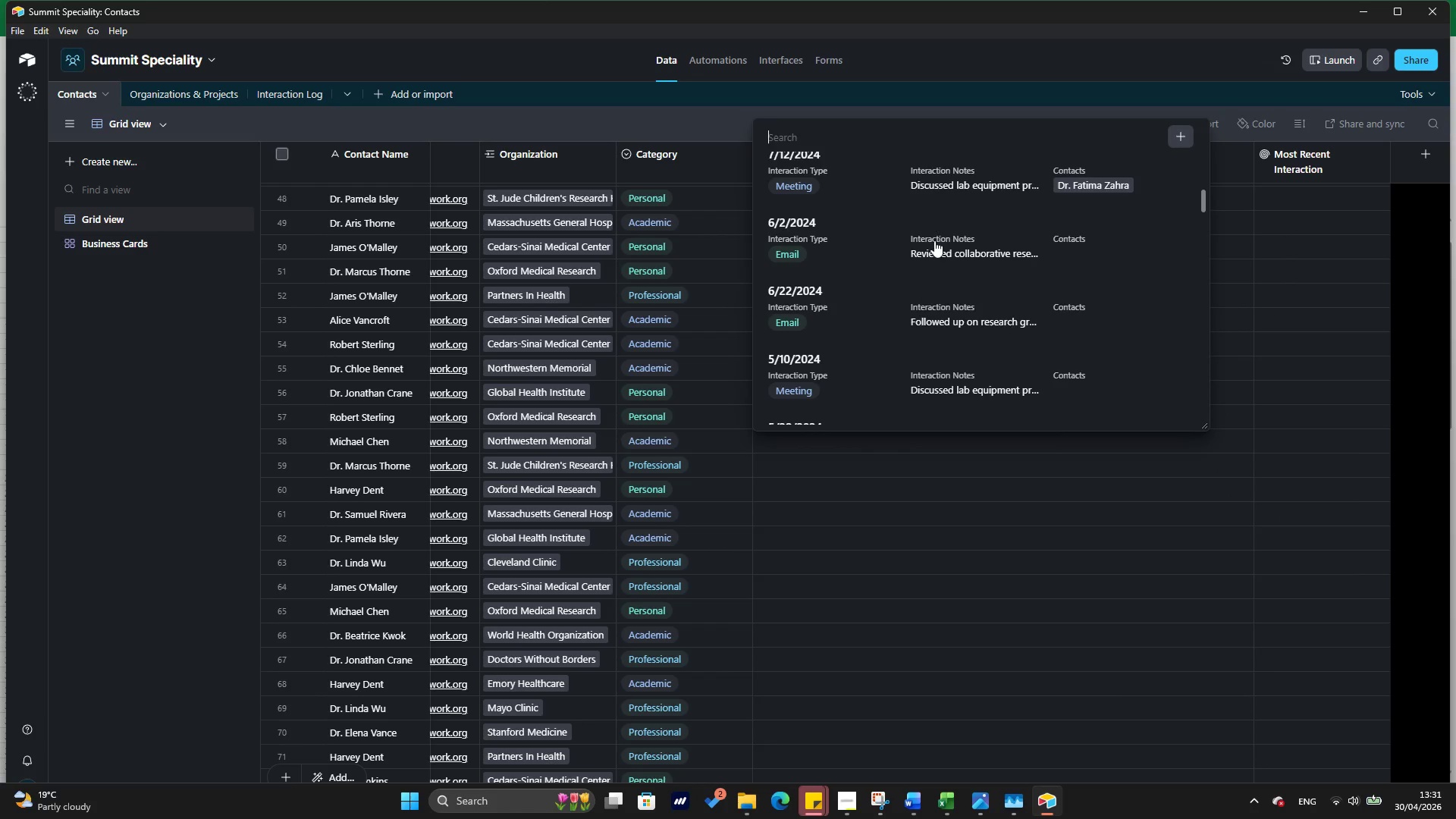 
left_click([776, 426])
 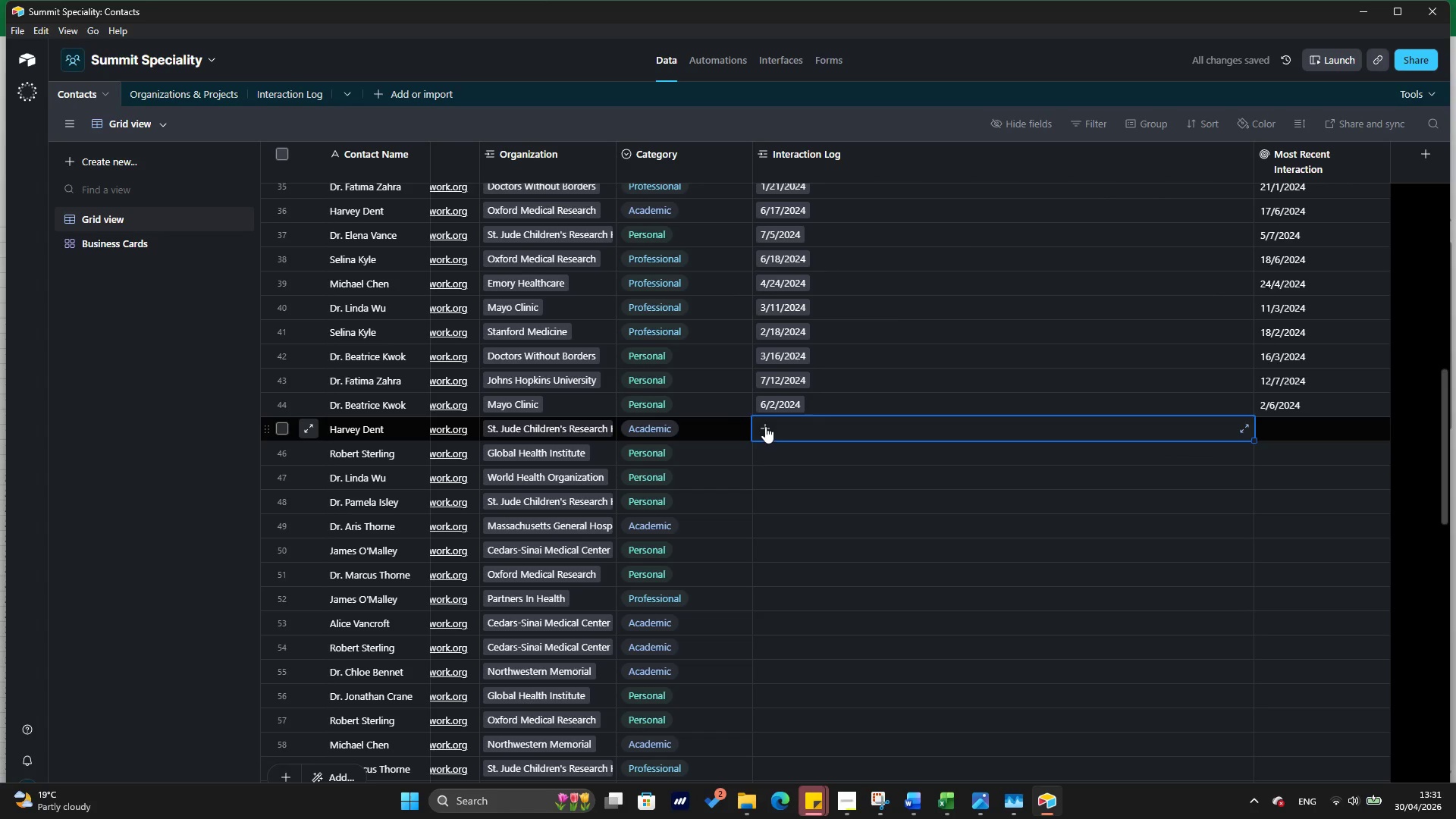 
scroll: coordinate [911, 299], scroll_direction: up, amount: 4.0
 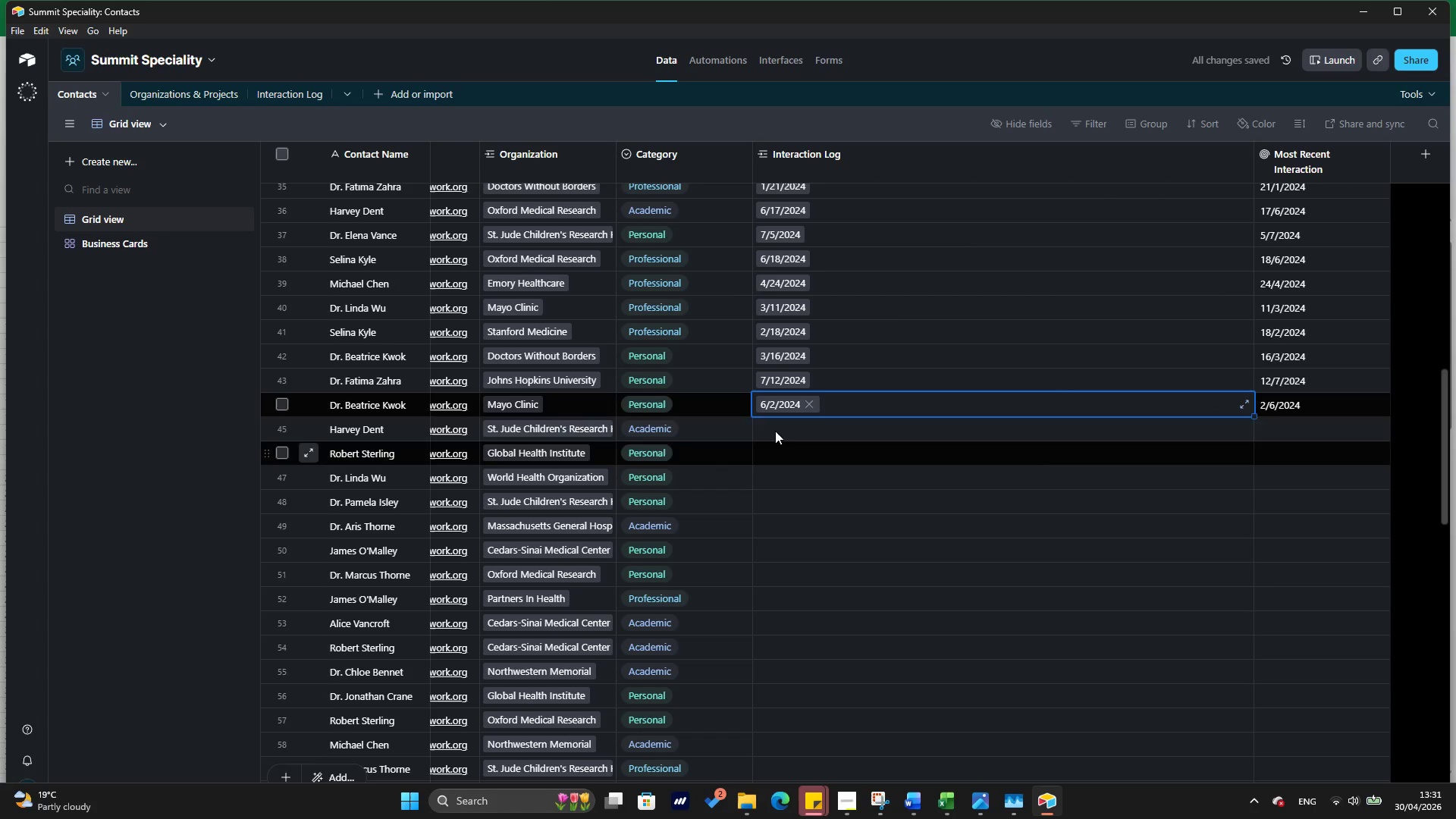 
left_click([765, 426])
 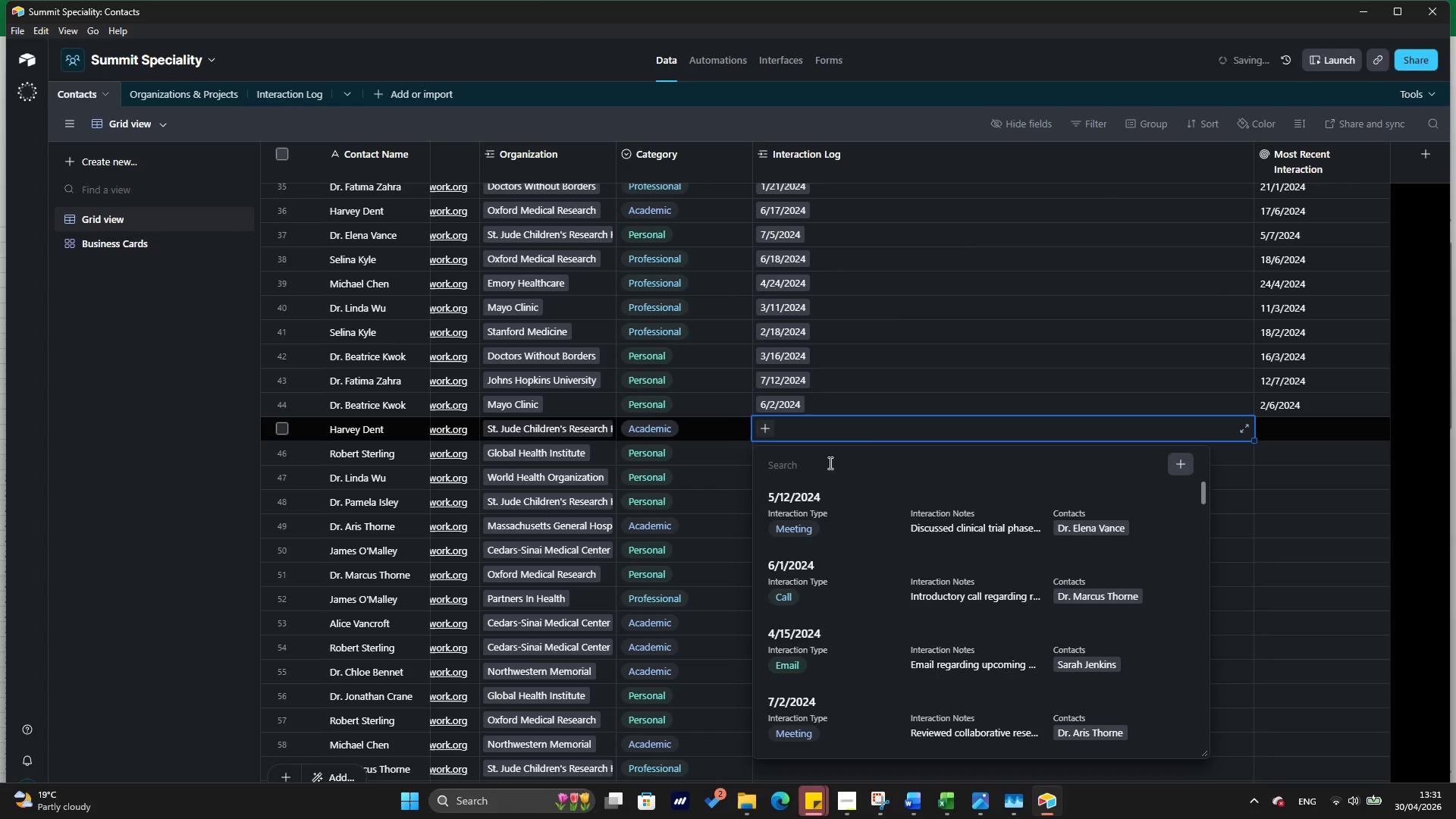 
scroll: coordinate [900, 564], scroll_direction: down, amount: 37.0
 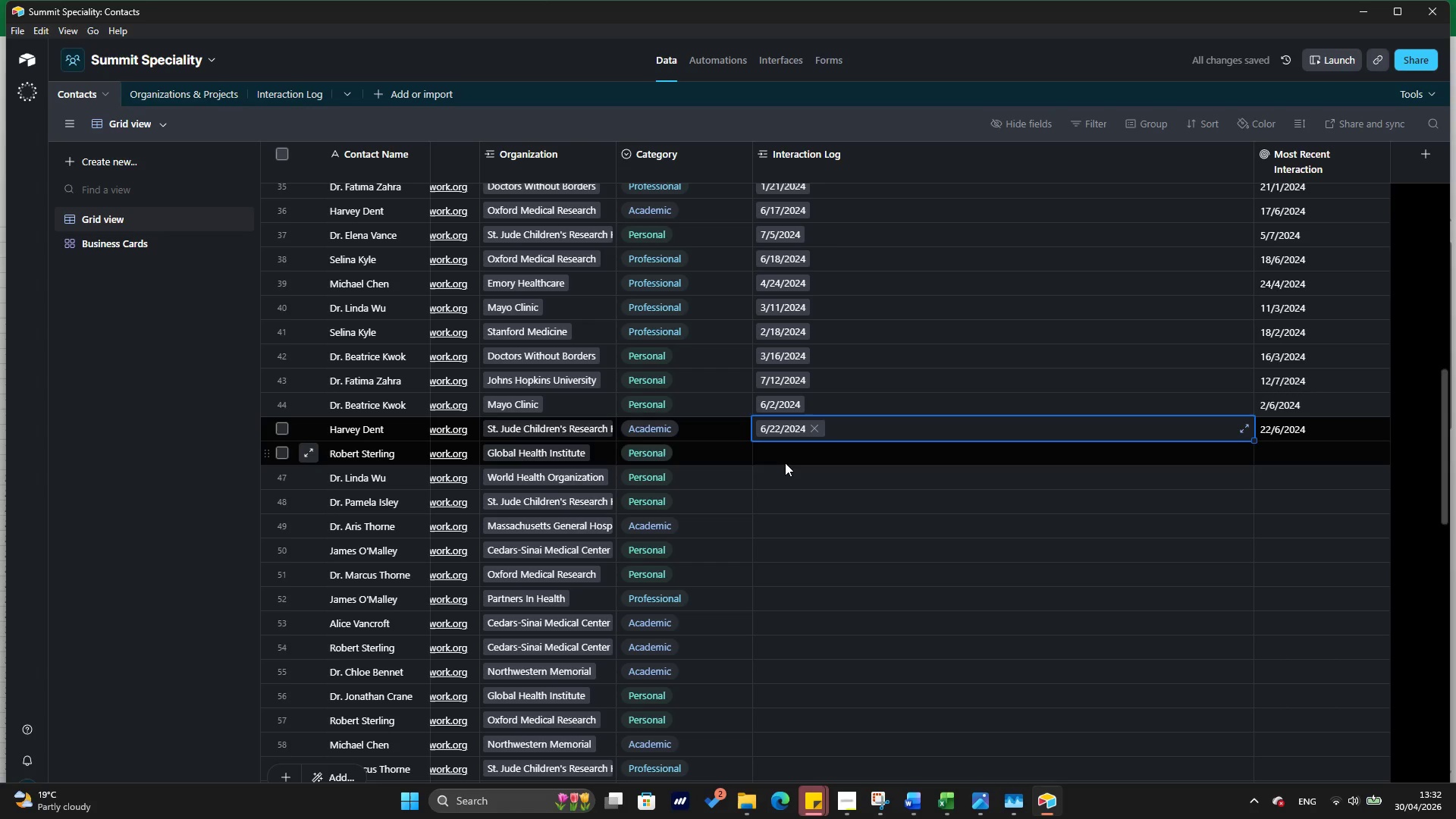 
mouse_move([774, 457])
 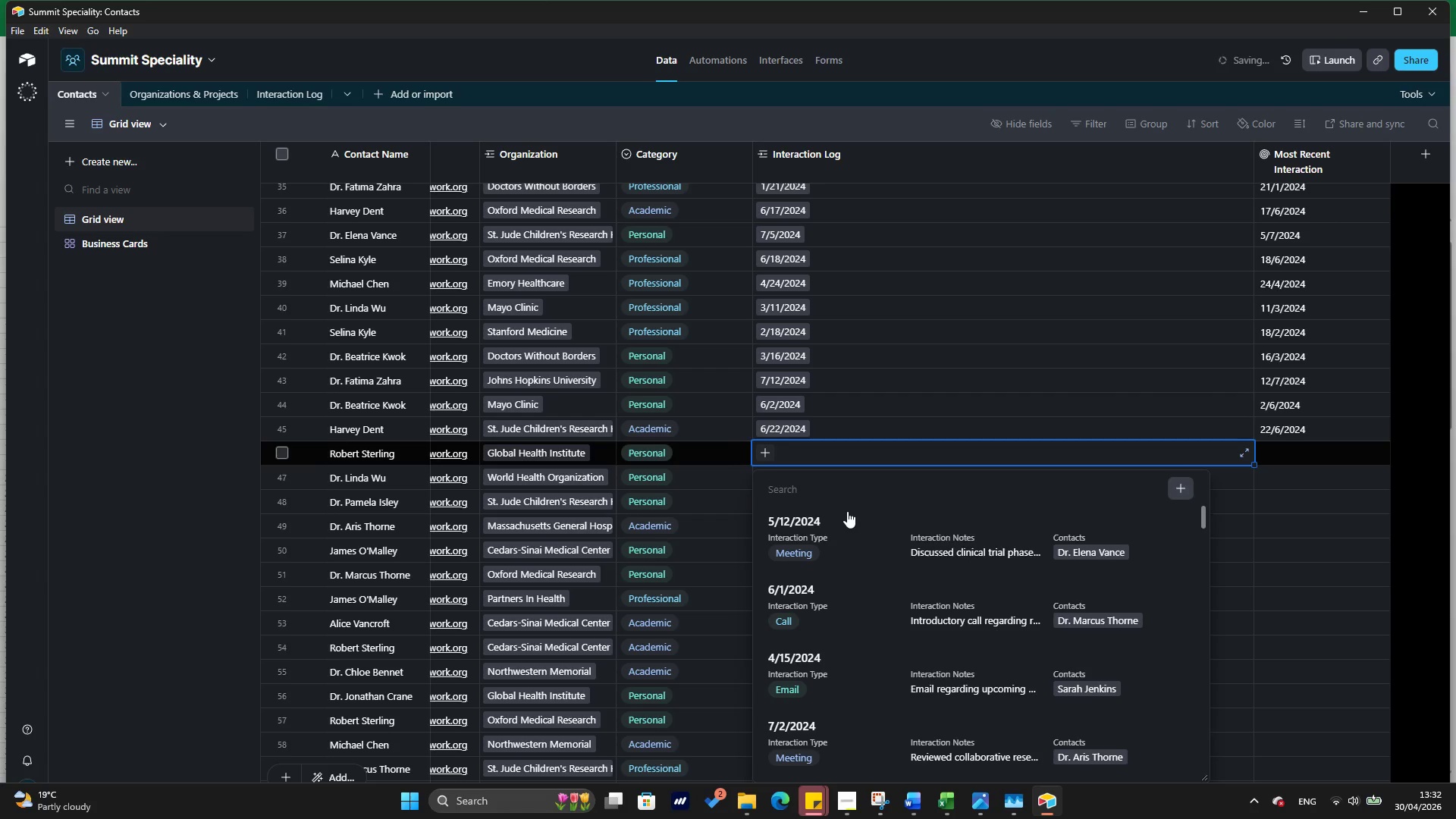 
scroll: coordinate [847, 530], scroll_direction: down, amount: 26.0
 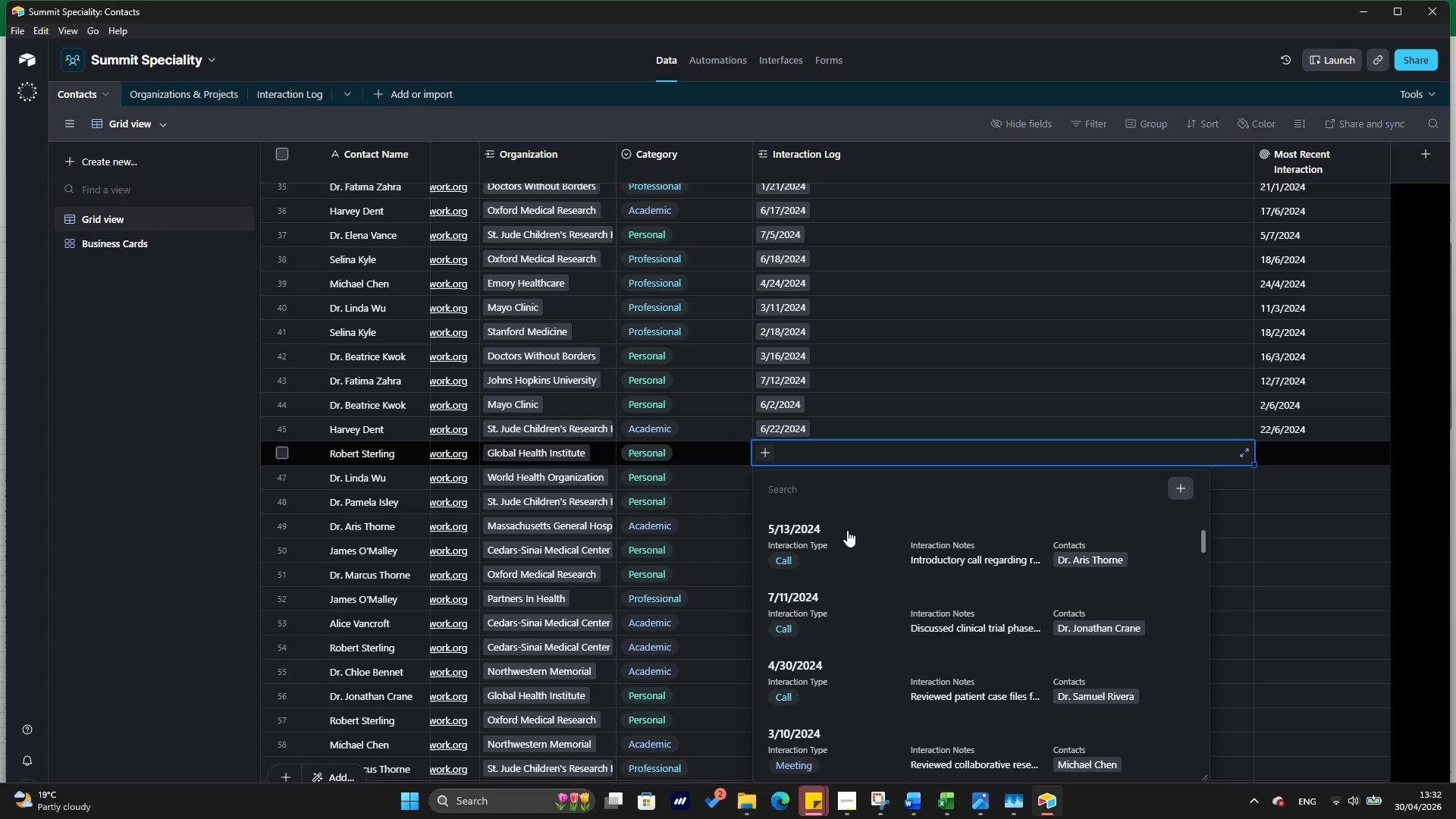 
left_click([890, 637])
 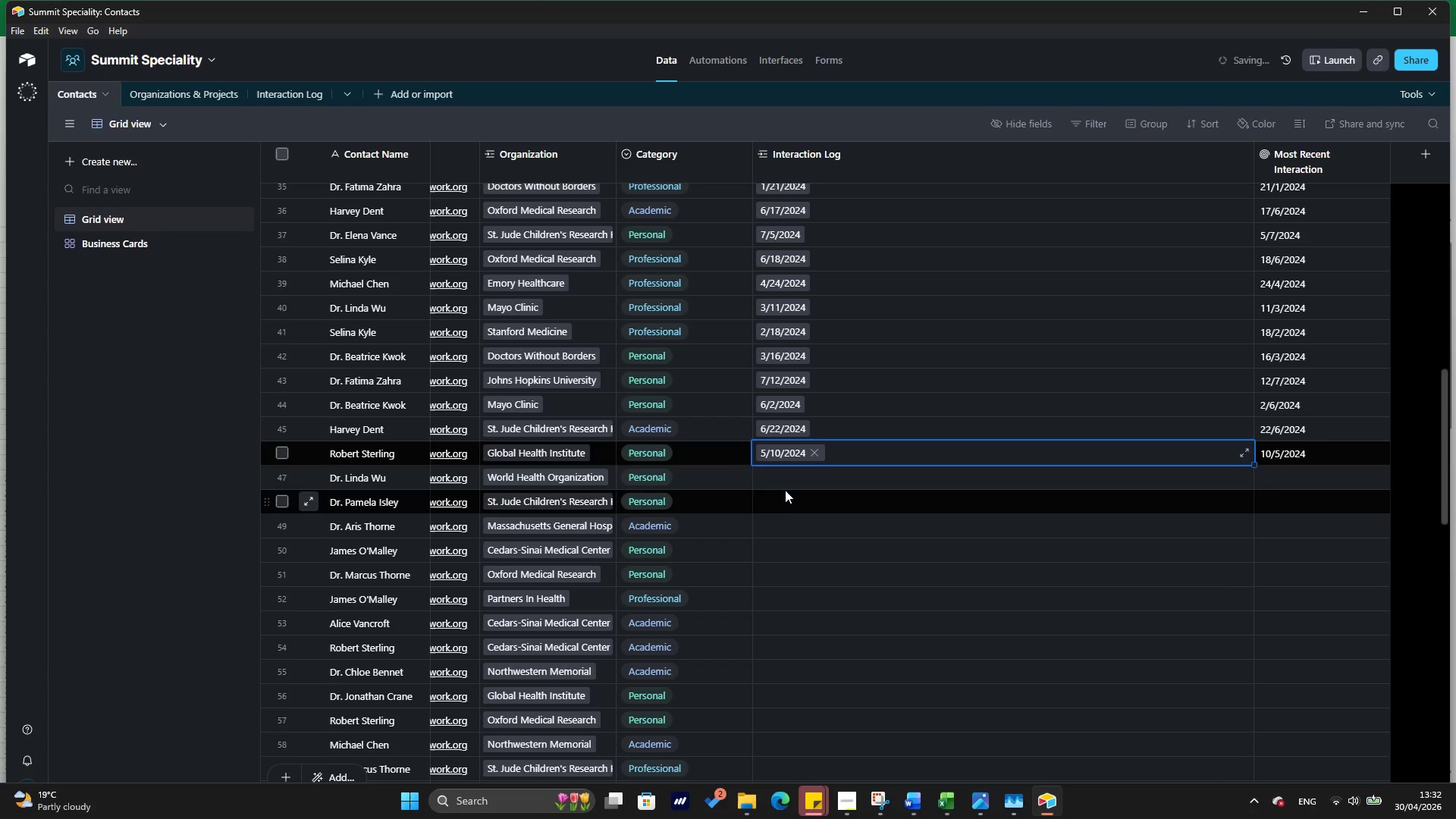 
scroll: coordinate [847, 530], scroll_direction: down, amount: 13.0
 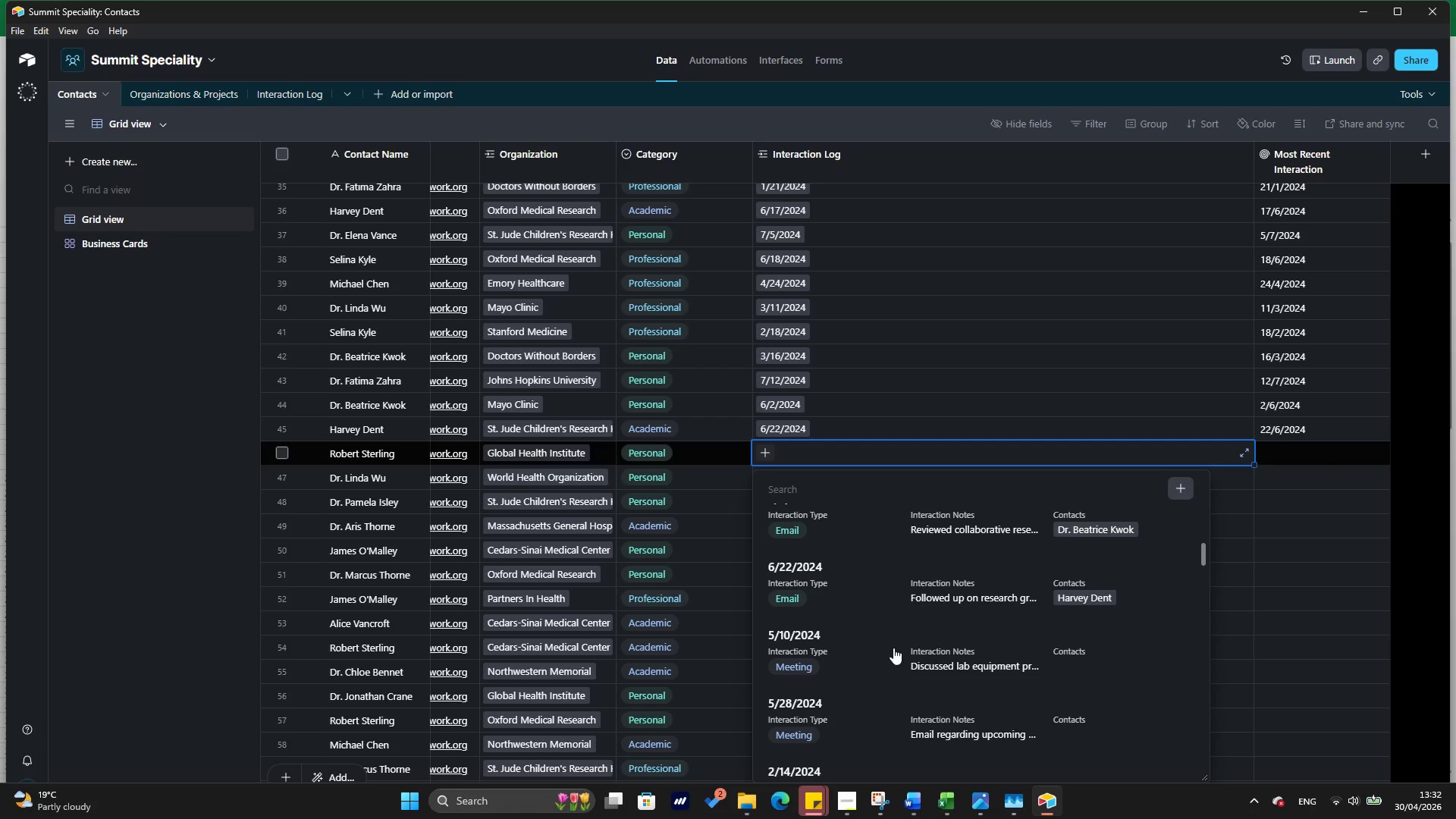 
left_click([783, 479])
 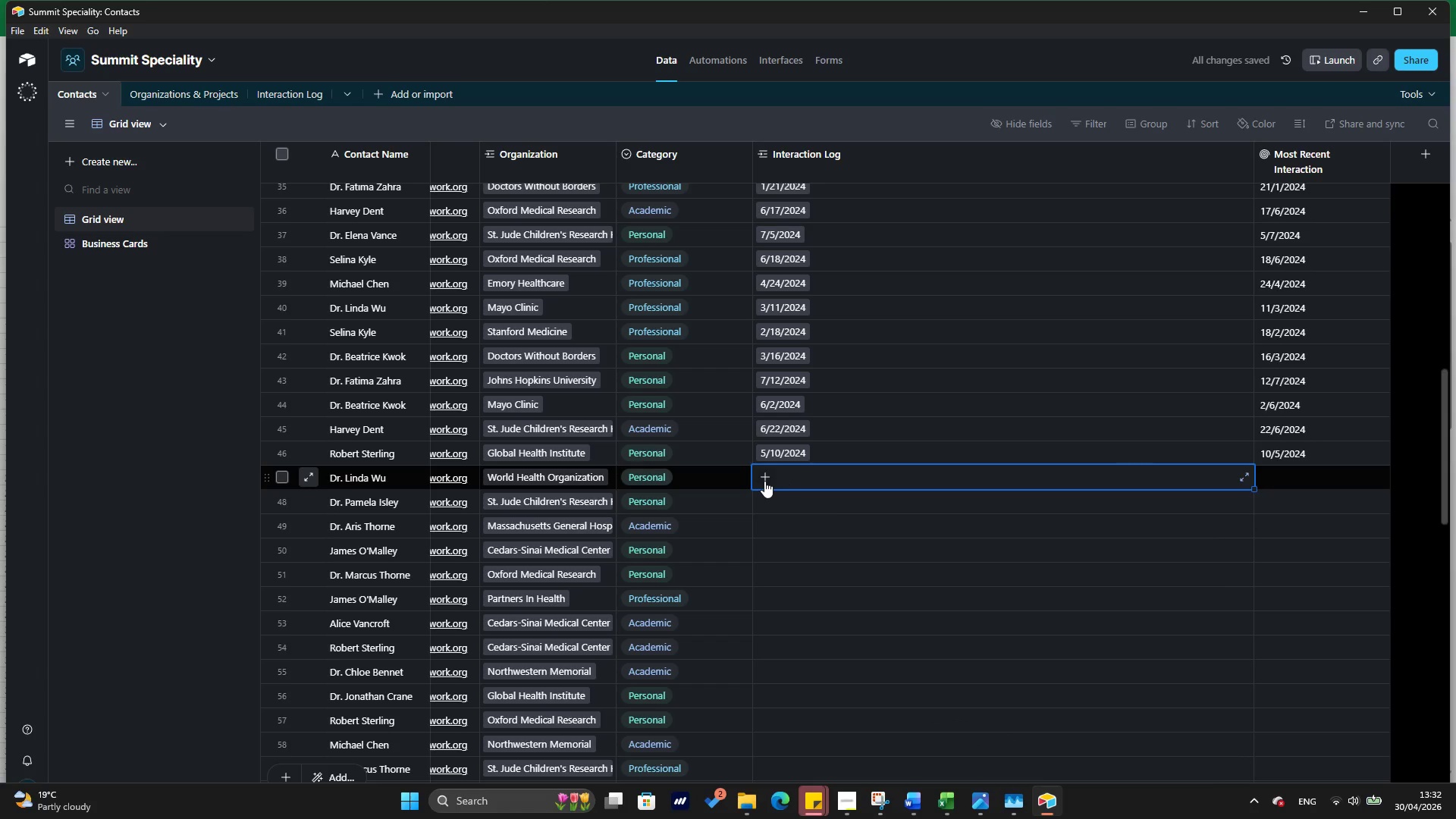 
left_click([764, 481])
 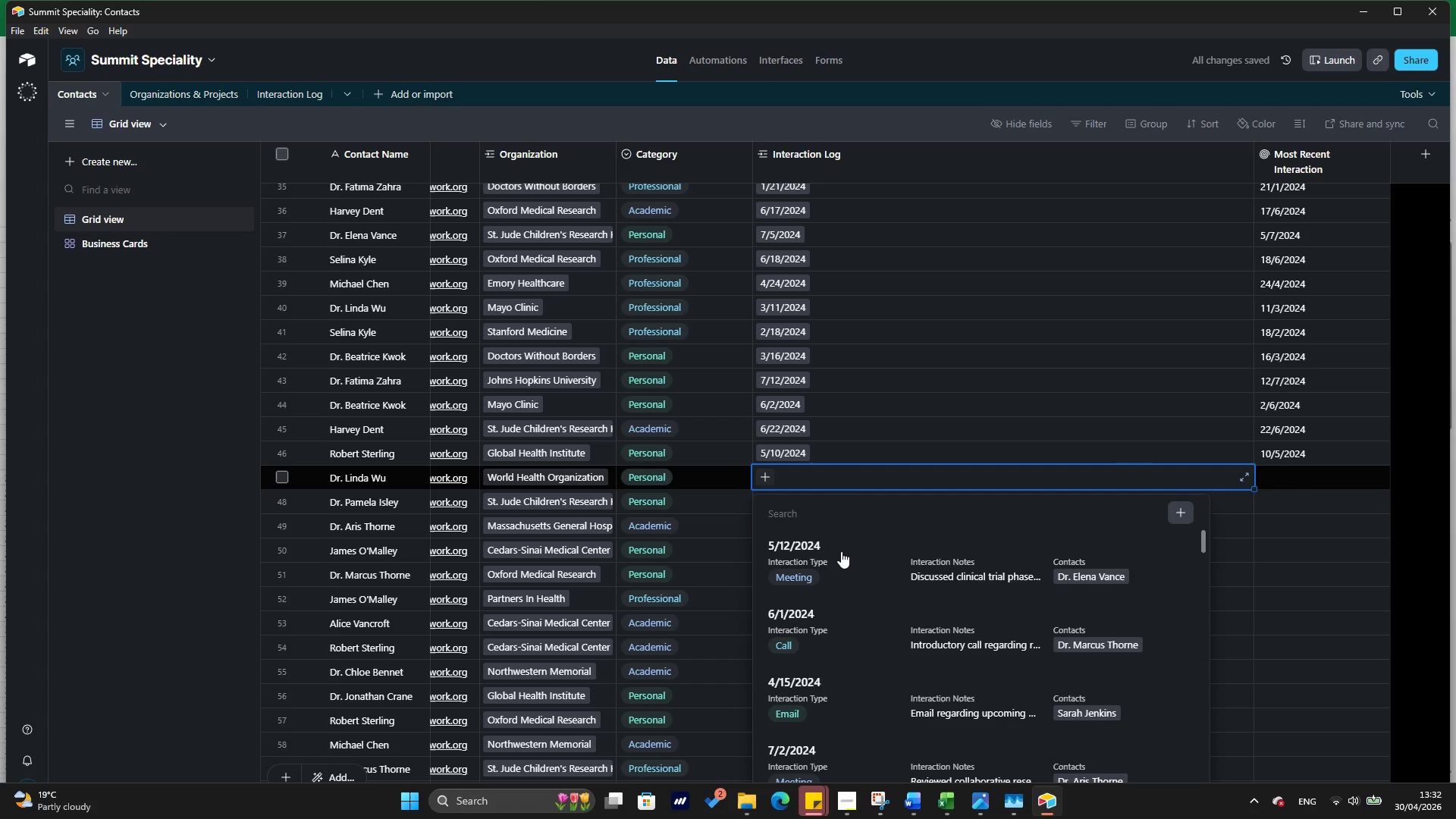 
wait(9.44)
 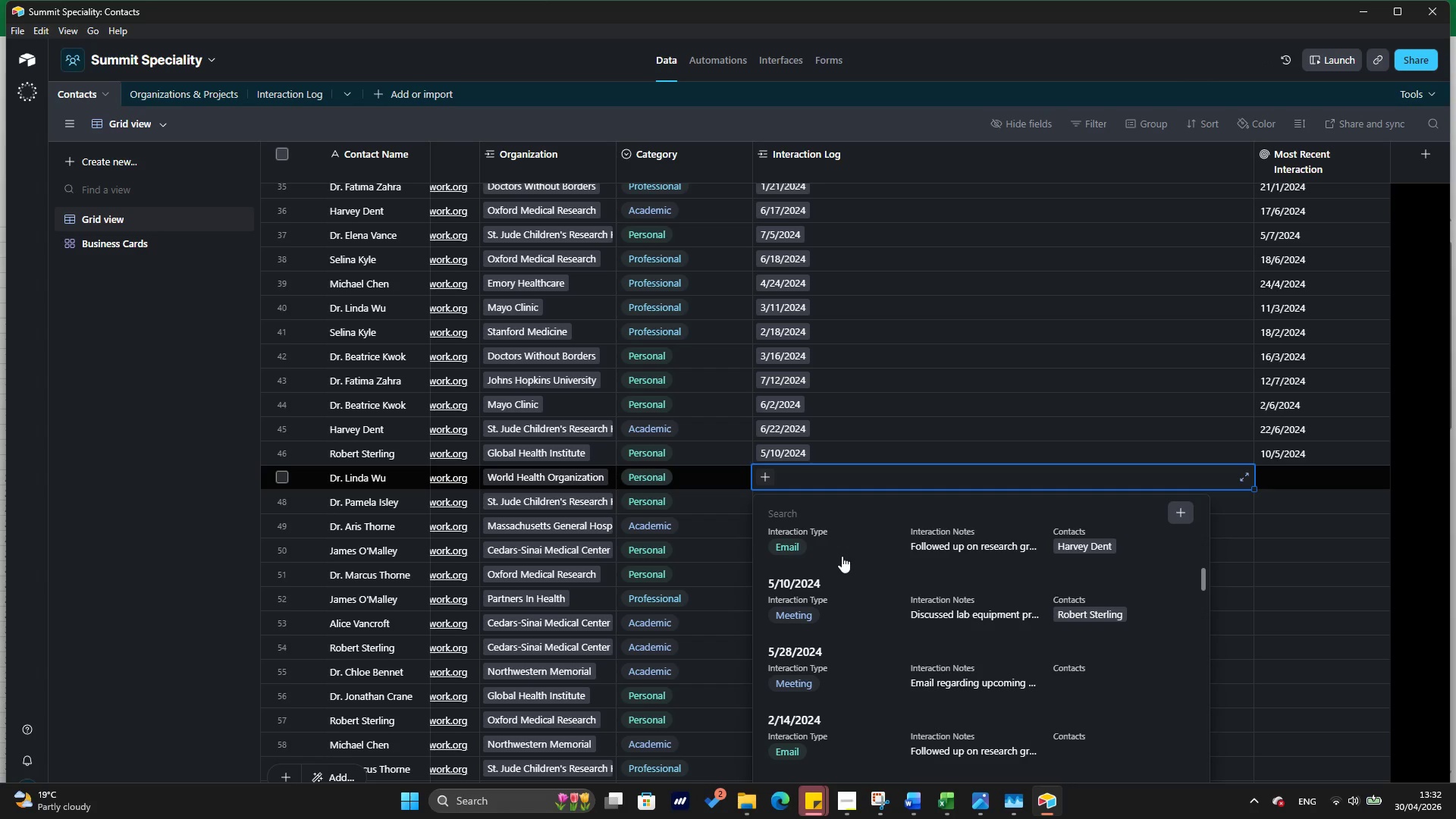 
left_click([876, 682])
 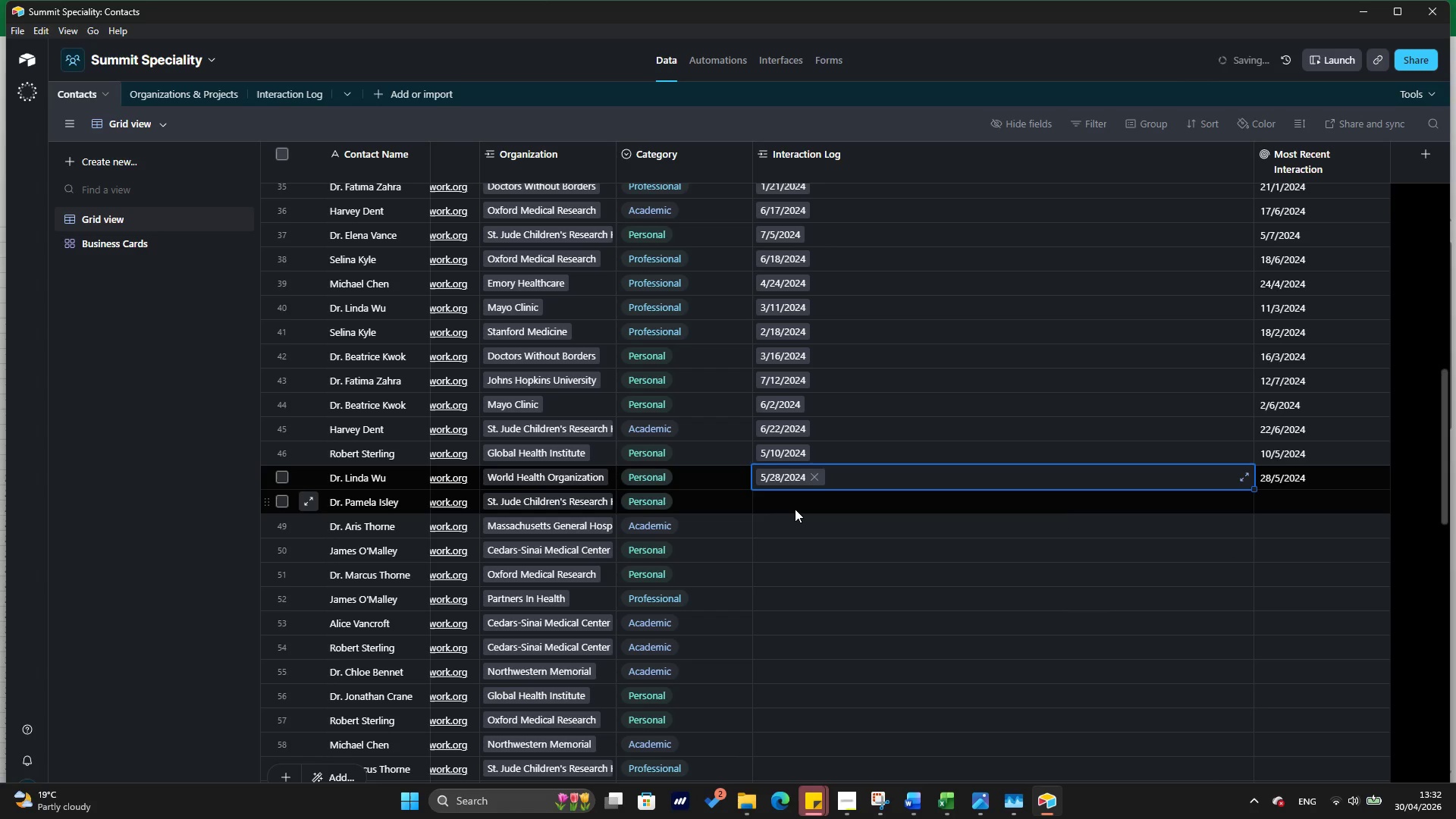 
scroll: coordinate [842, 556], scroll_direction: down, amount: 40.0
 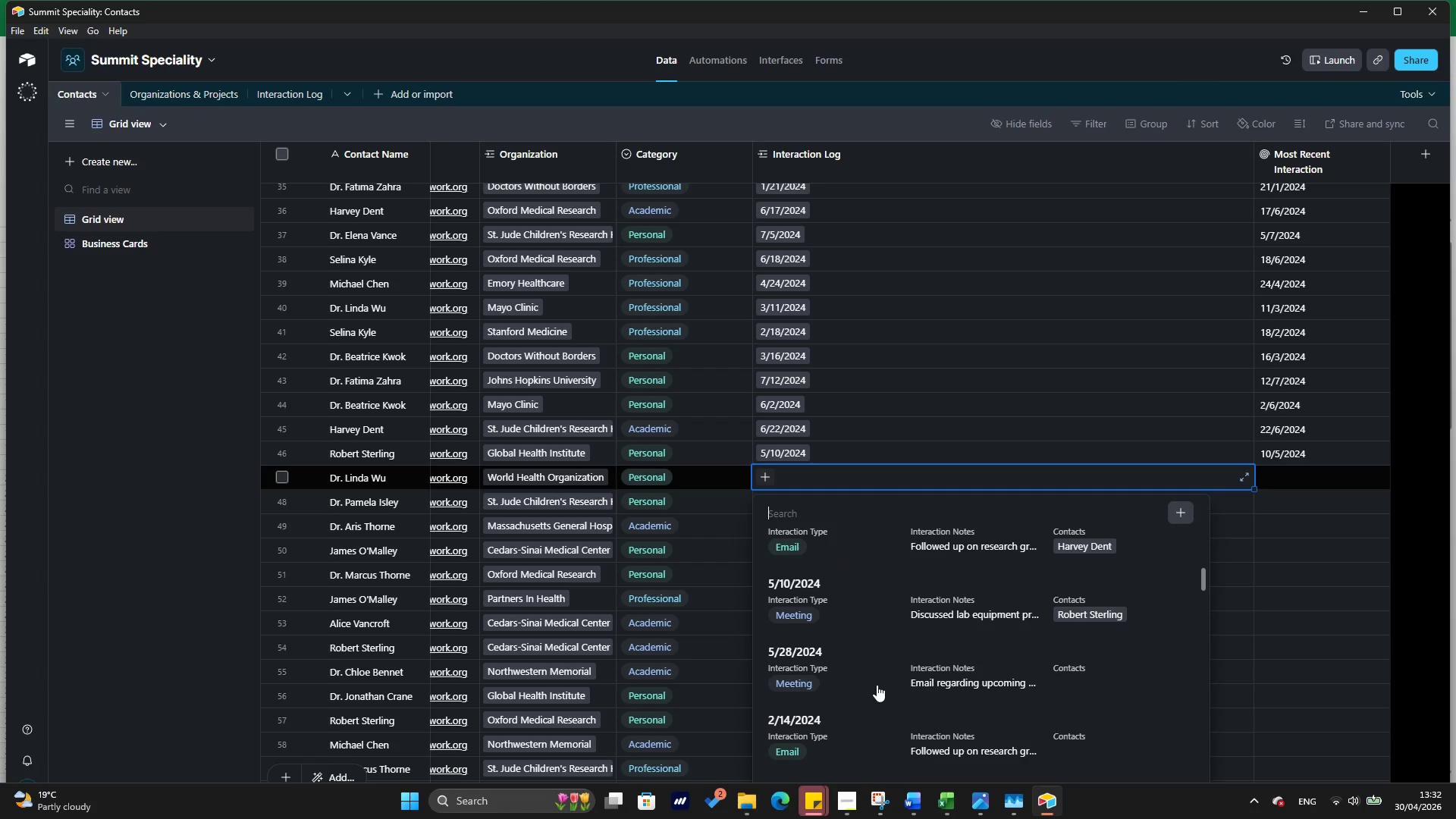 
left_click([795, 509])
 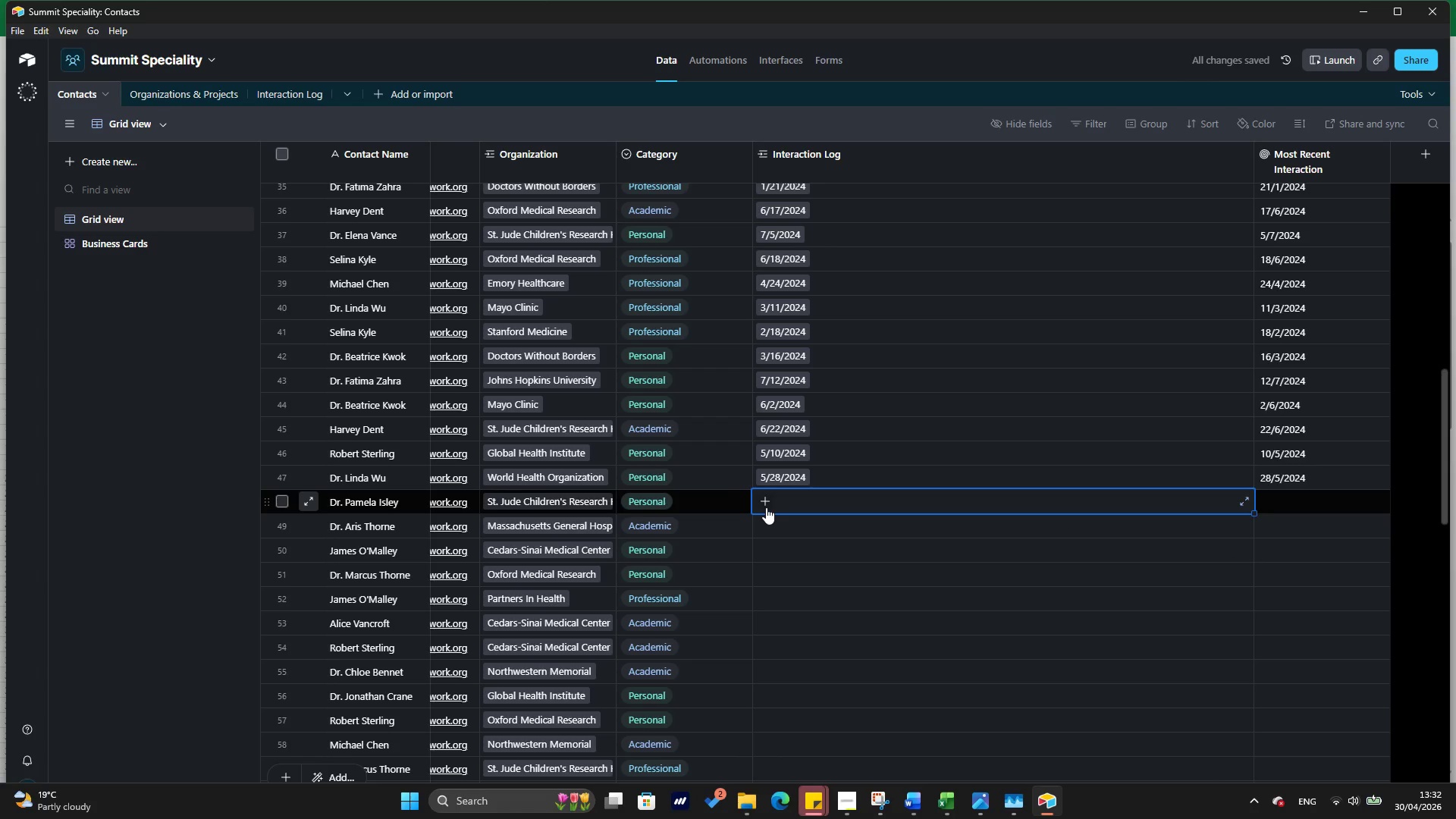 
left_click([766, 507])
 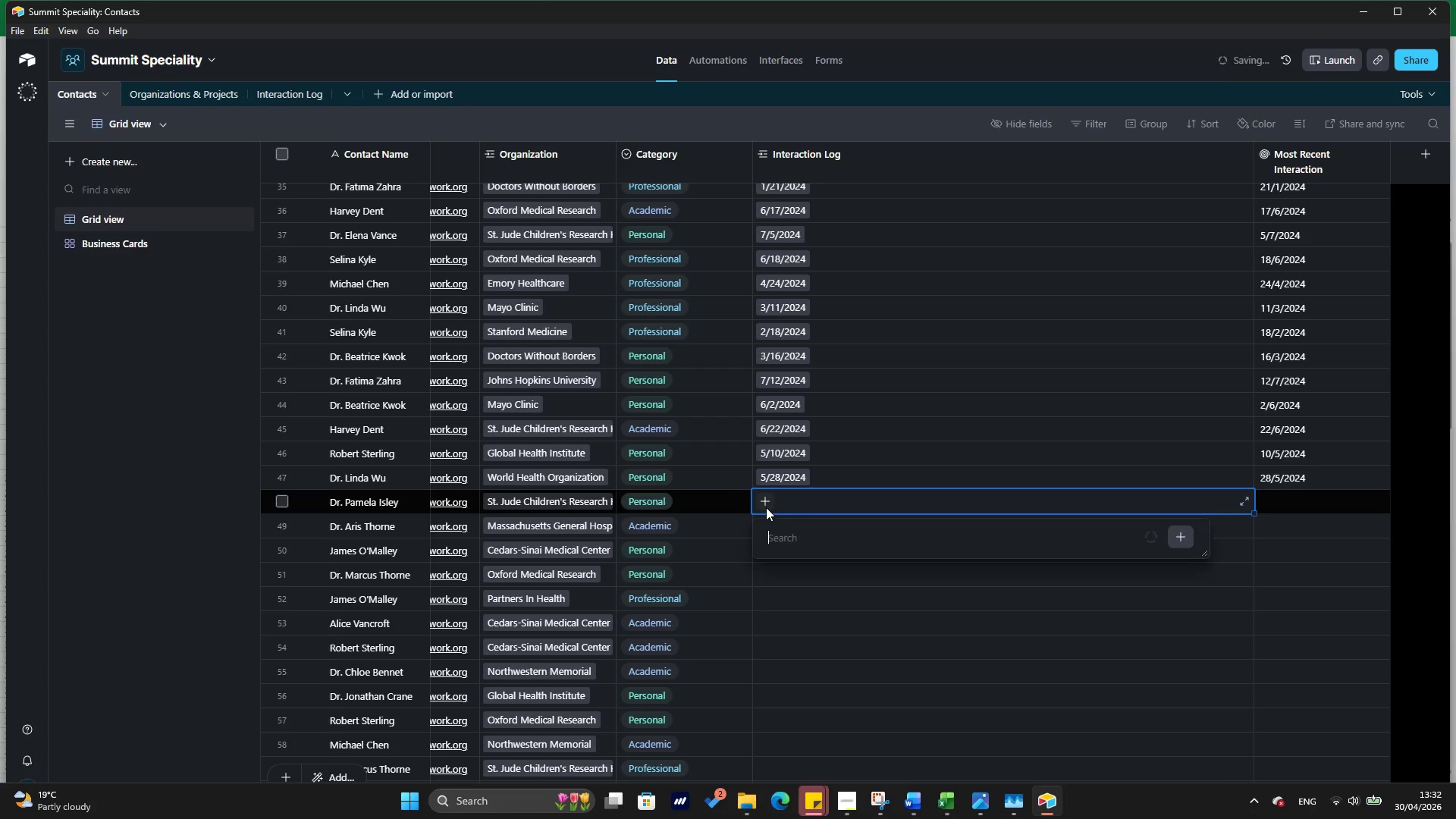 
mouse_move([787, 521])
 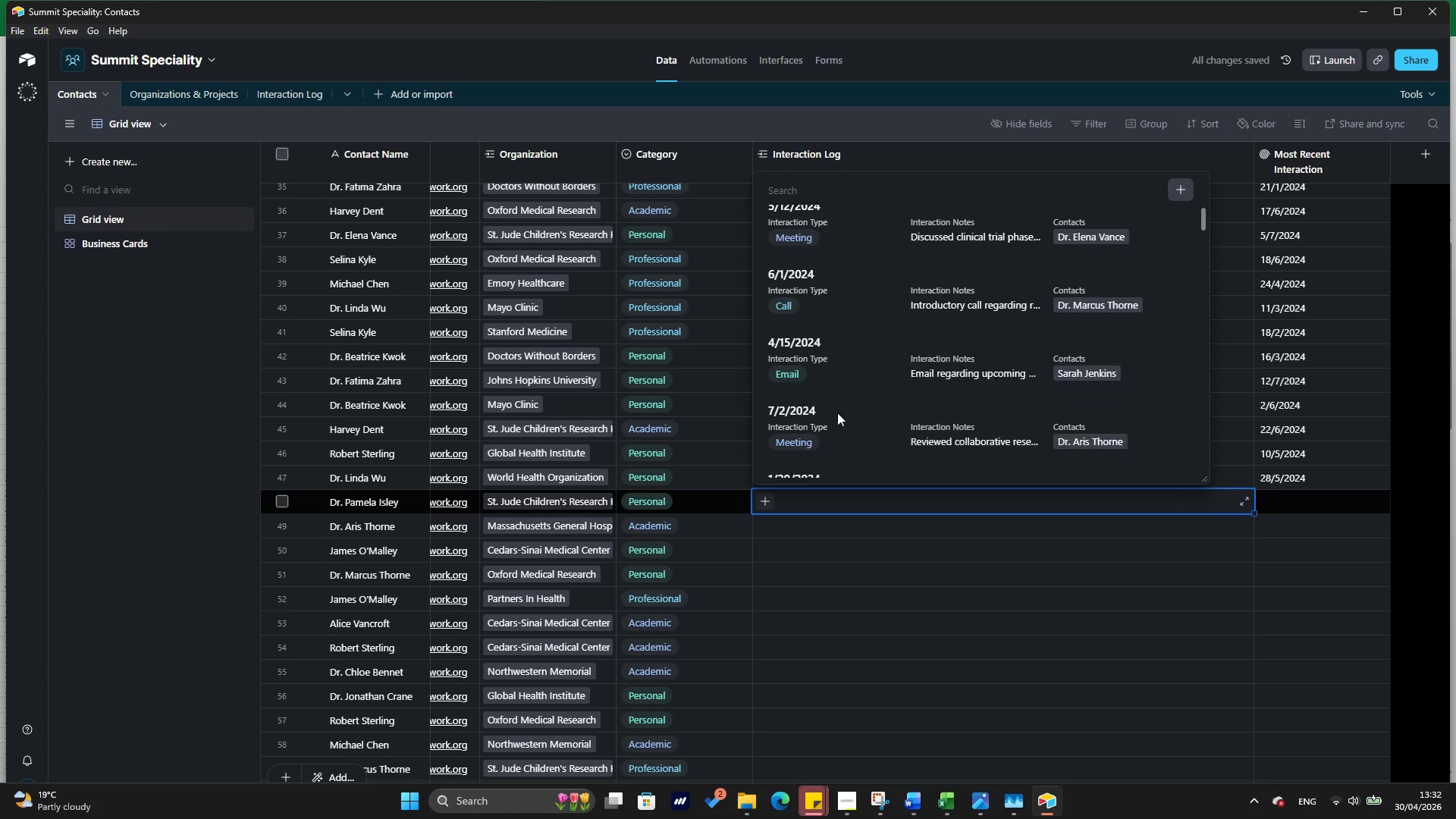 
scroll: coordinate [837, 413], scroll_direction: down, amount: 9.0
 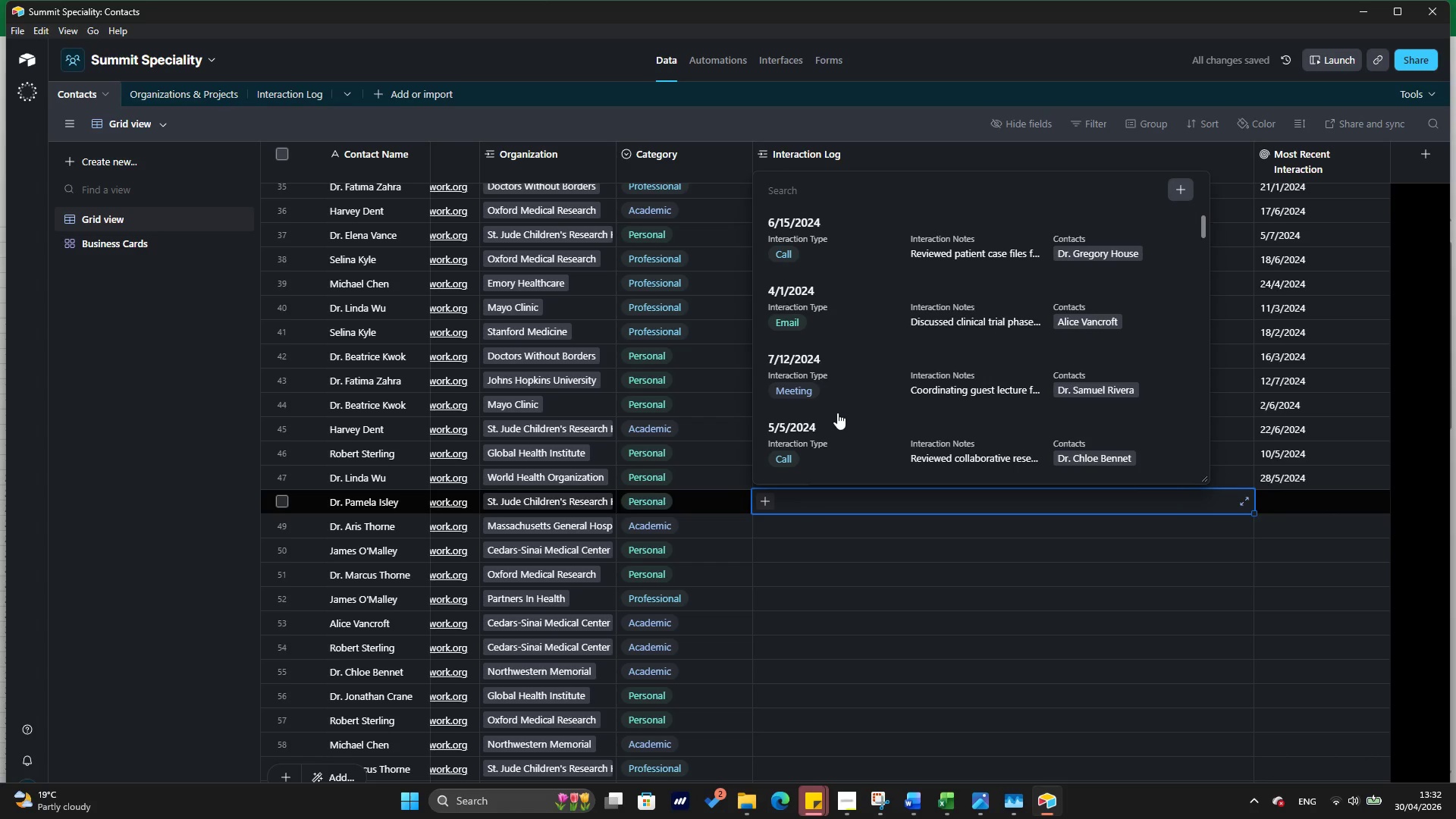 
wait(8.51)
 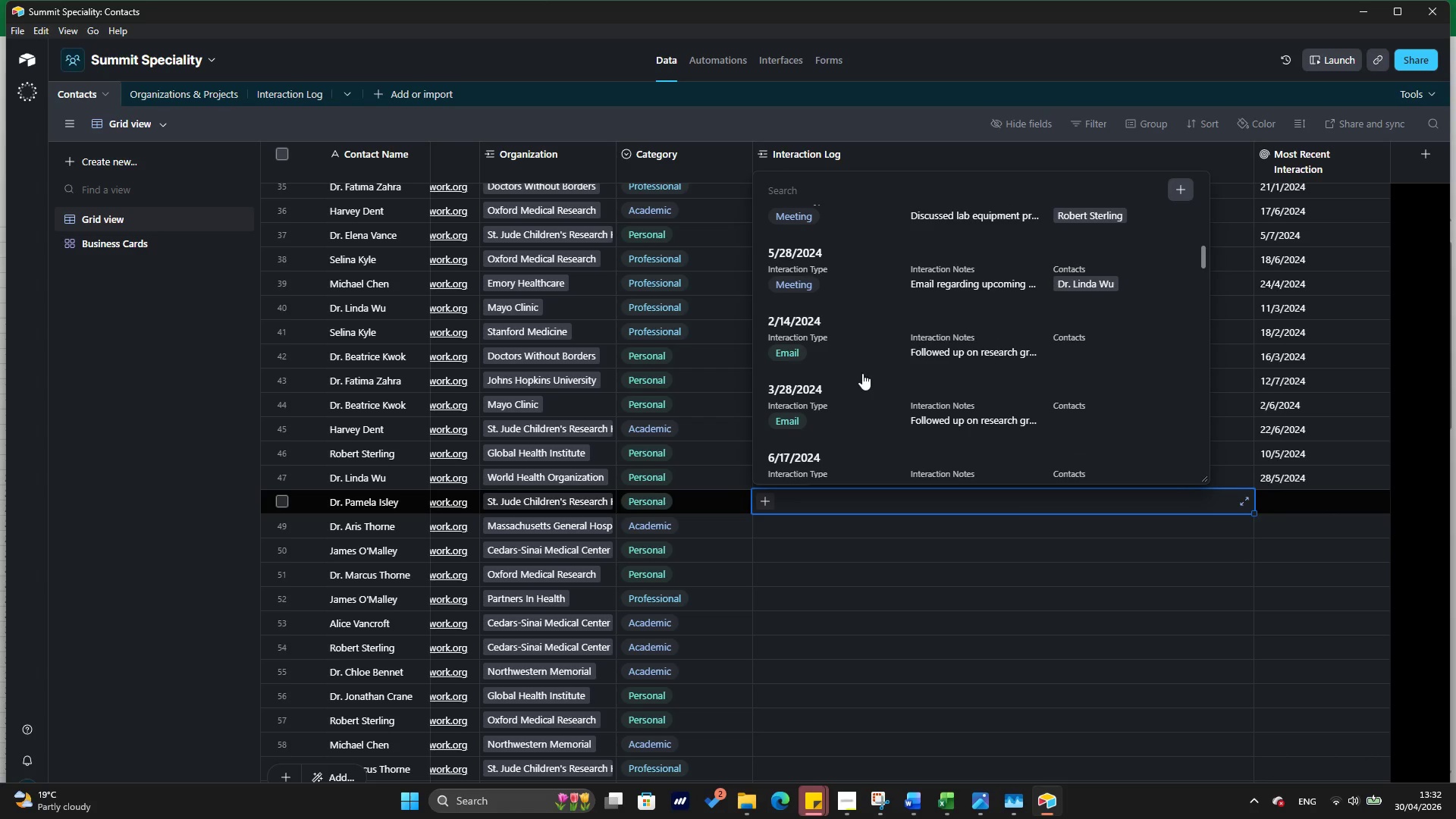 
left_click([853, 347])
 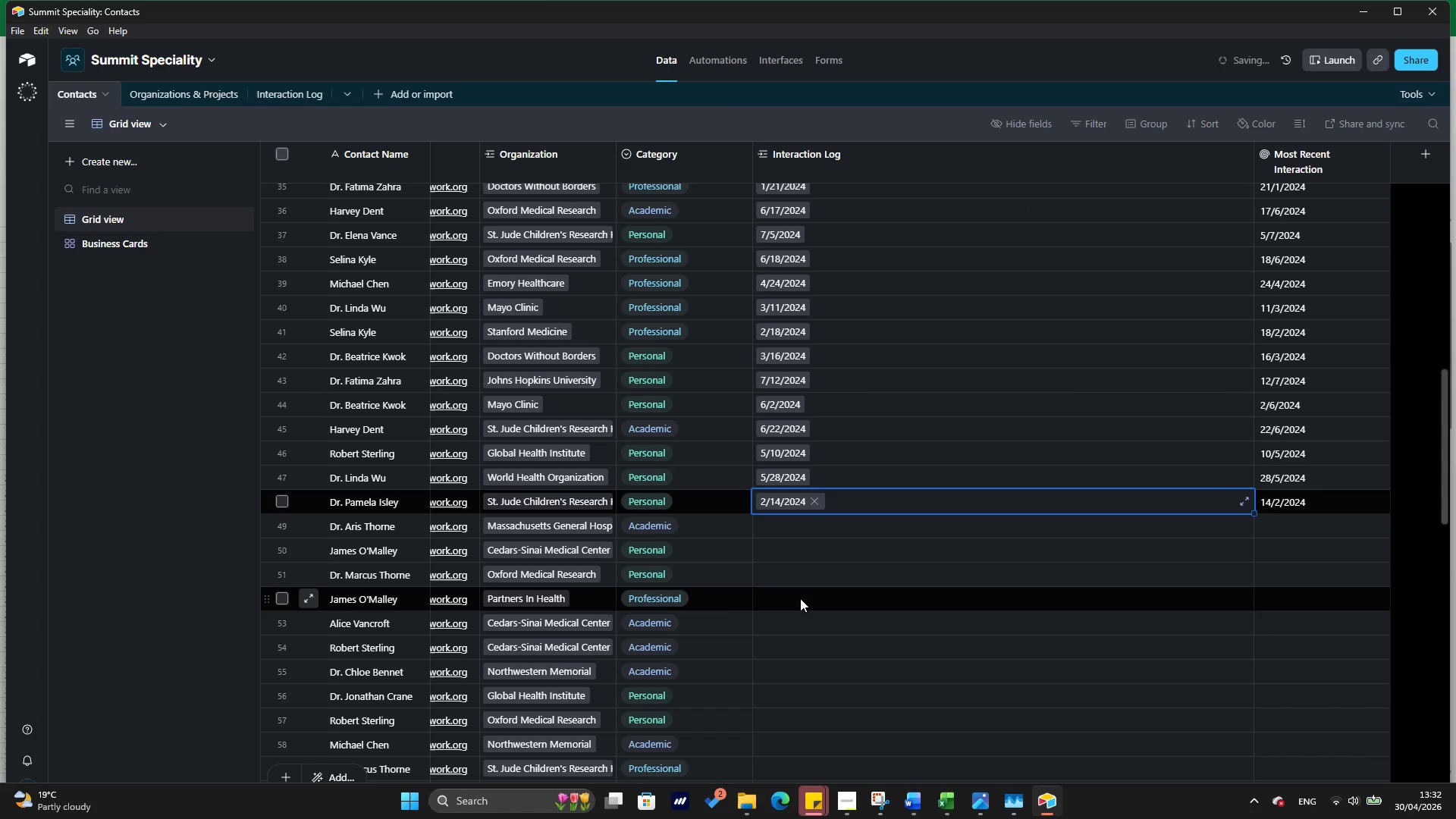 
scroll: coordinate [862, 373], scroll_direction: down, amount: 32.0
 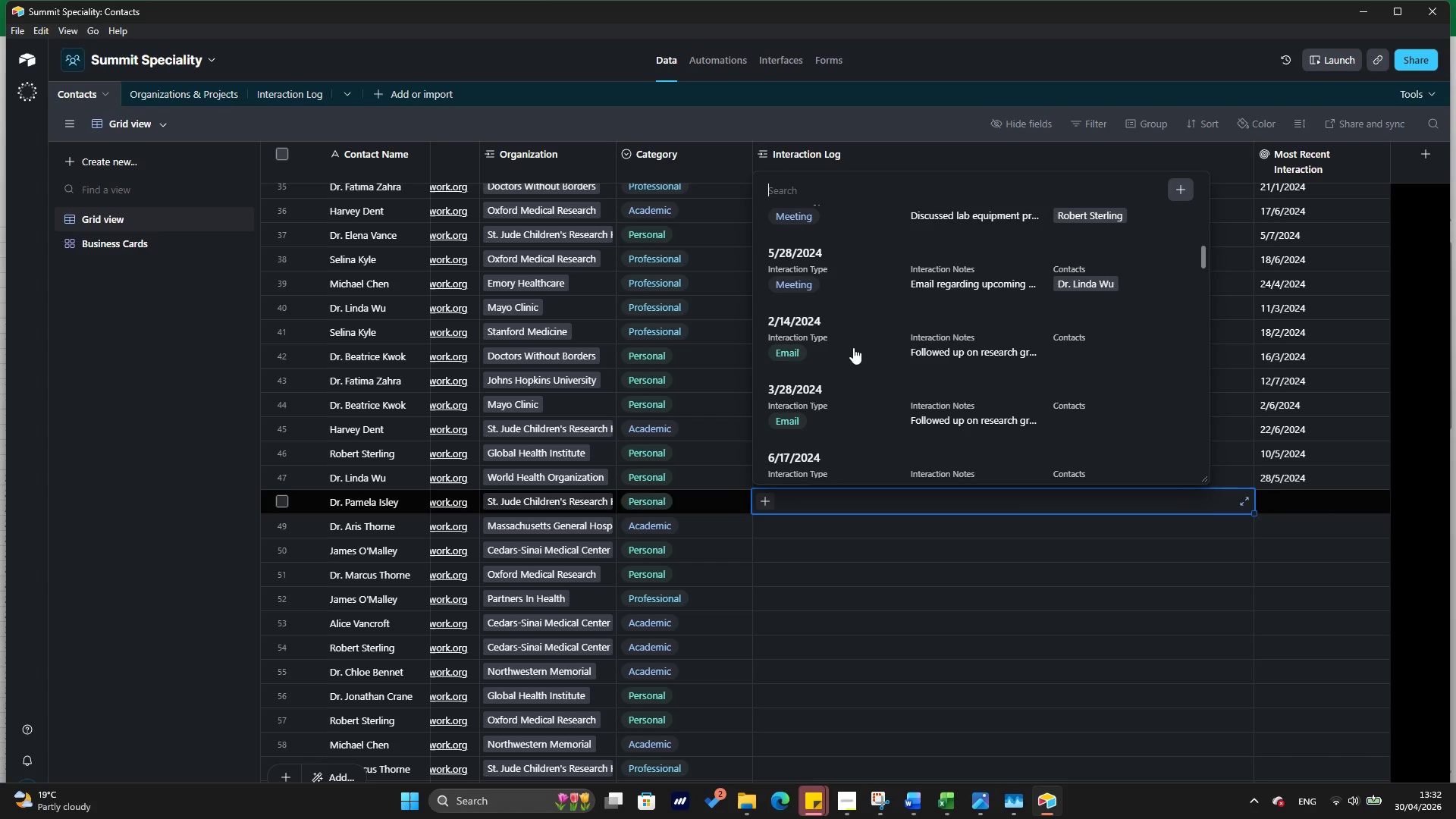 
left_click([800, 574])
 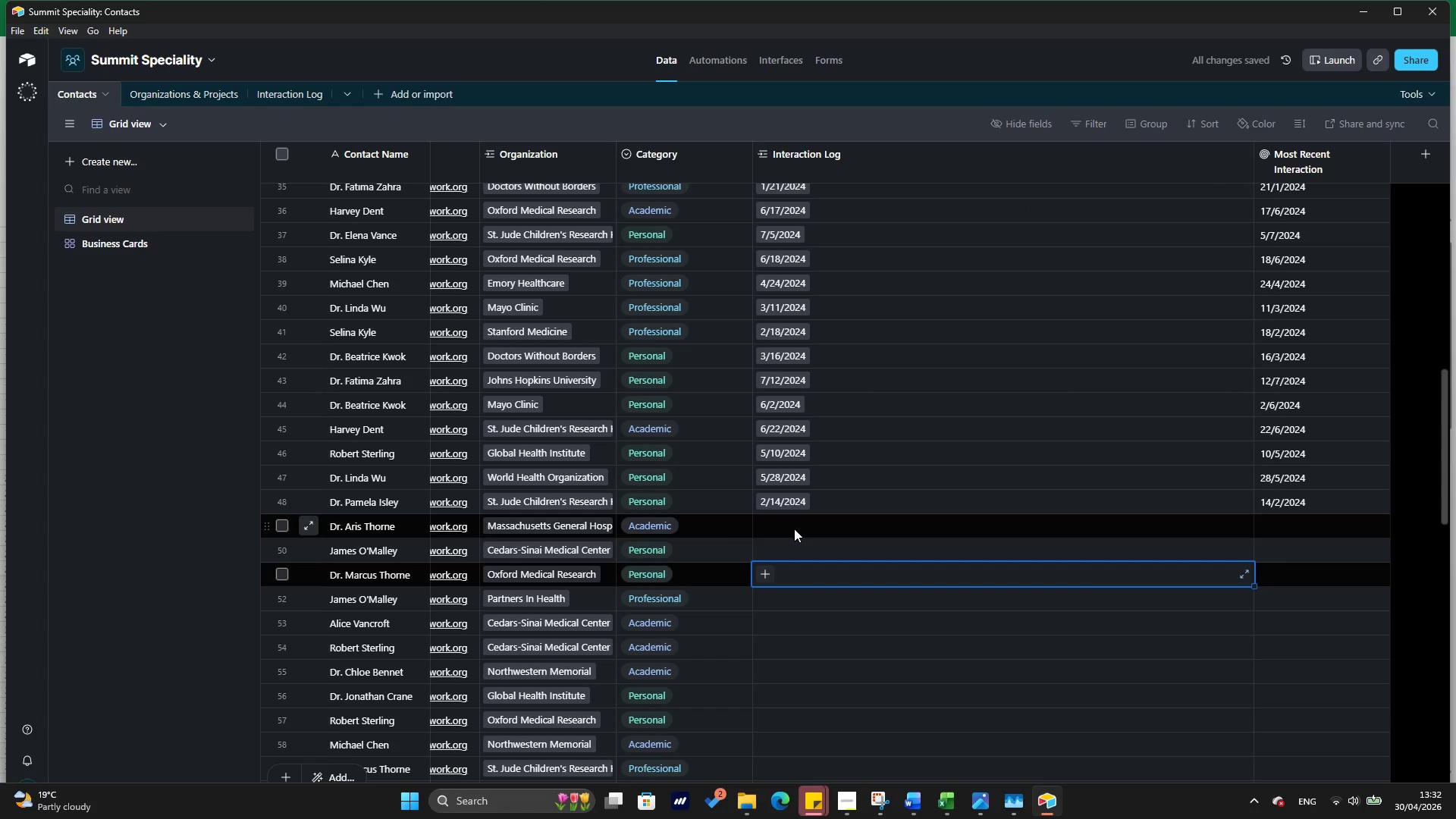 
left_click([794, 529])
 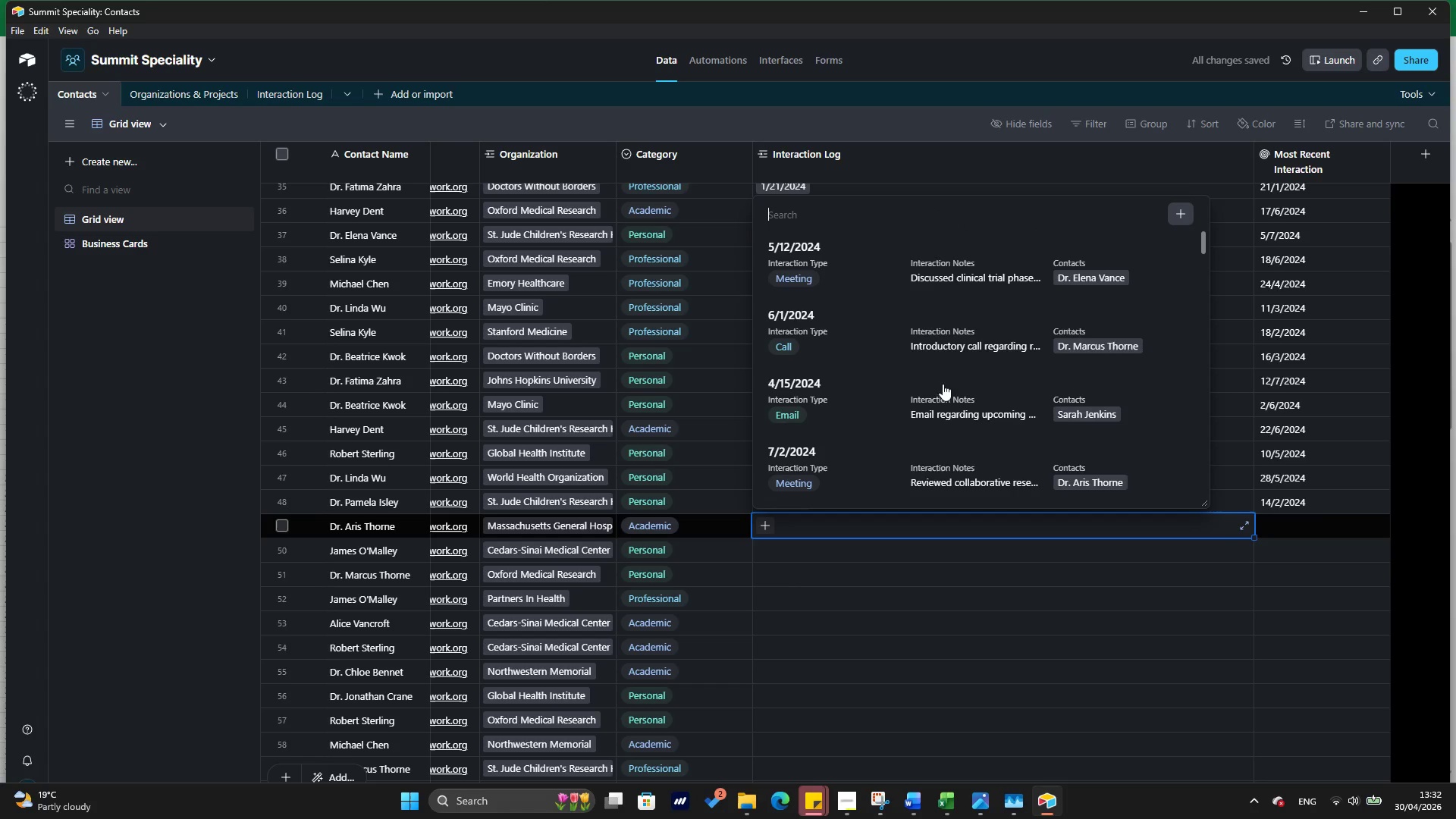 
scroll: coordinate [911, 352], scroll_direction: down, amount: 39.0
 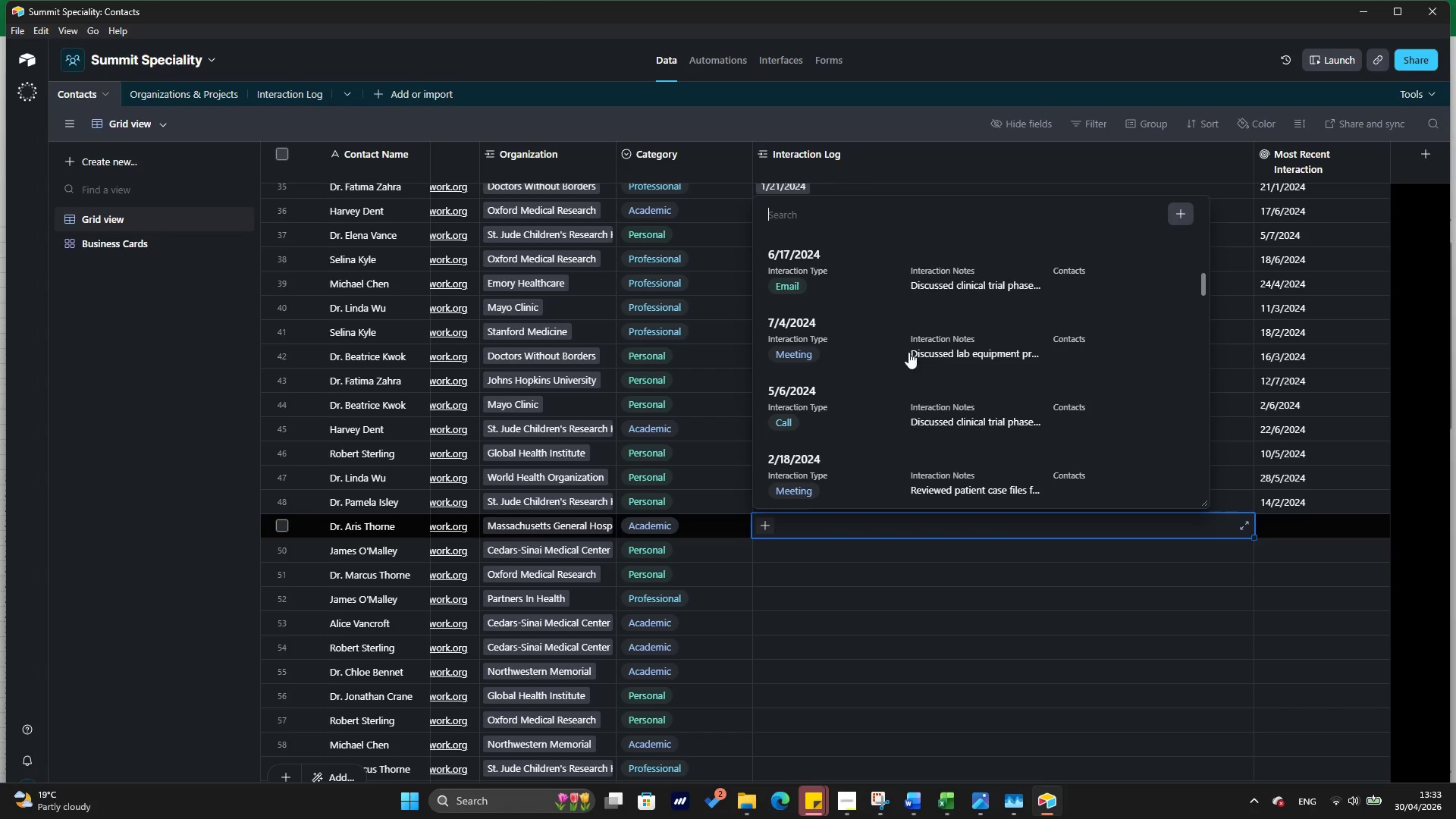 
left_click([857, 357])
 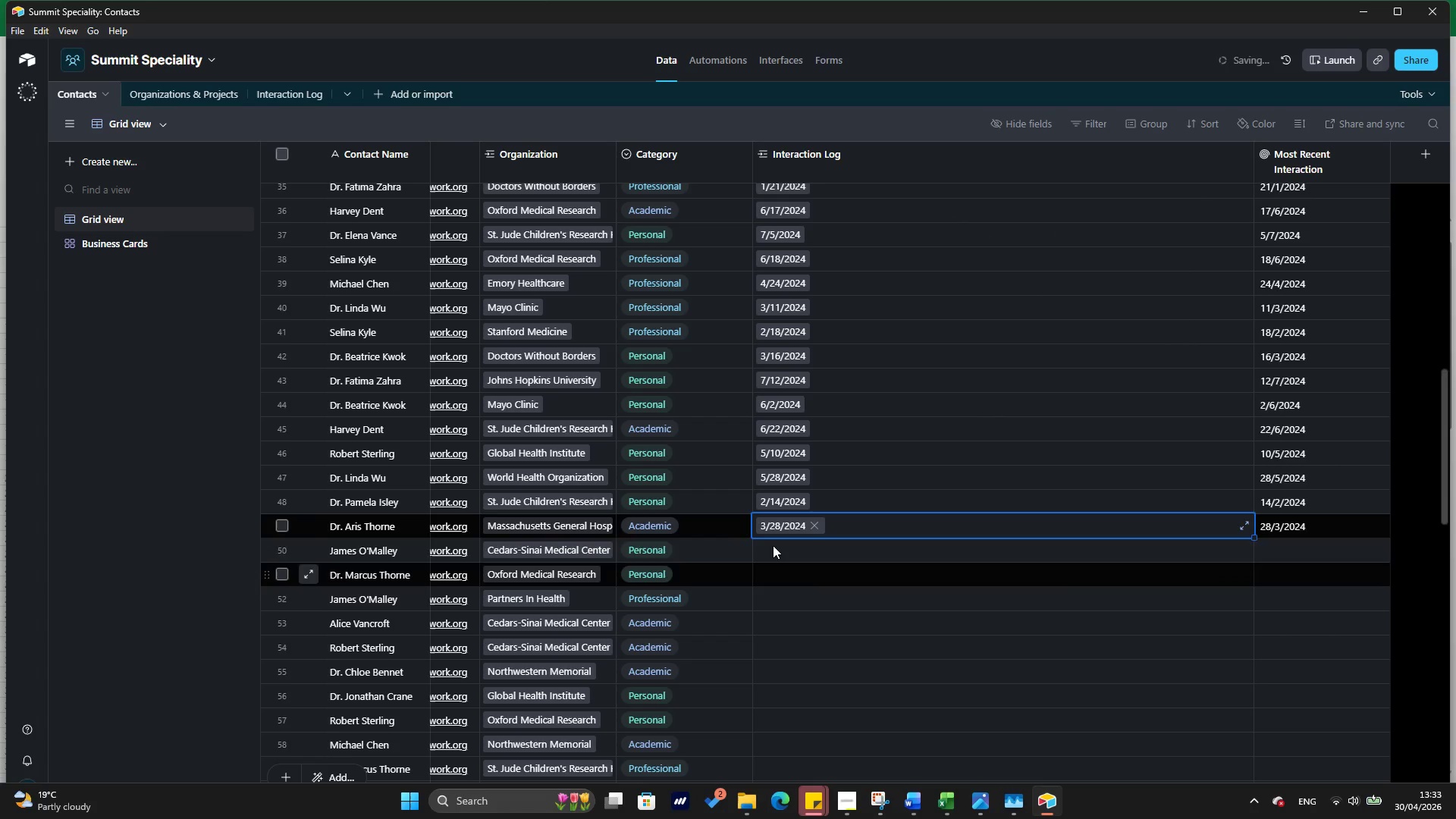 
scroll: coordinate [895, 353], scroll_direction: up, amount: 2.0
 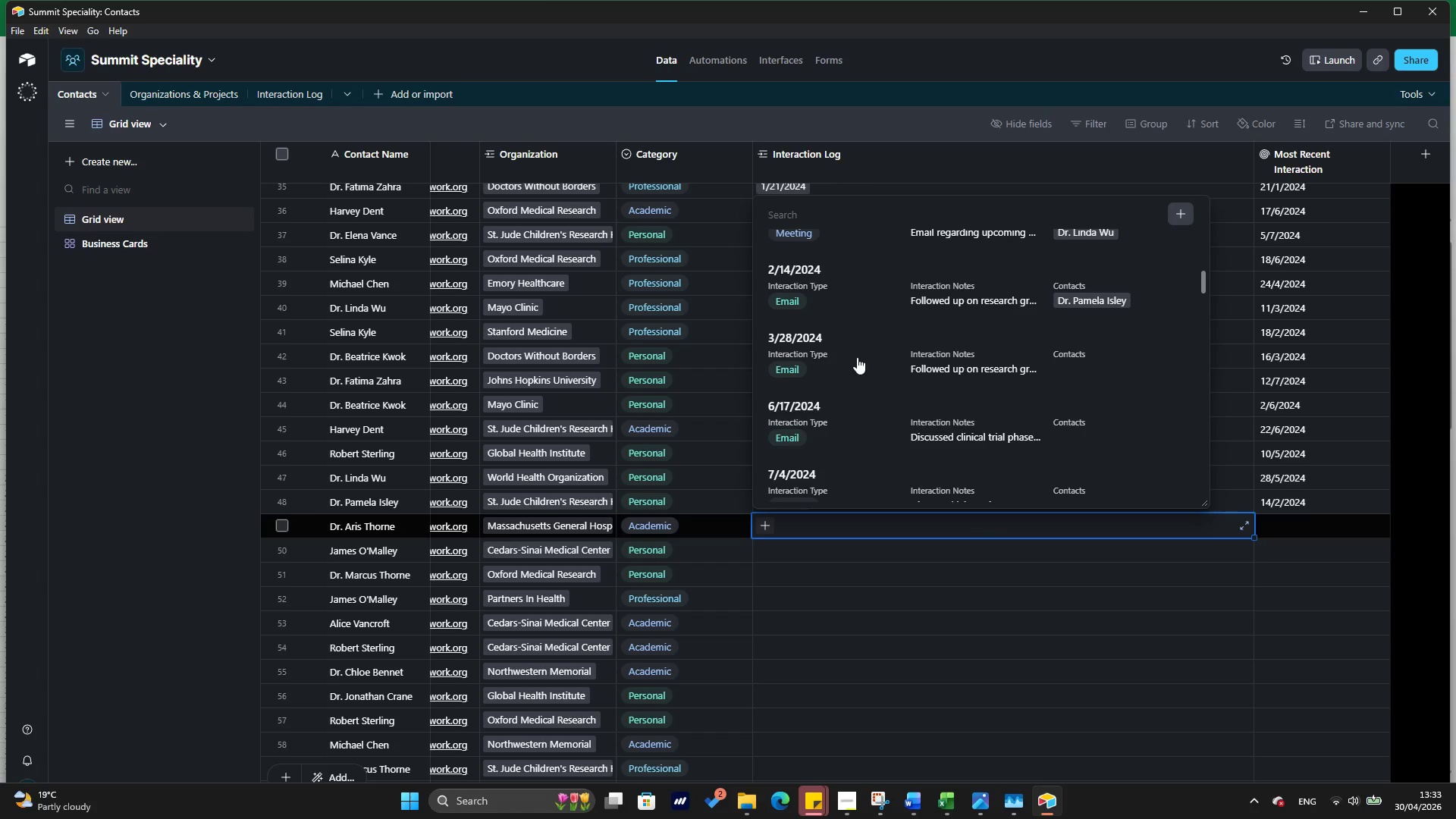 
left_click_drag(start_coordinate=[772, 545], to_coordinate=[766, 555])
 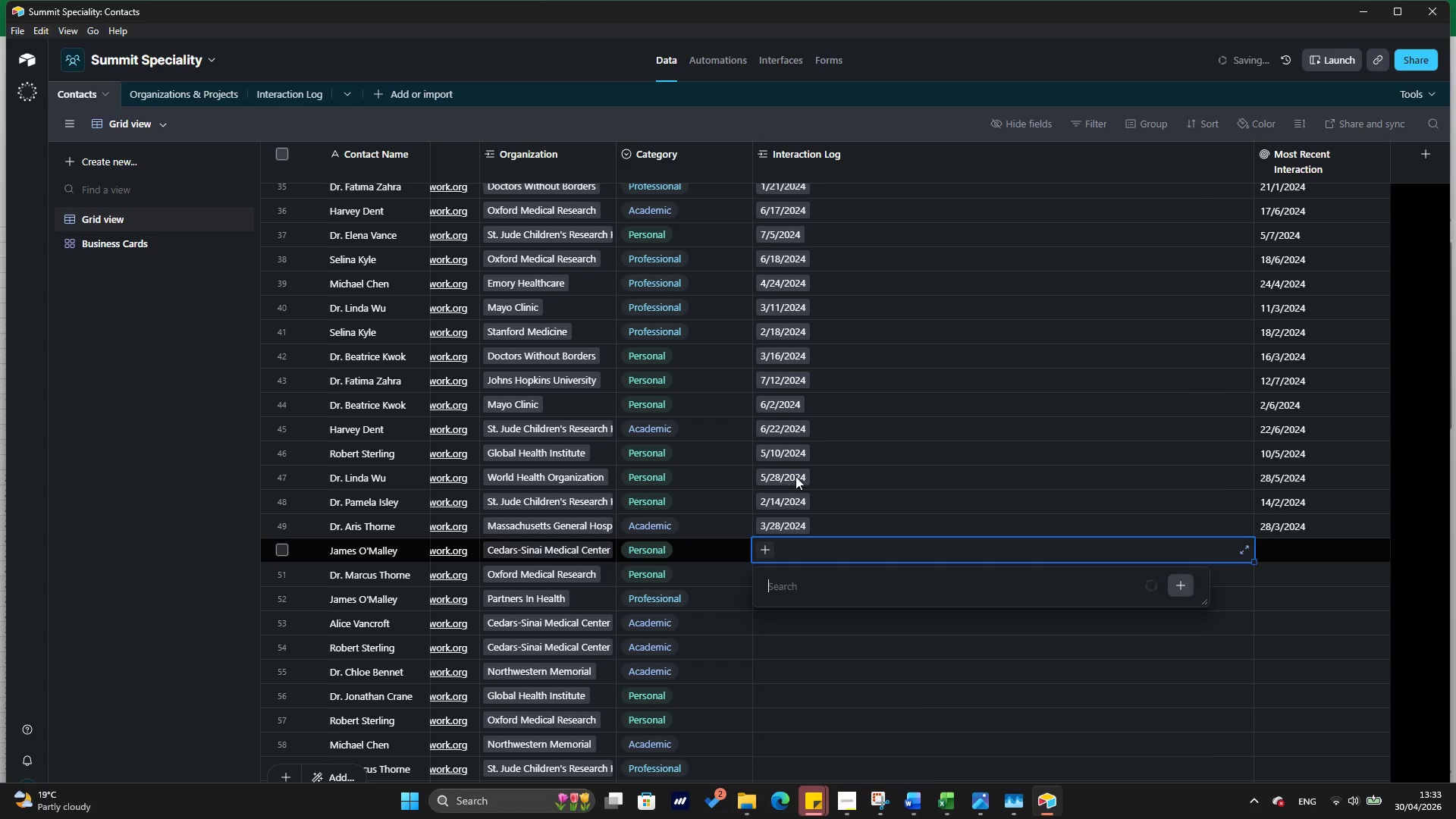 
left_click([766, 555])
 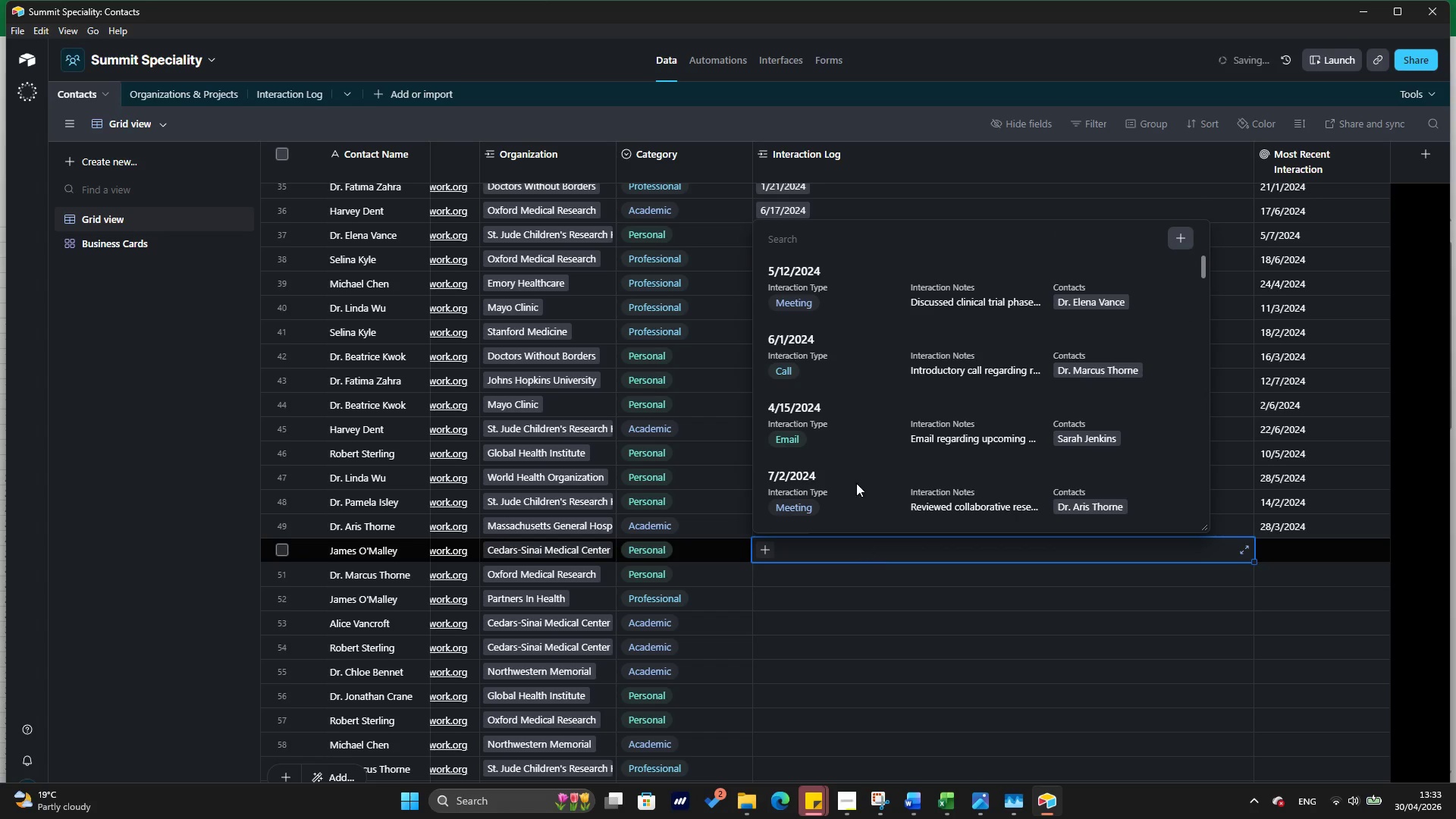 
scroll: coordinate [852, 404], scroll_direction: down, amount: 27.0
 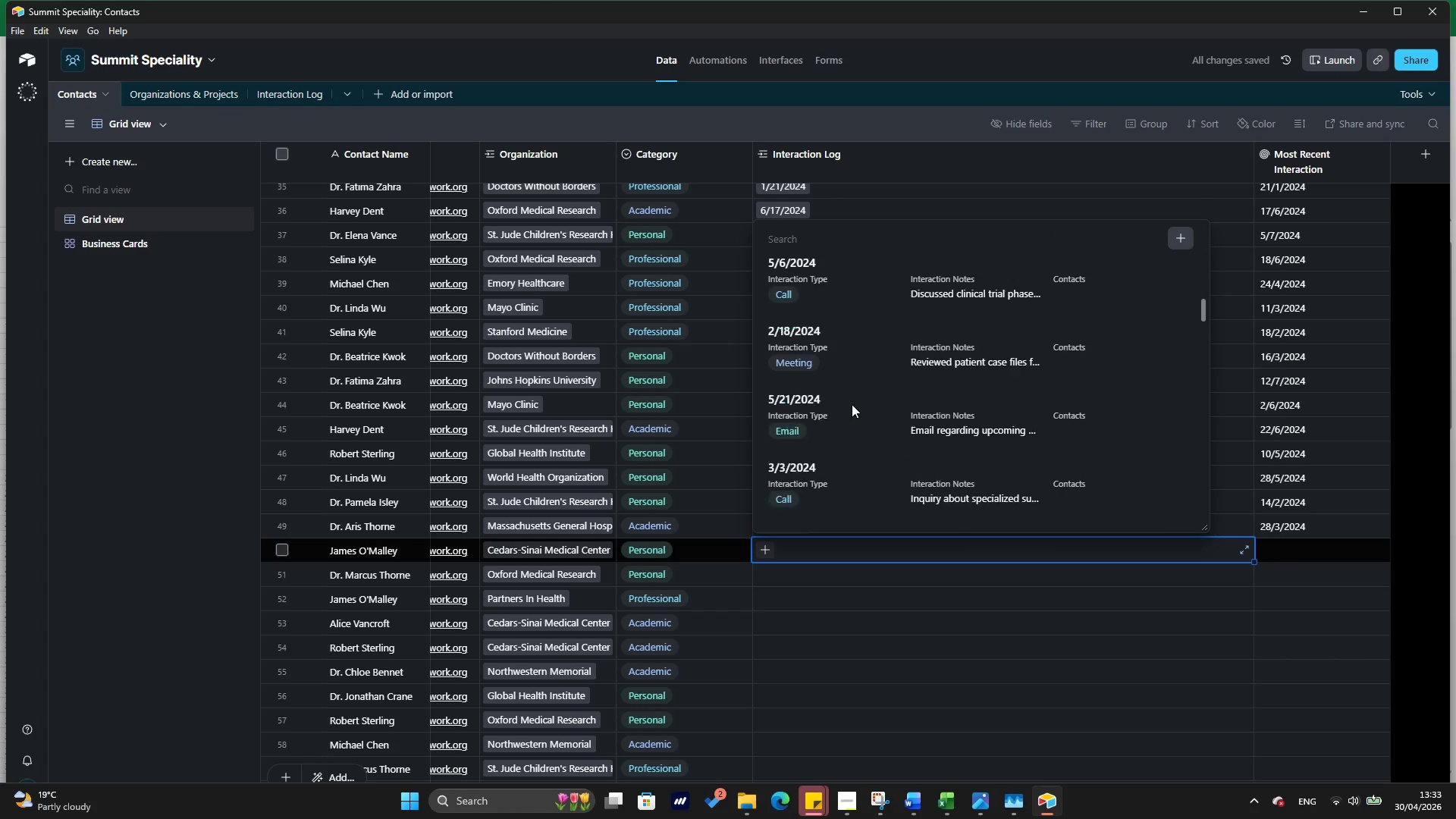 
scroll: coordinate [852, 404], scroll_direction: up, amount: 2.0
 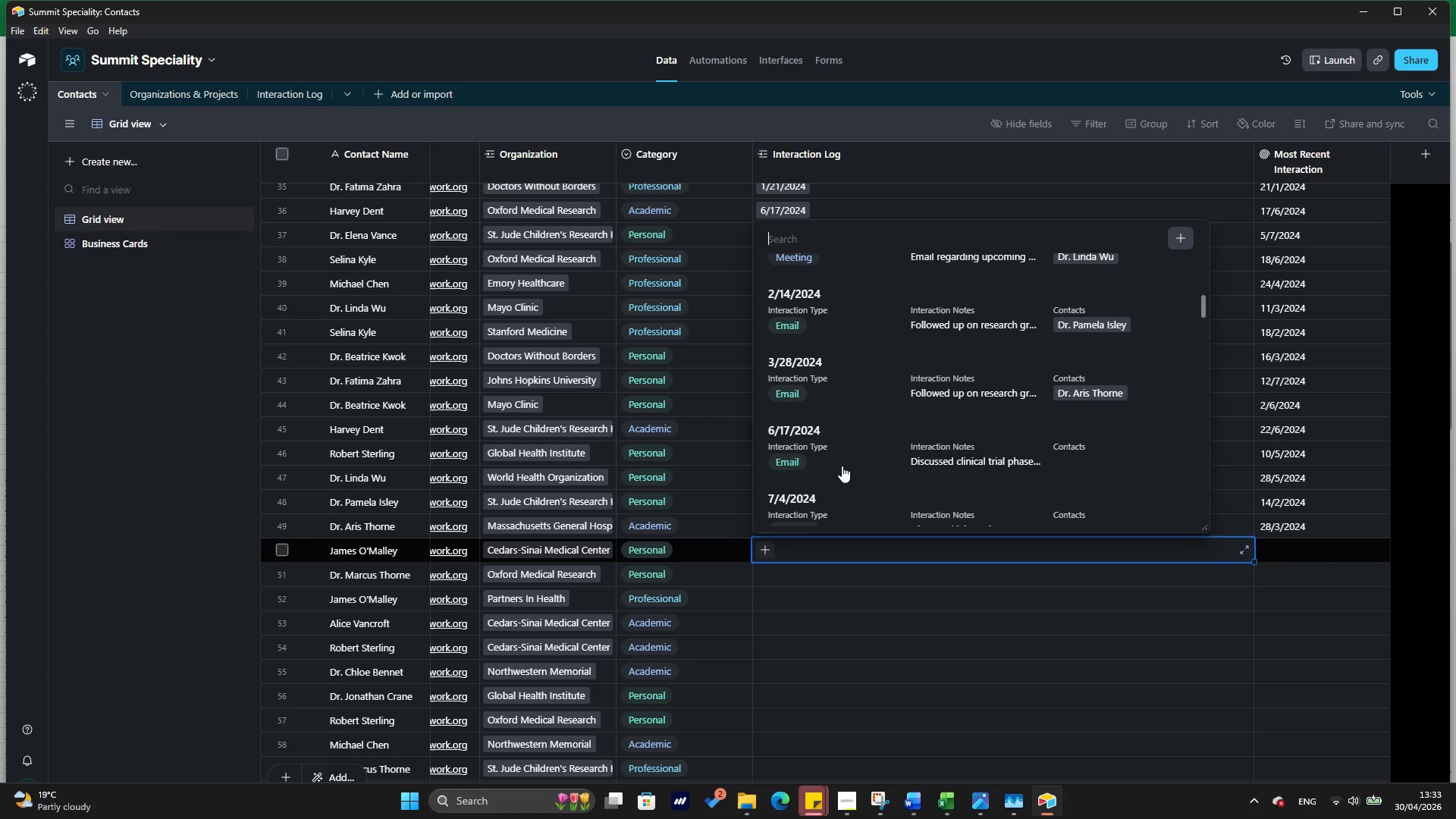 
left_click([842, 466])
 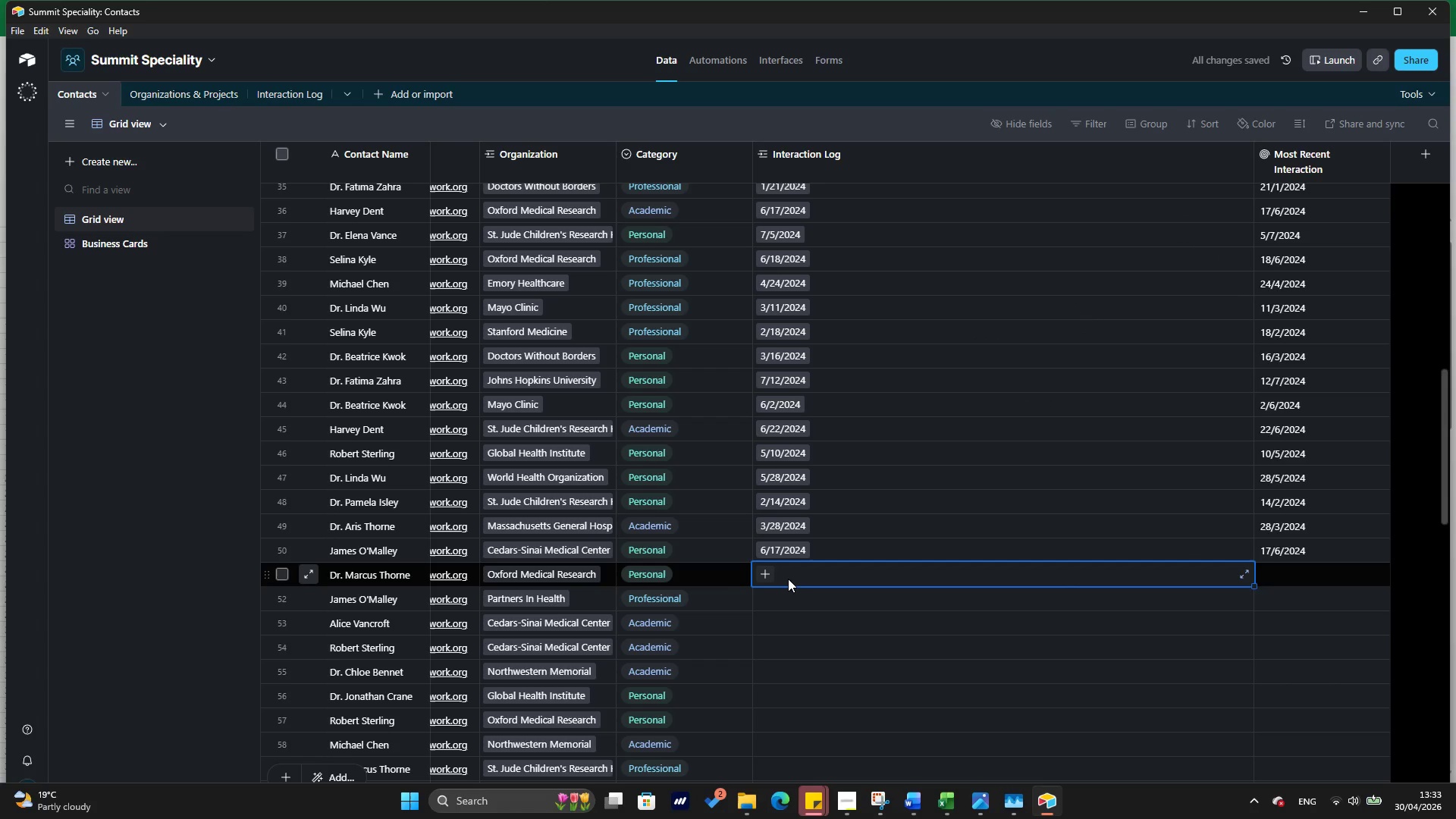 
left_click_drag(start_coordinate=[765, 579], to_coordinate=[1211, 409])
 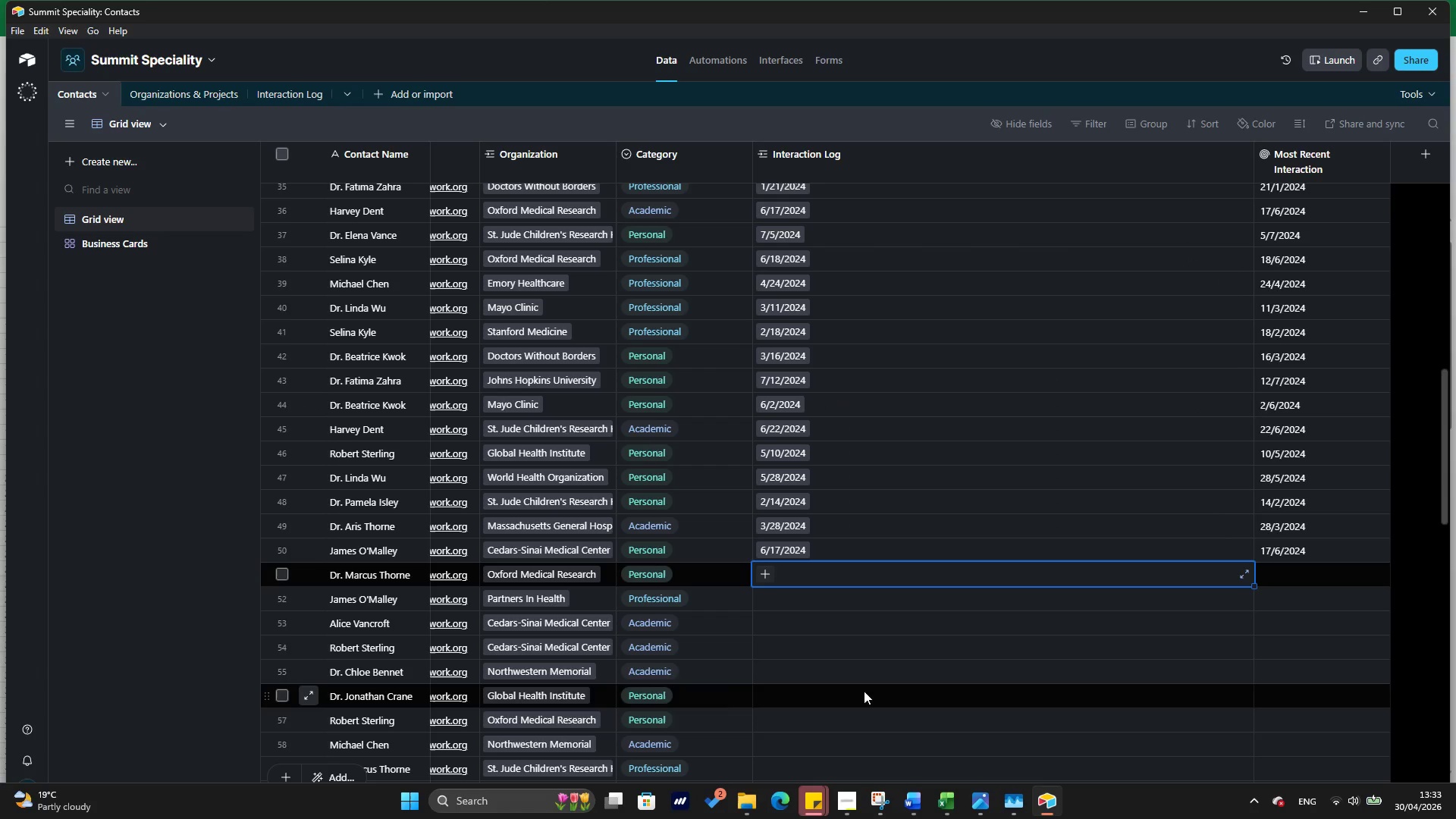 
wait(5.31)
 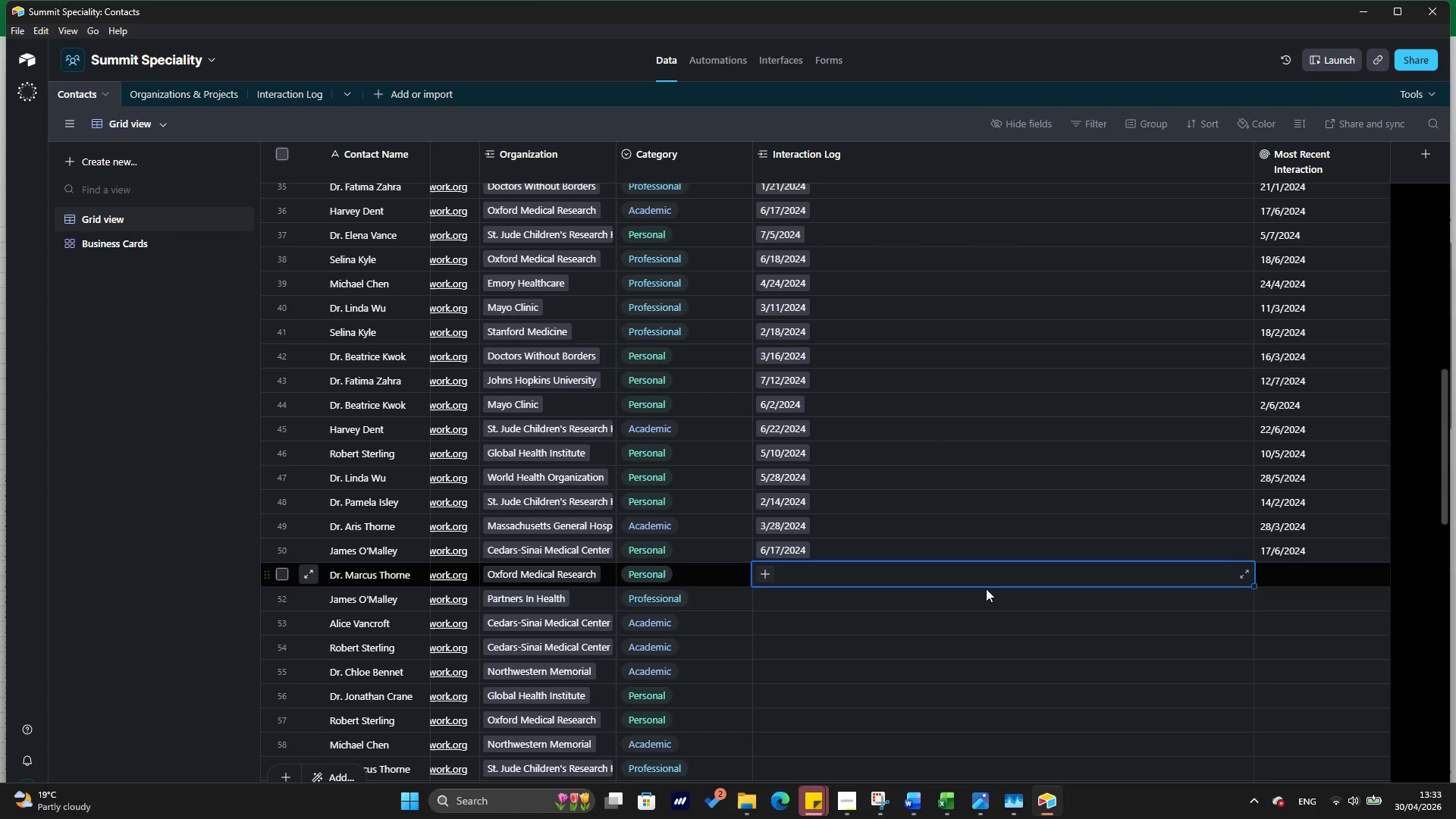 
left_click([949, 817])
 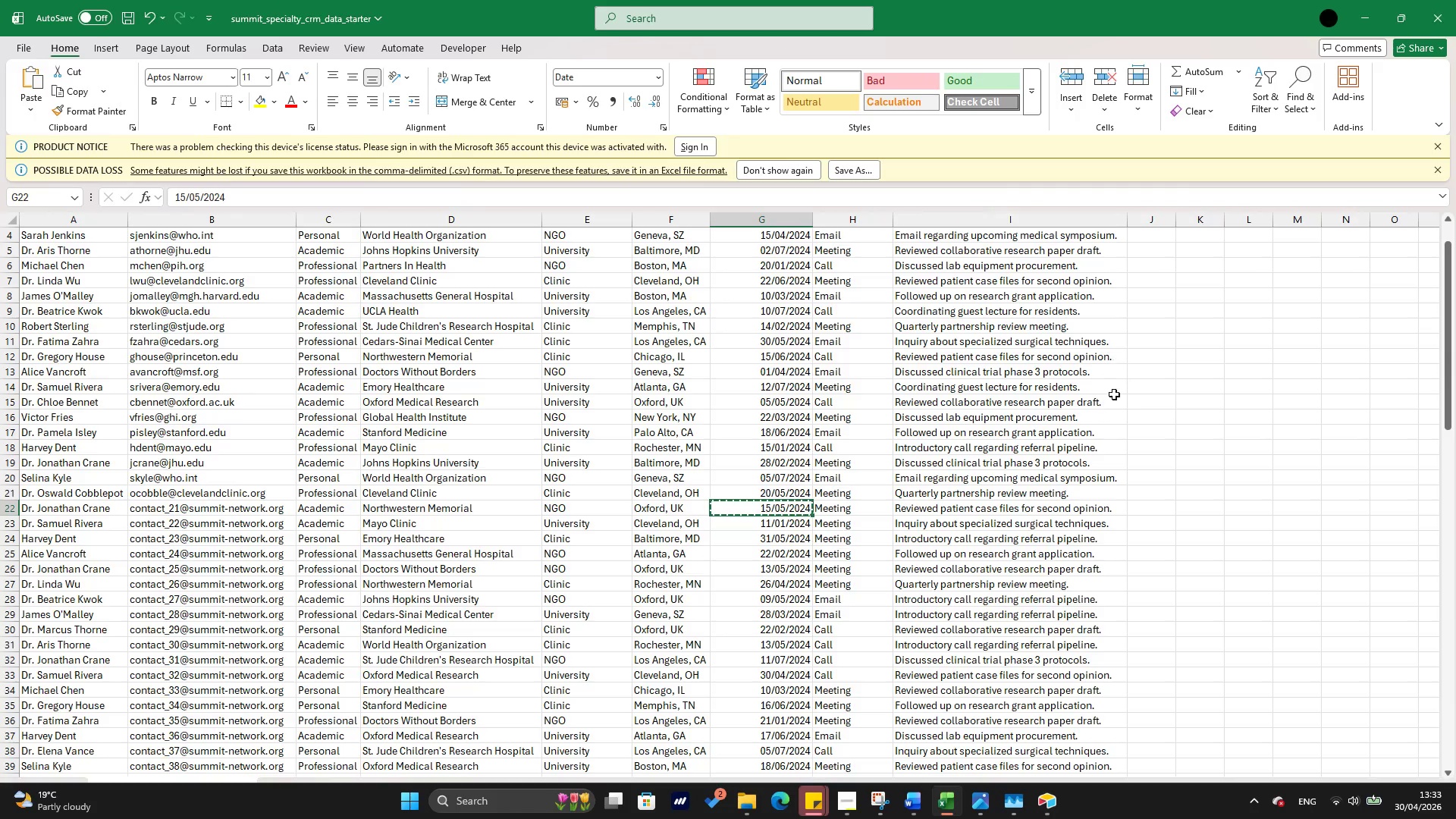 
scroll: coordinate [1056, 436], scroll_direction: up, amount: 6.0
 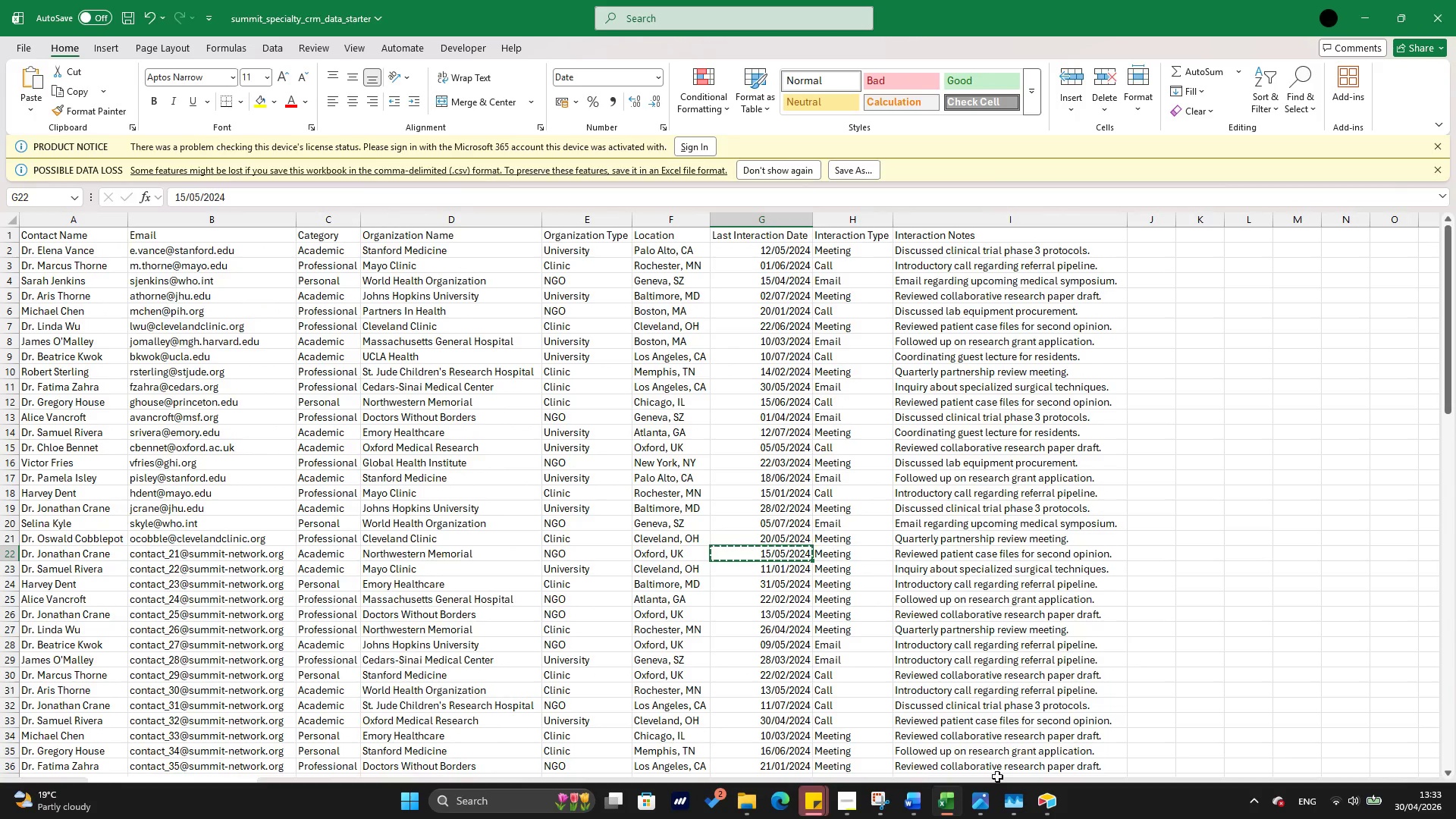 
mouse_move([972, 802])
 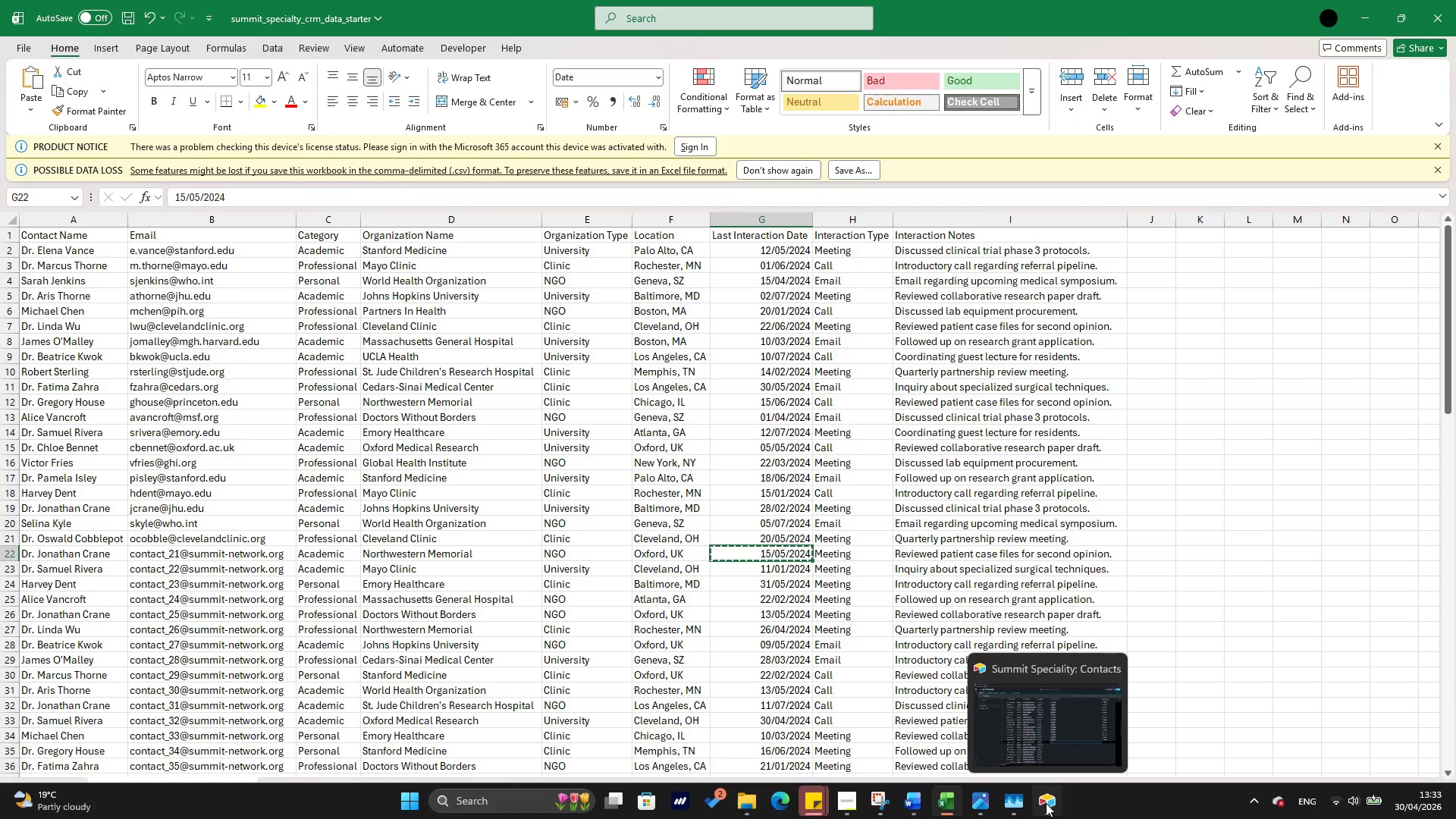 
left_click([1046, 803])
 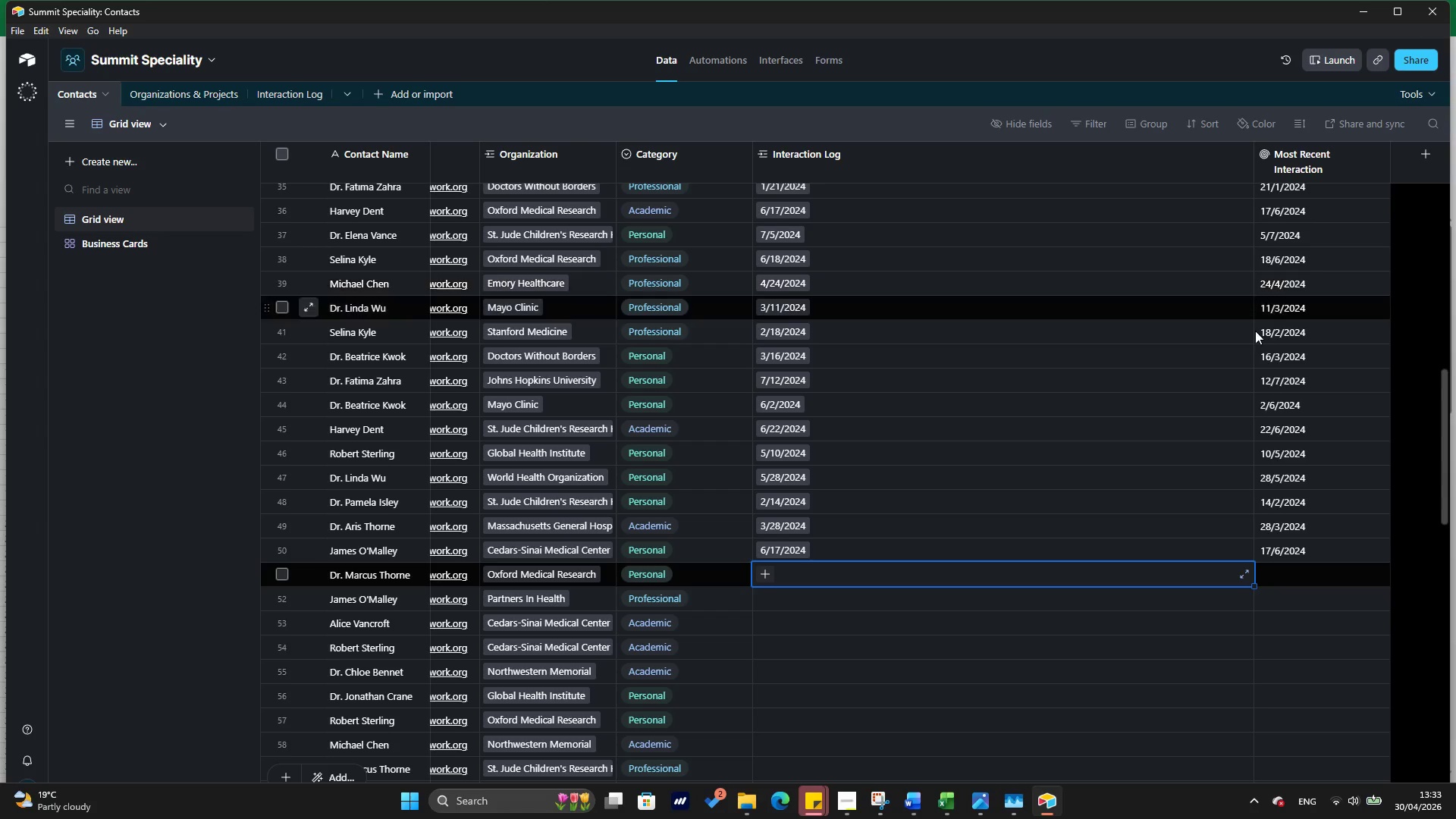 
left_click([300, 95])
 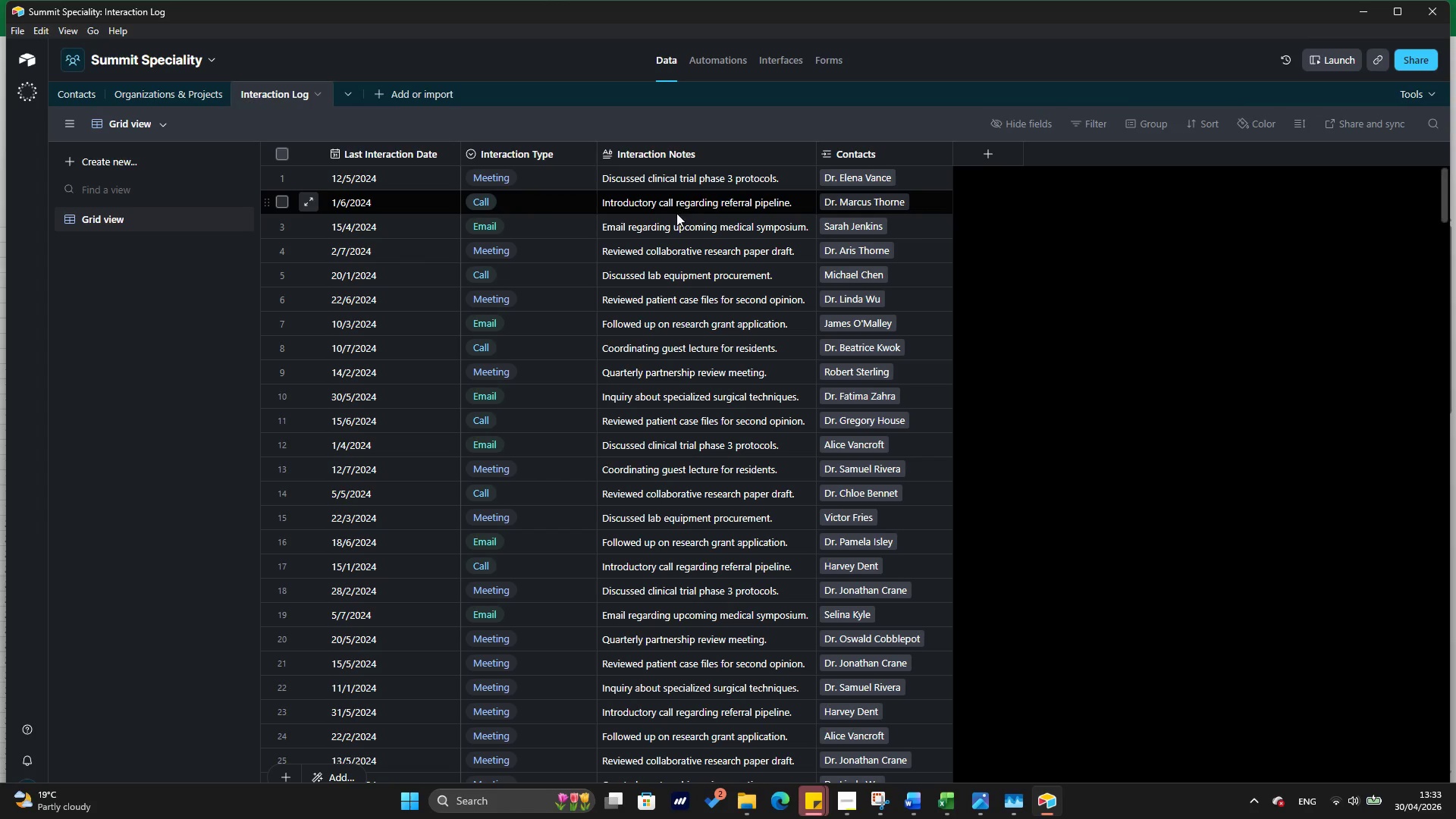 
scroll: coordinate [676, 229], scroll_direction: up, amount: 18.0
 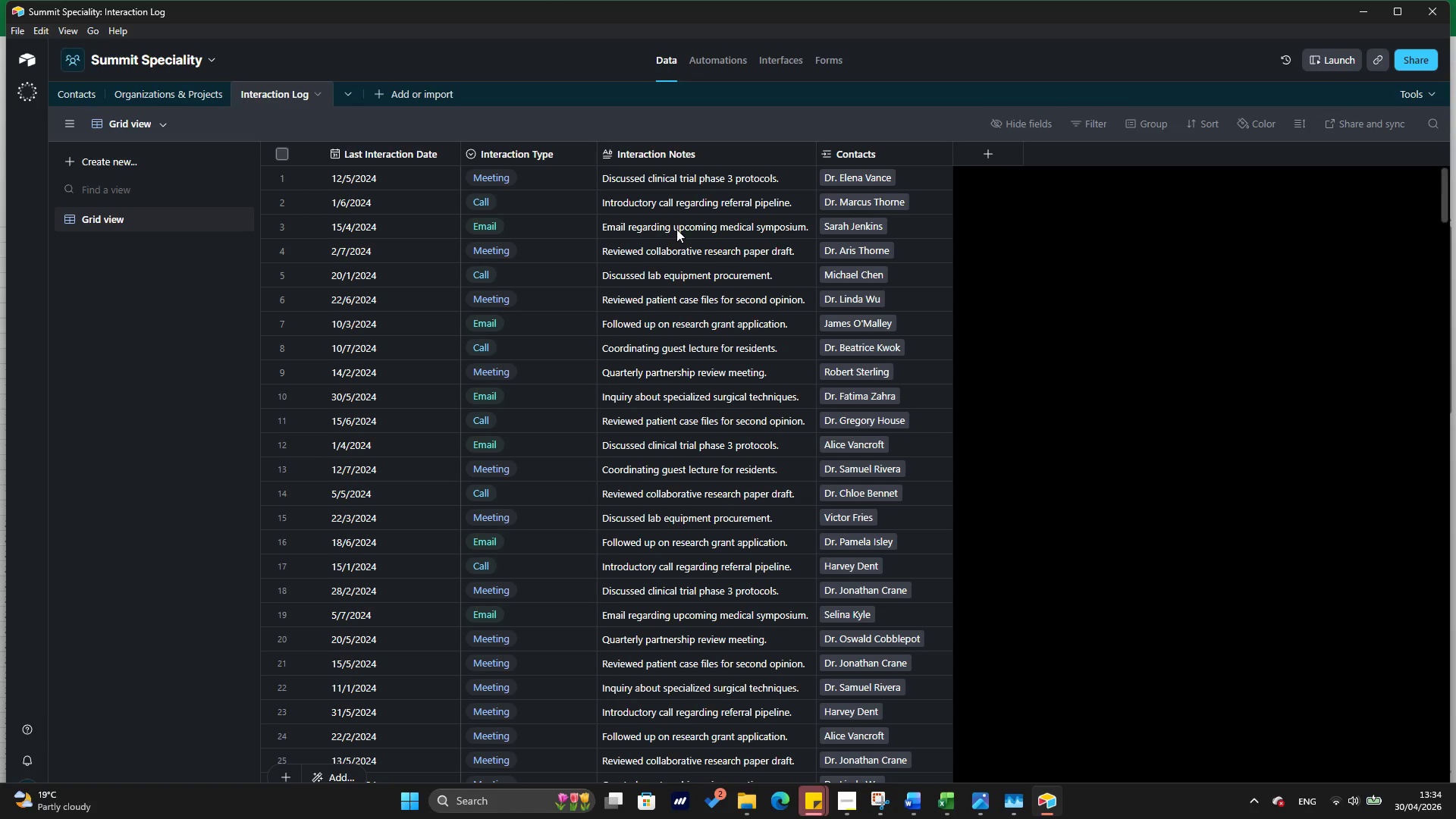 
scroll: coordinate [677, 232], scroll_direction: down, amount: 29.0
 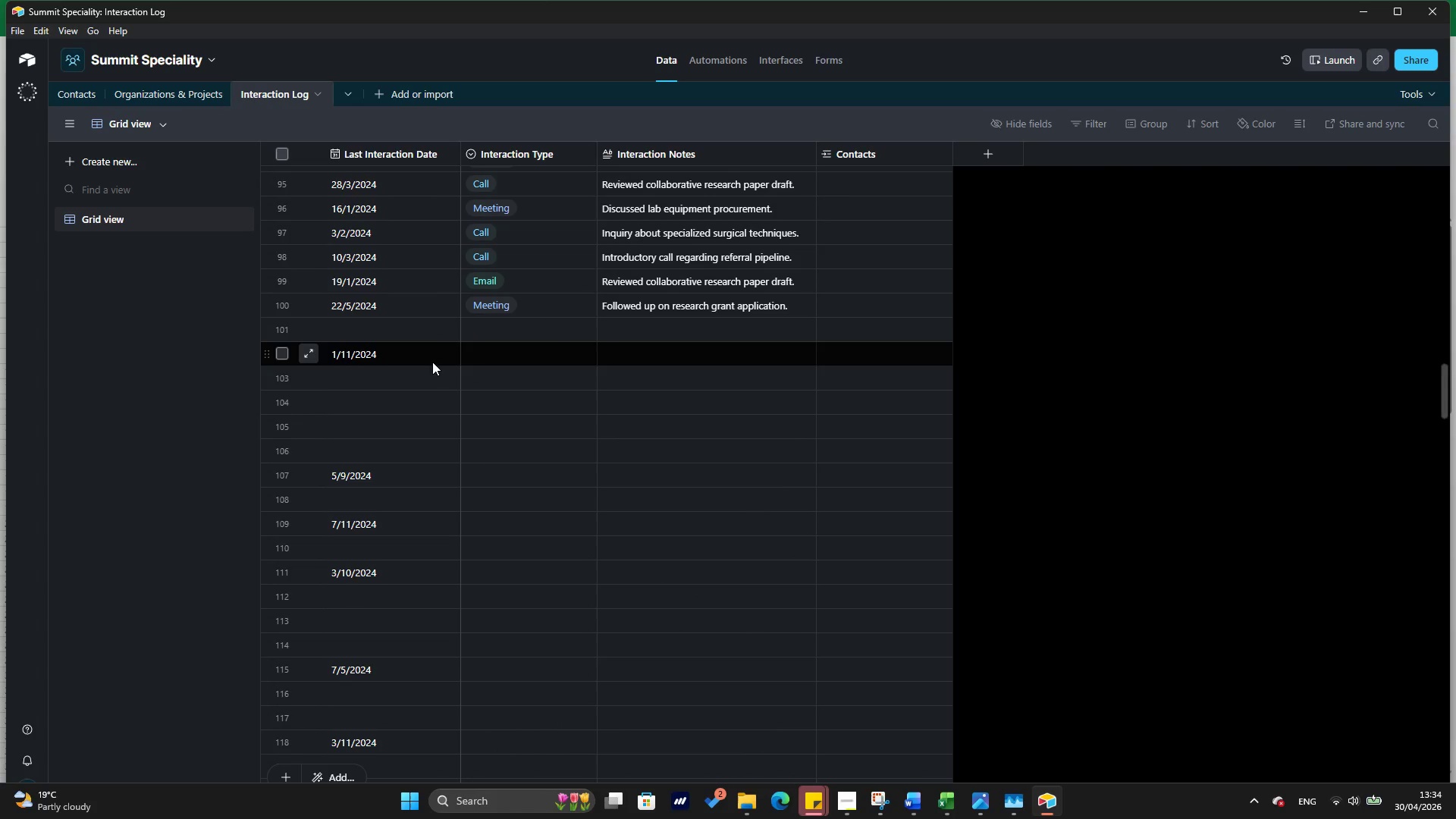 
wait(8.43)
 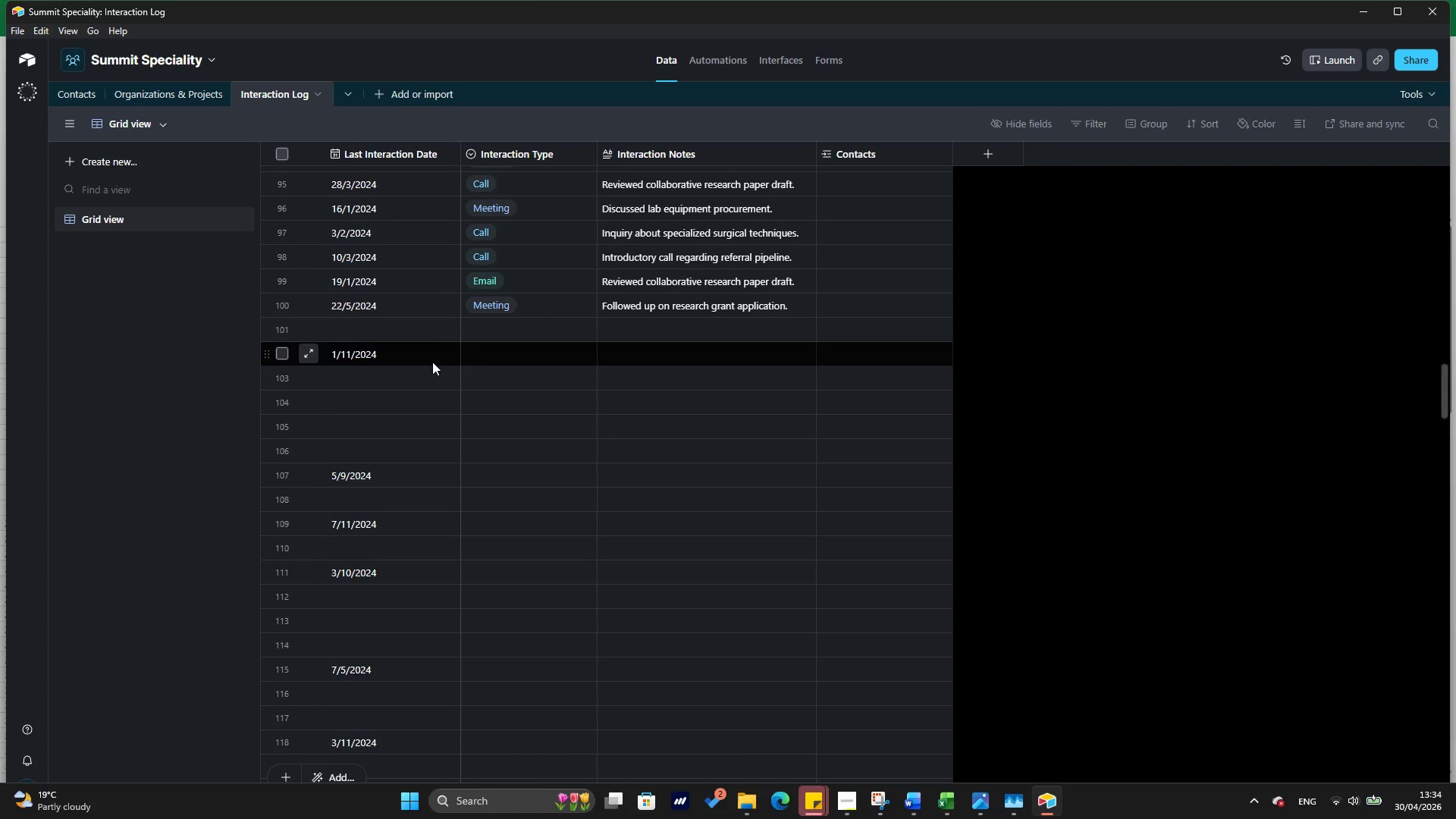 
left_click([948, 800])
 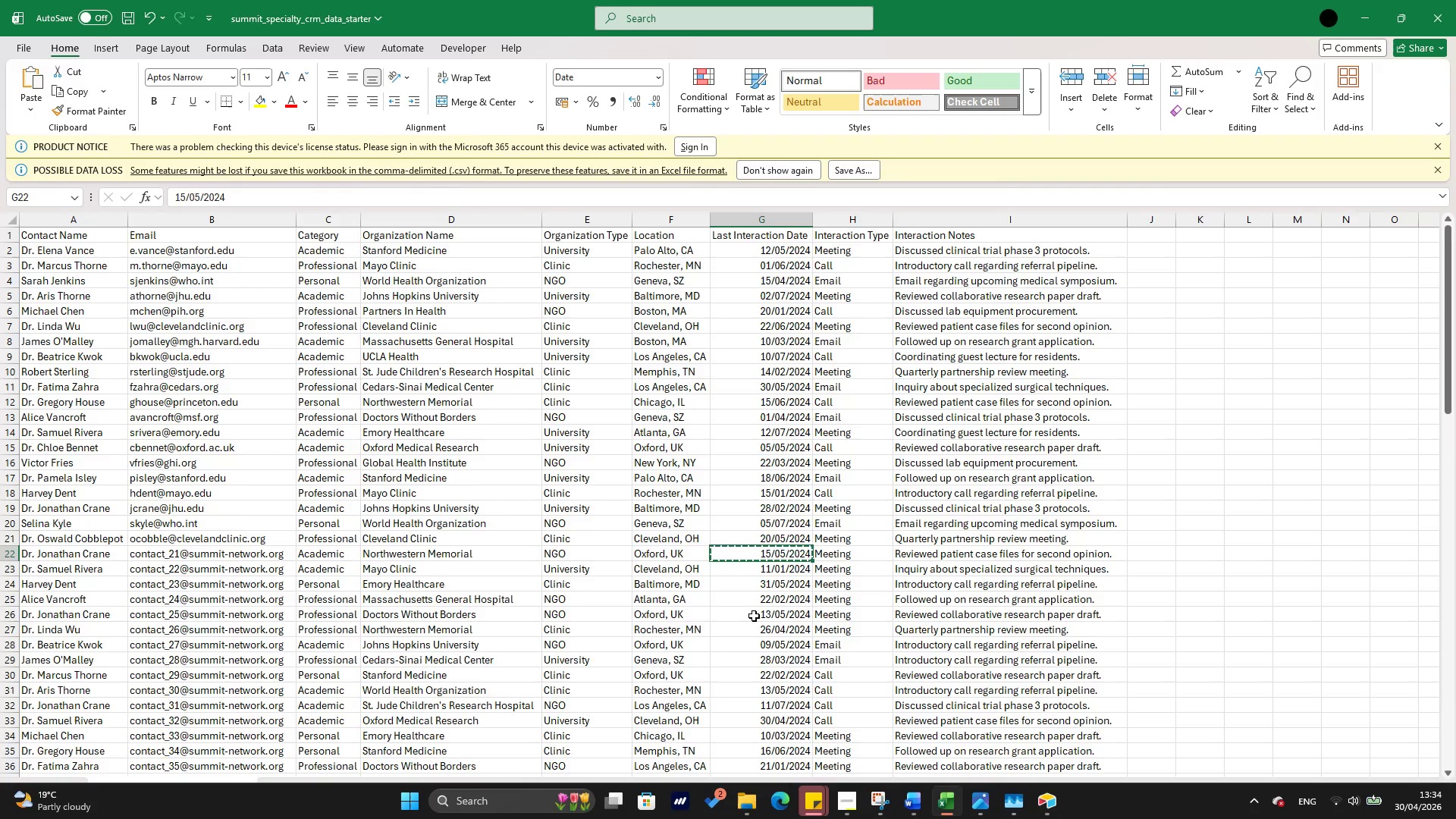 
scroll: coordinate [556, 538], scroll_direction: down, amount: 26.0
 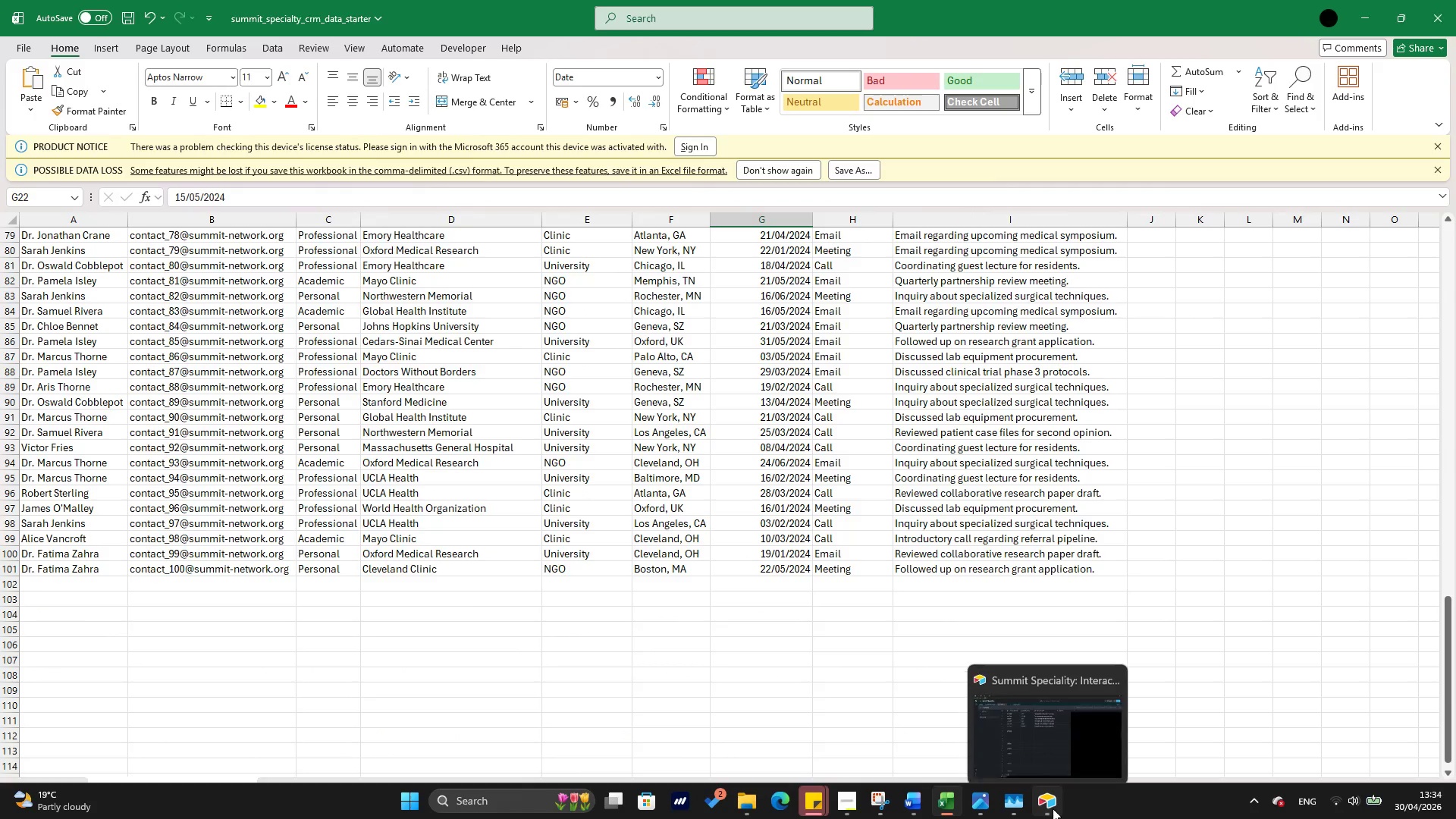 
left_click([1053, 746])
 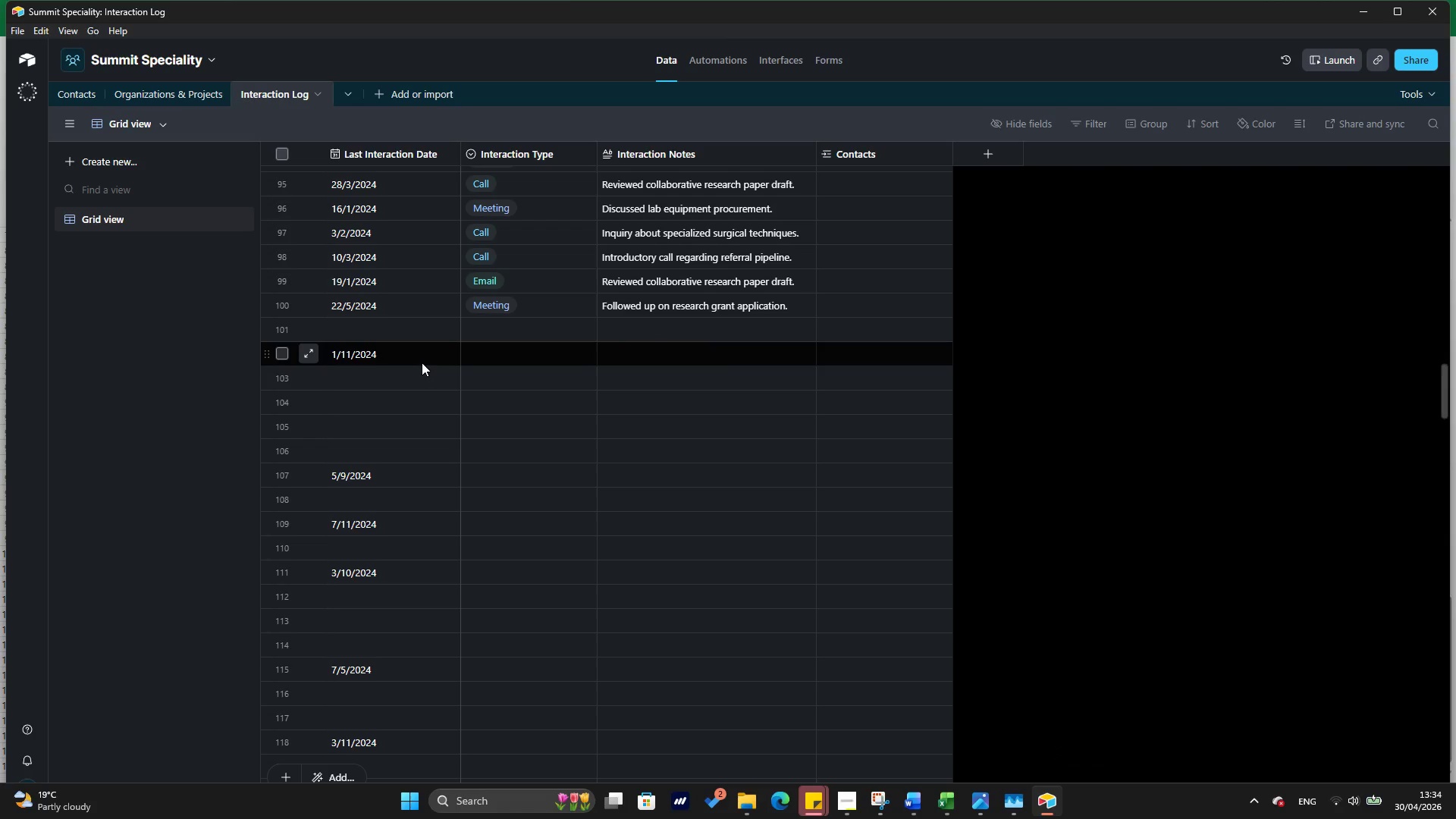 
left_click([422, 362])
 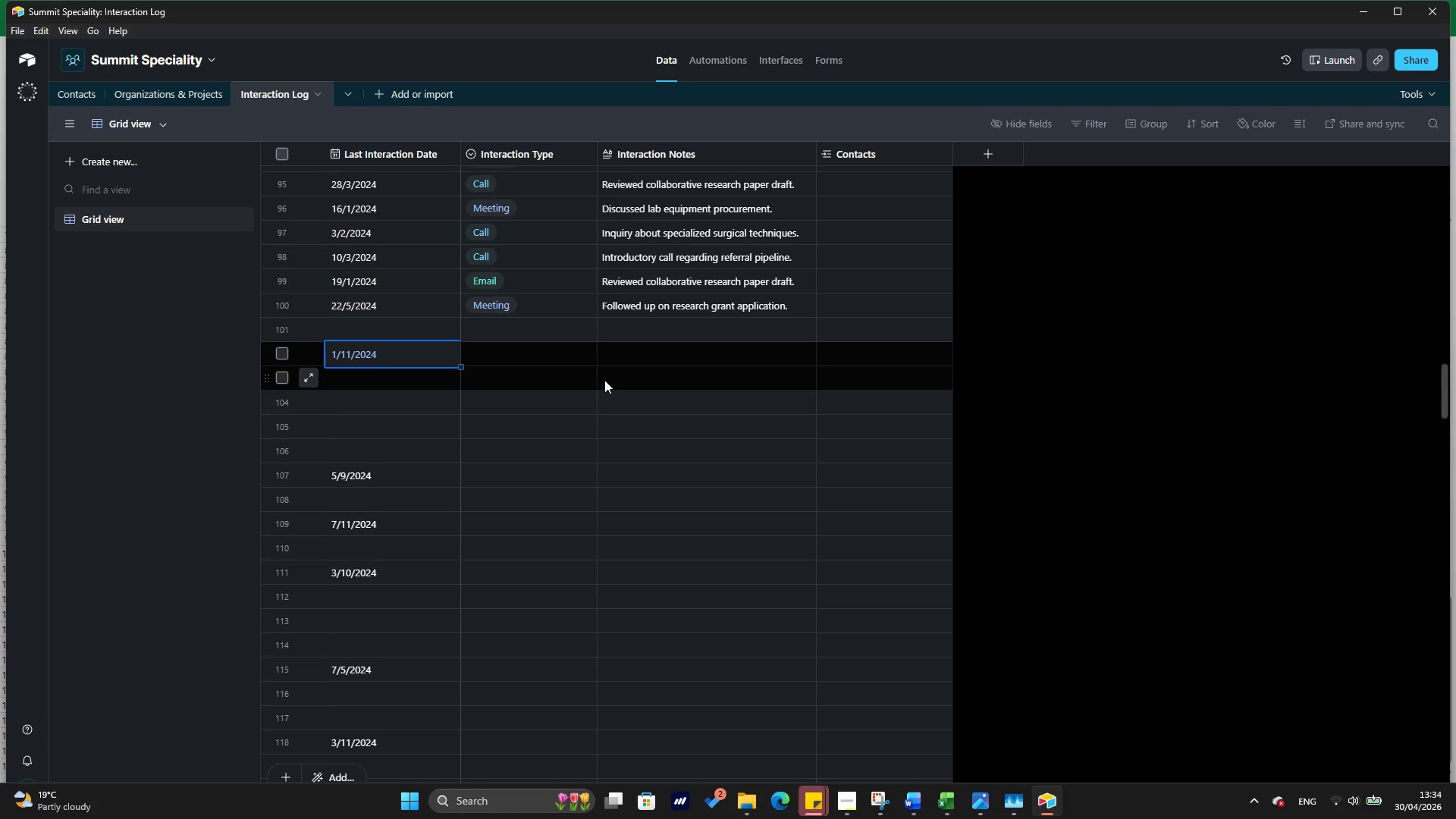 
key(ArrowDown)
 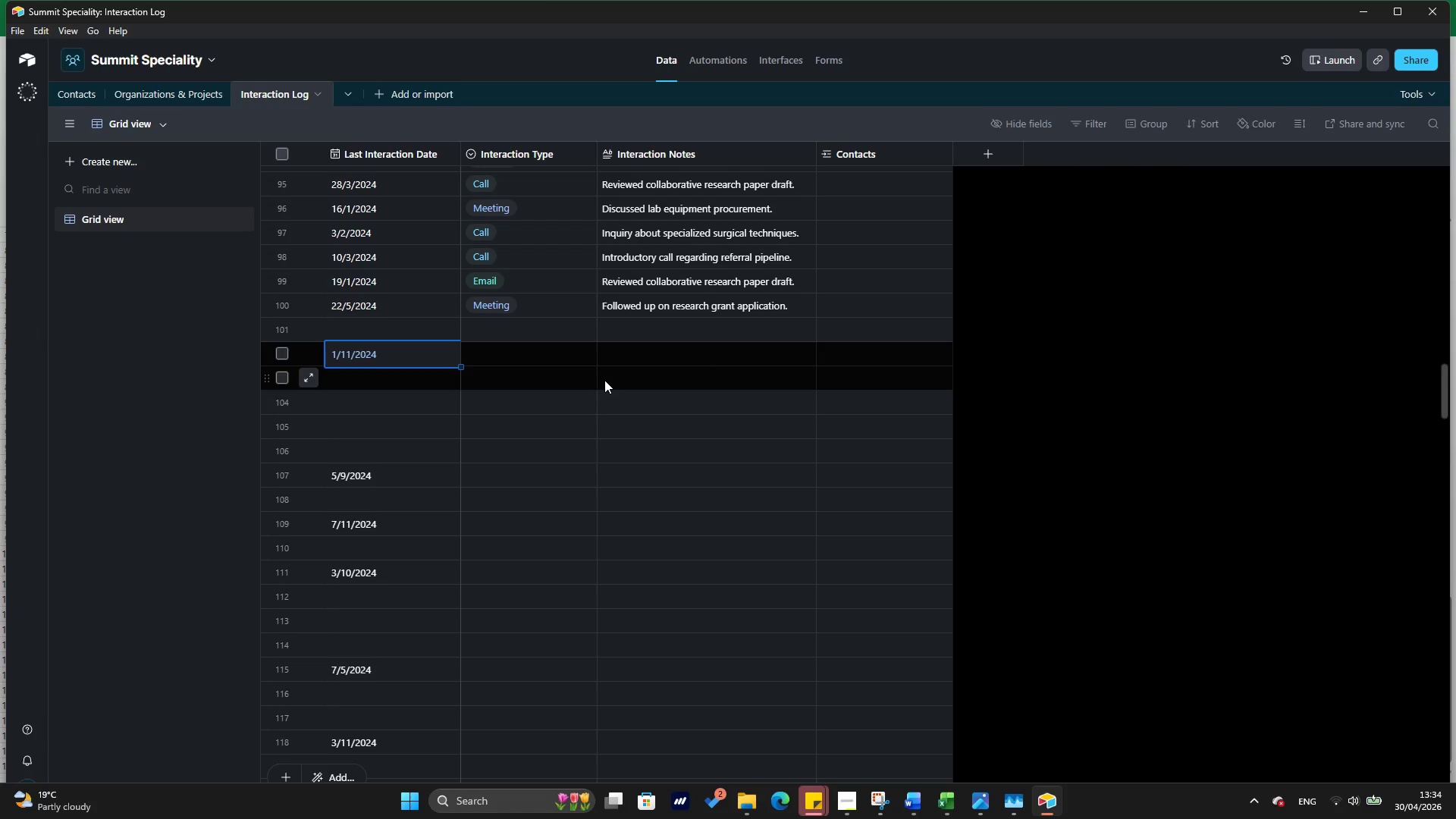 
key(ArrowUp)
 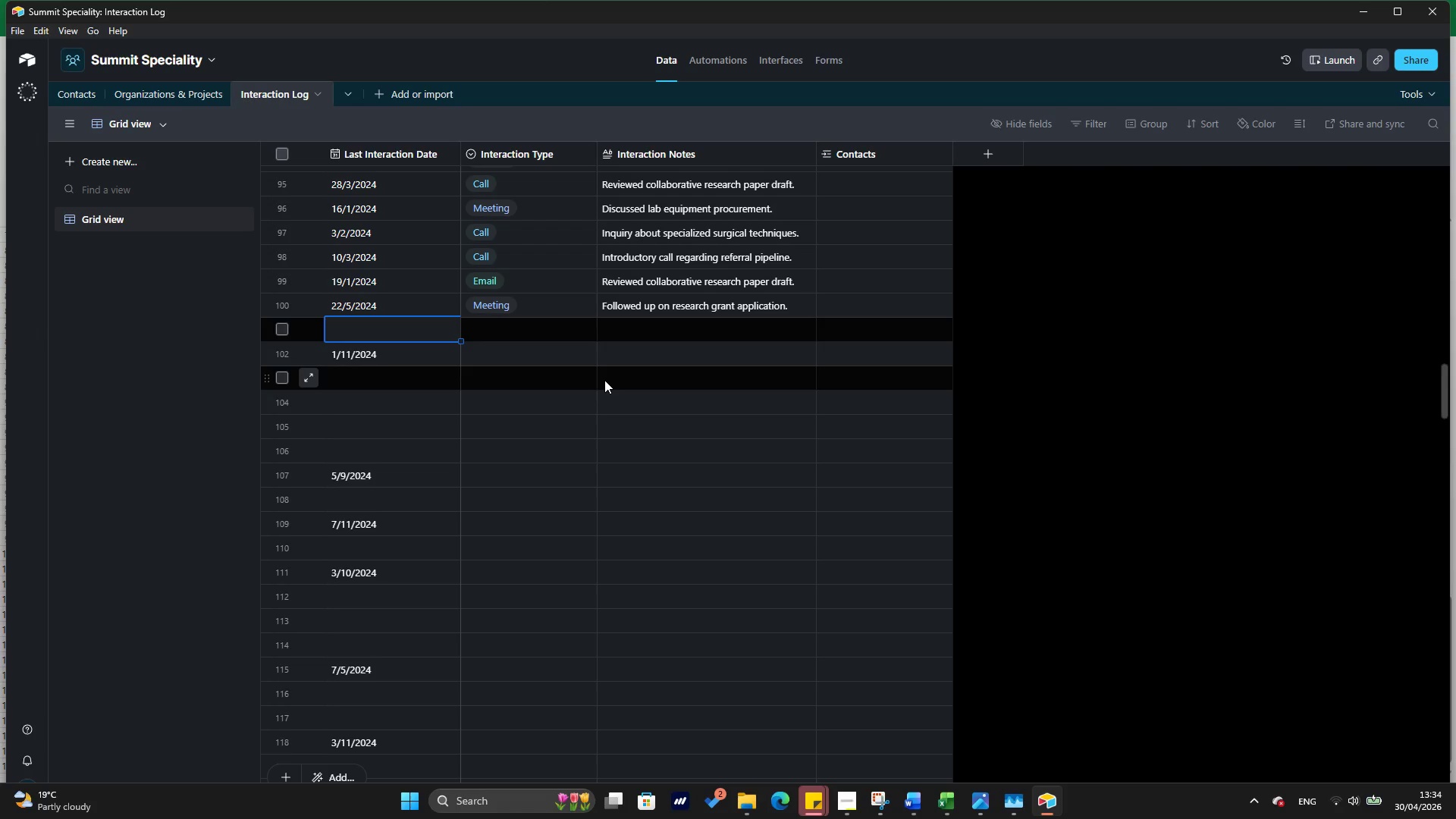 
key(ArrowDown)
 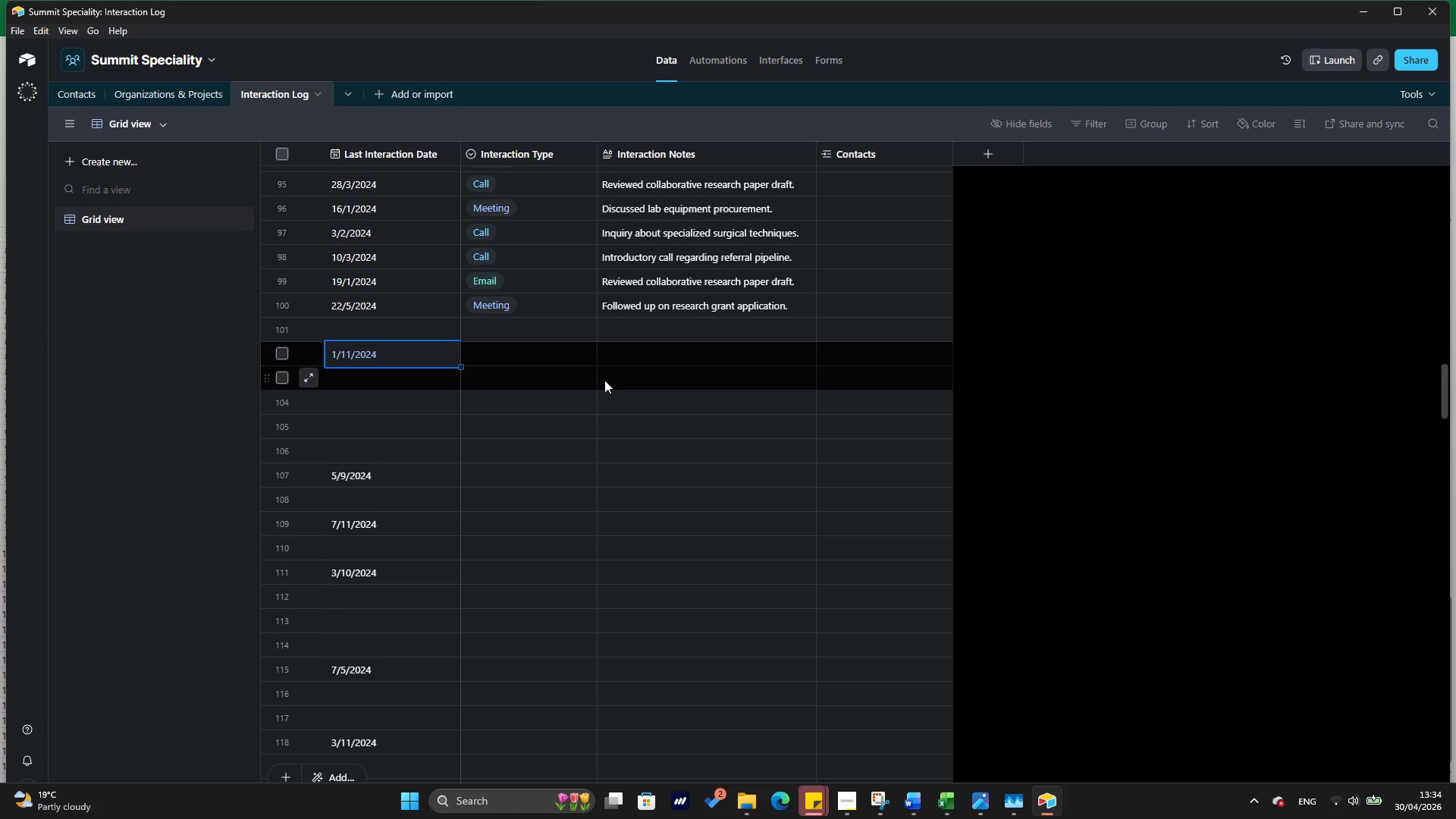 
key(ArrowUp)
 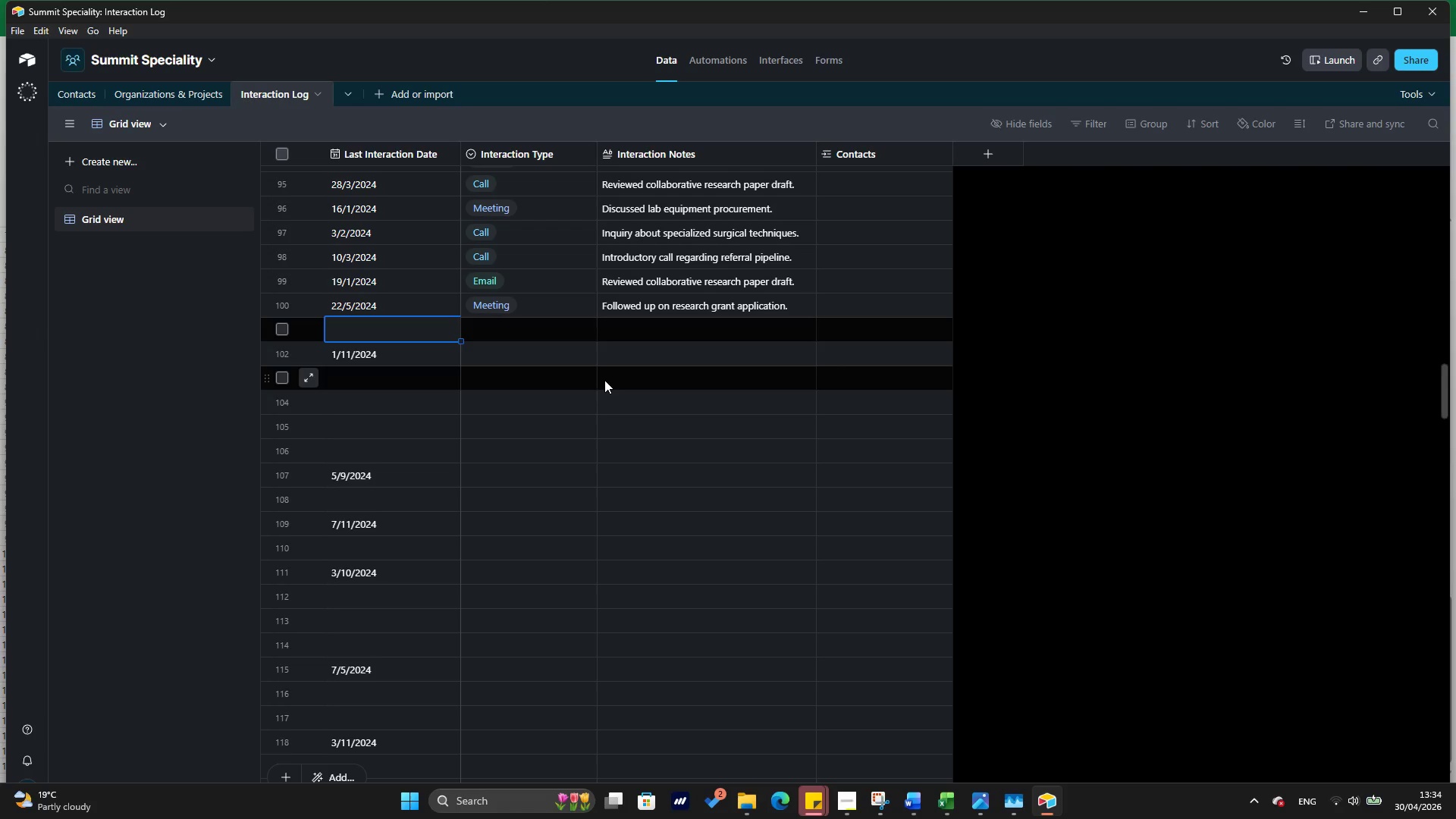 
key(ArrowDown)
 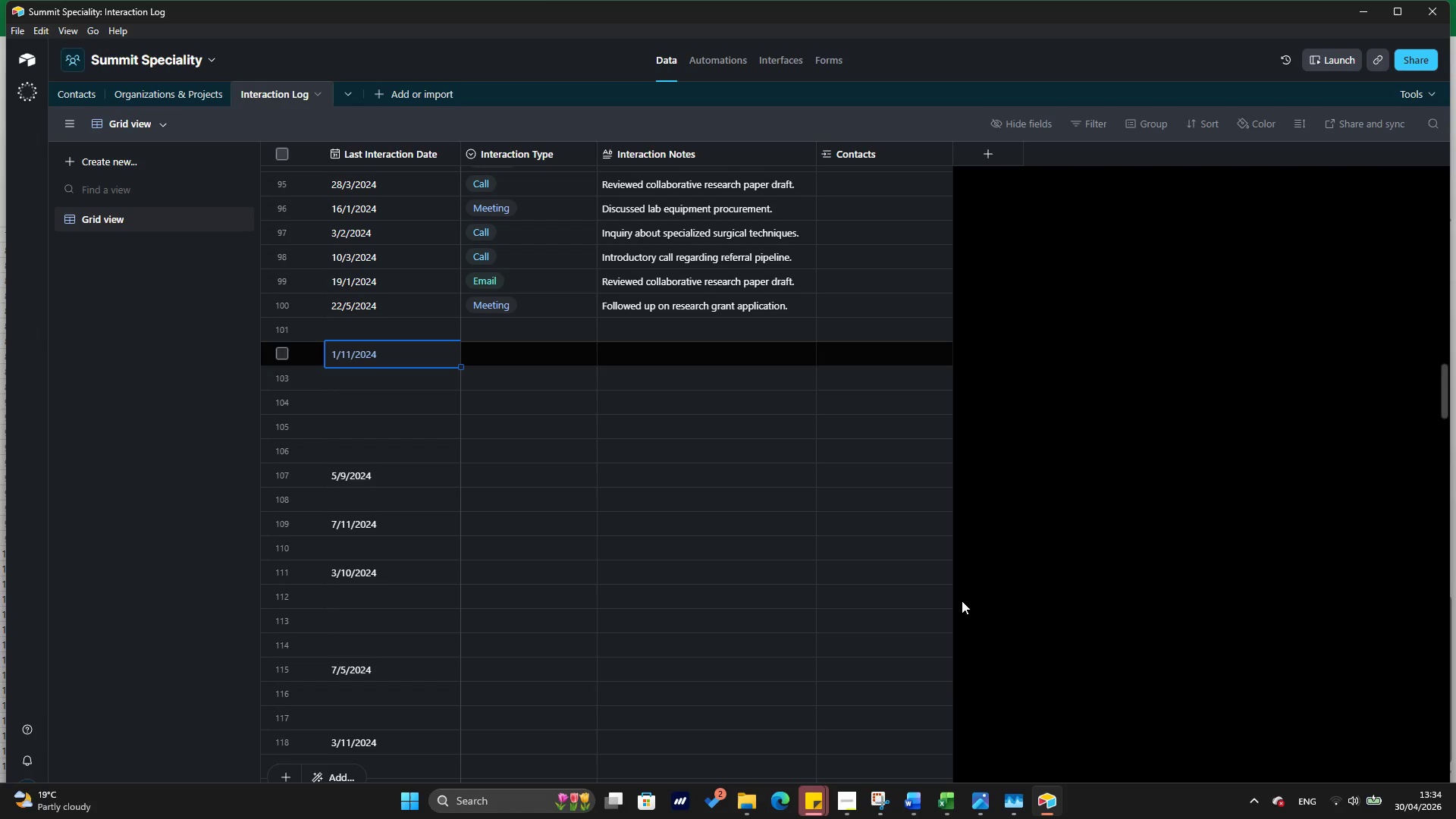 
hold_key(key=ArrowDown, duration=1.5)
 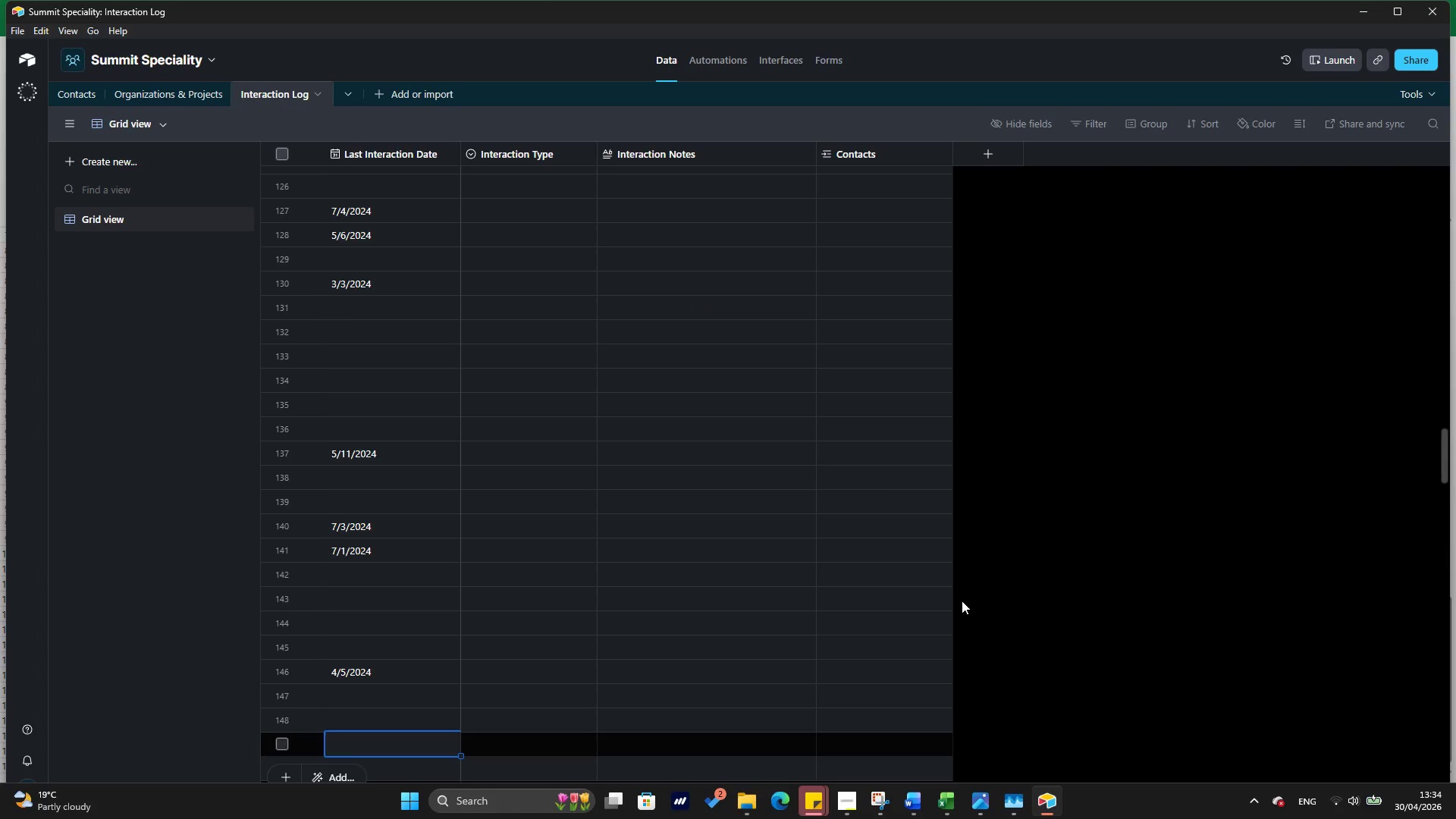 
hold_key(key=ArrowDown, duration=1.5)
 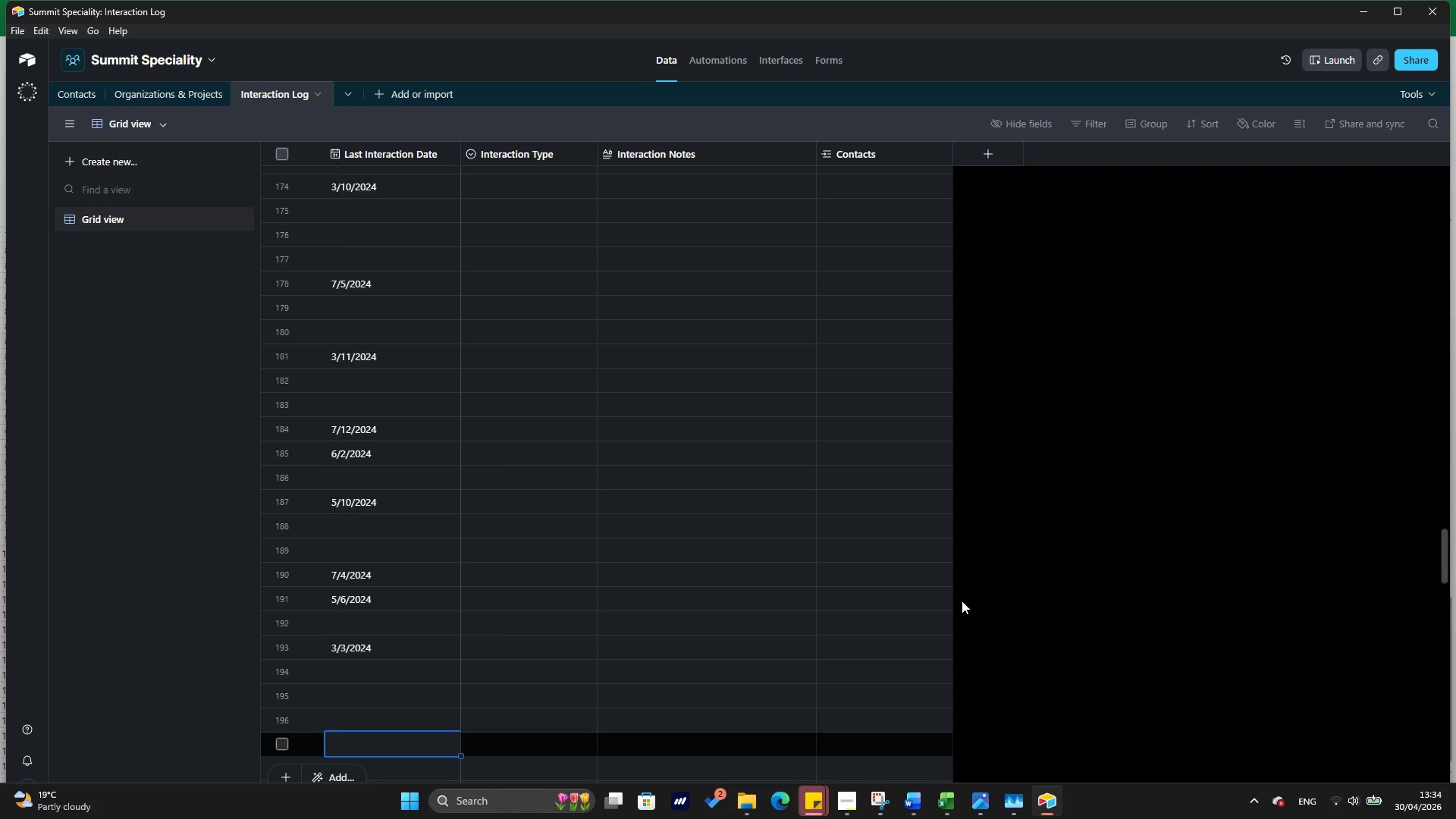 
hold_key(key=ArrowDown, duration=1.5)
 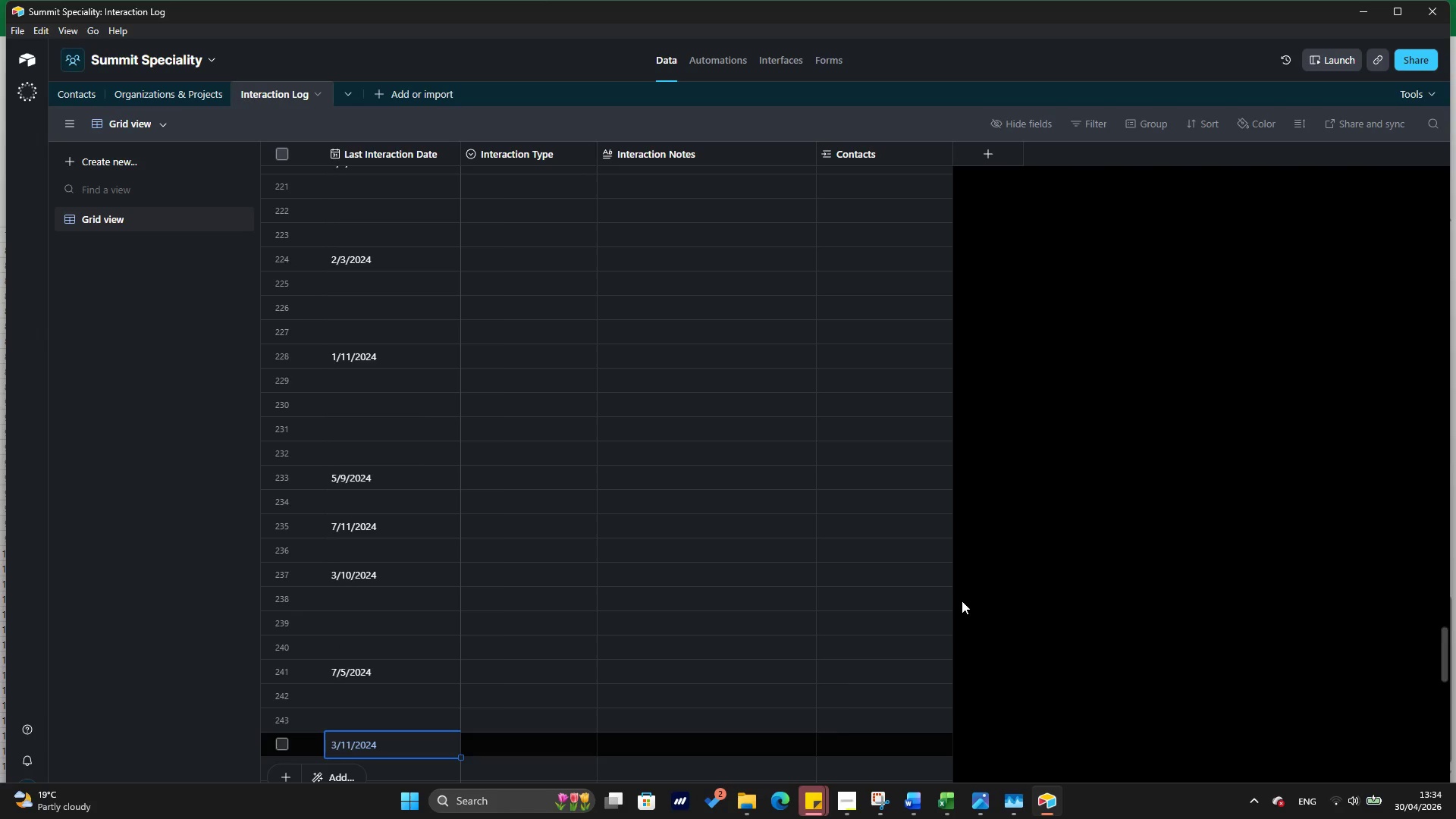 
hold_key(key=ArrowDown, duration=1.53)
 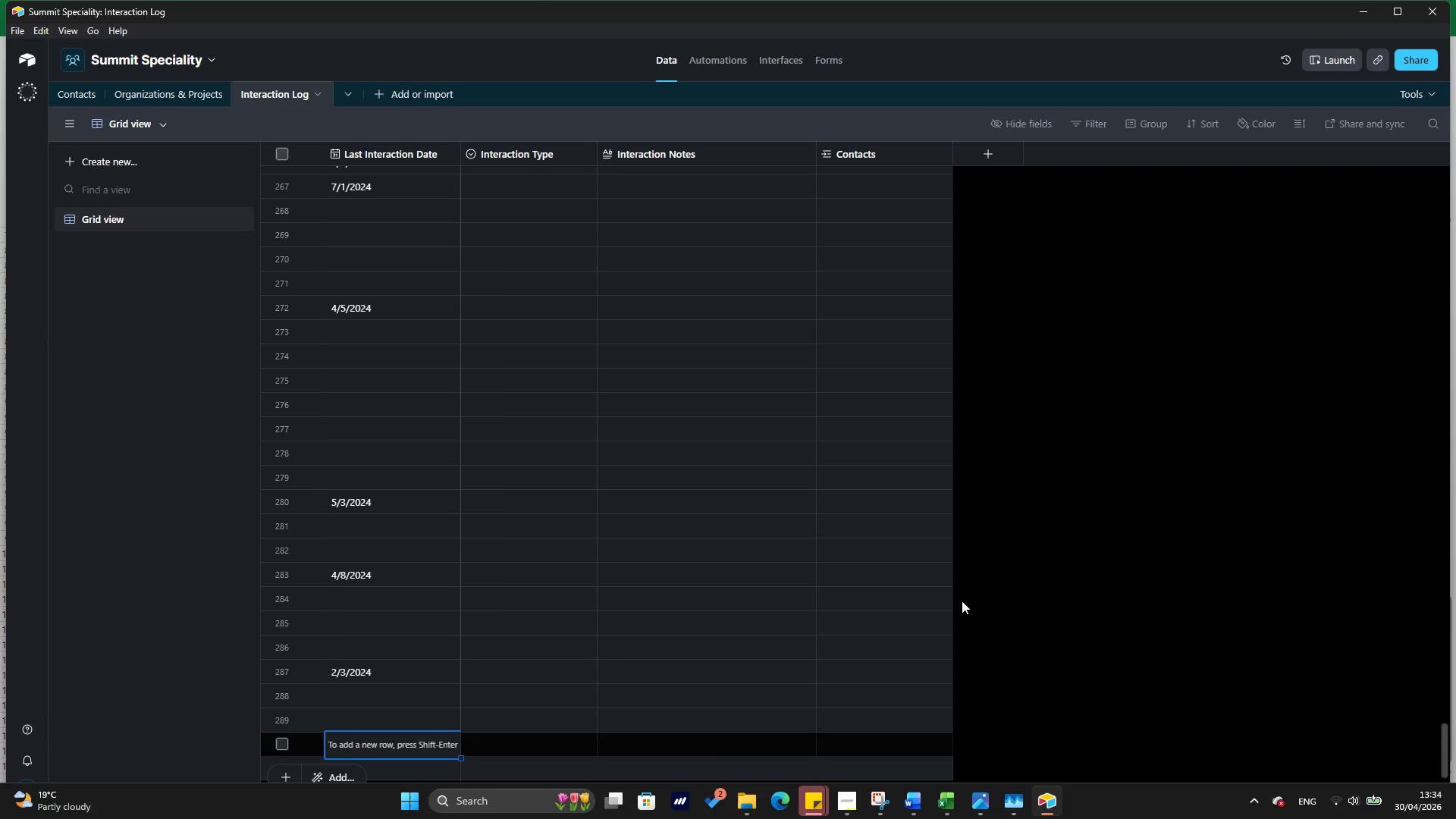 
hold_key(key=ArrowDown, duration=1.08)
 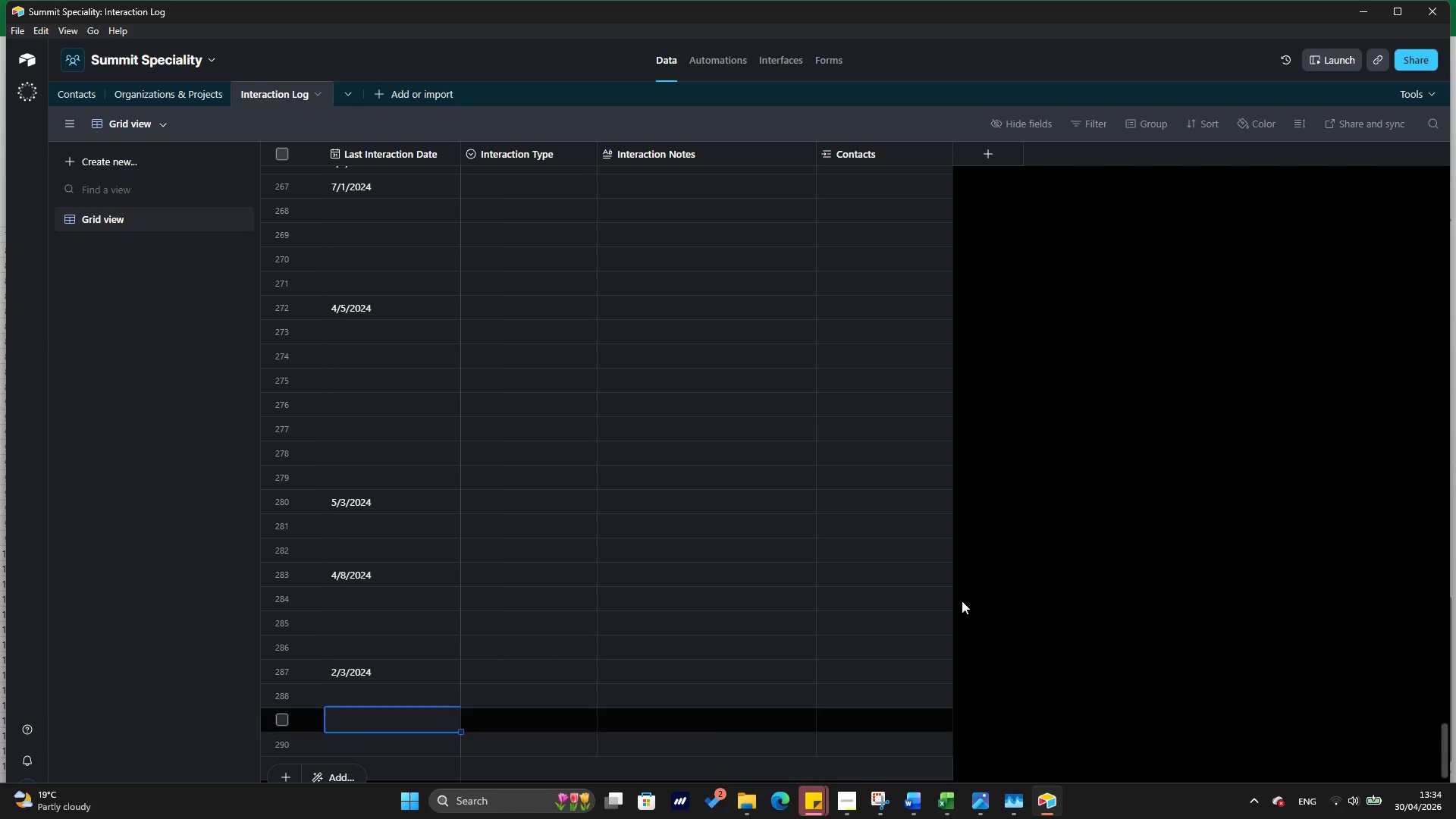 
key(ArrowUp)
 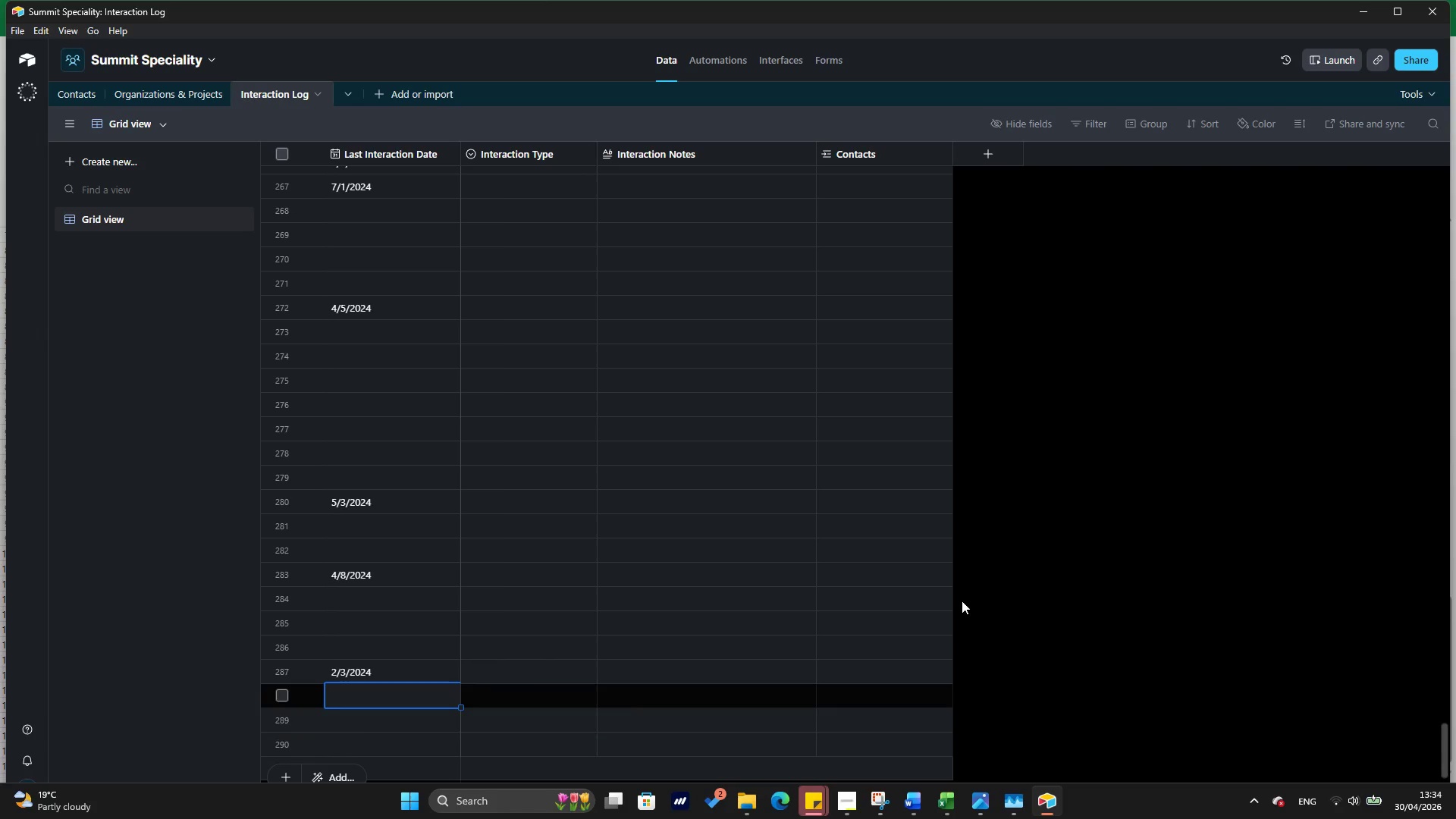 
key(ArrowUp)
 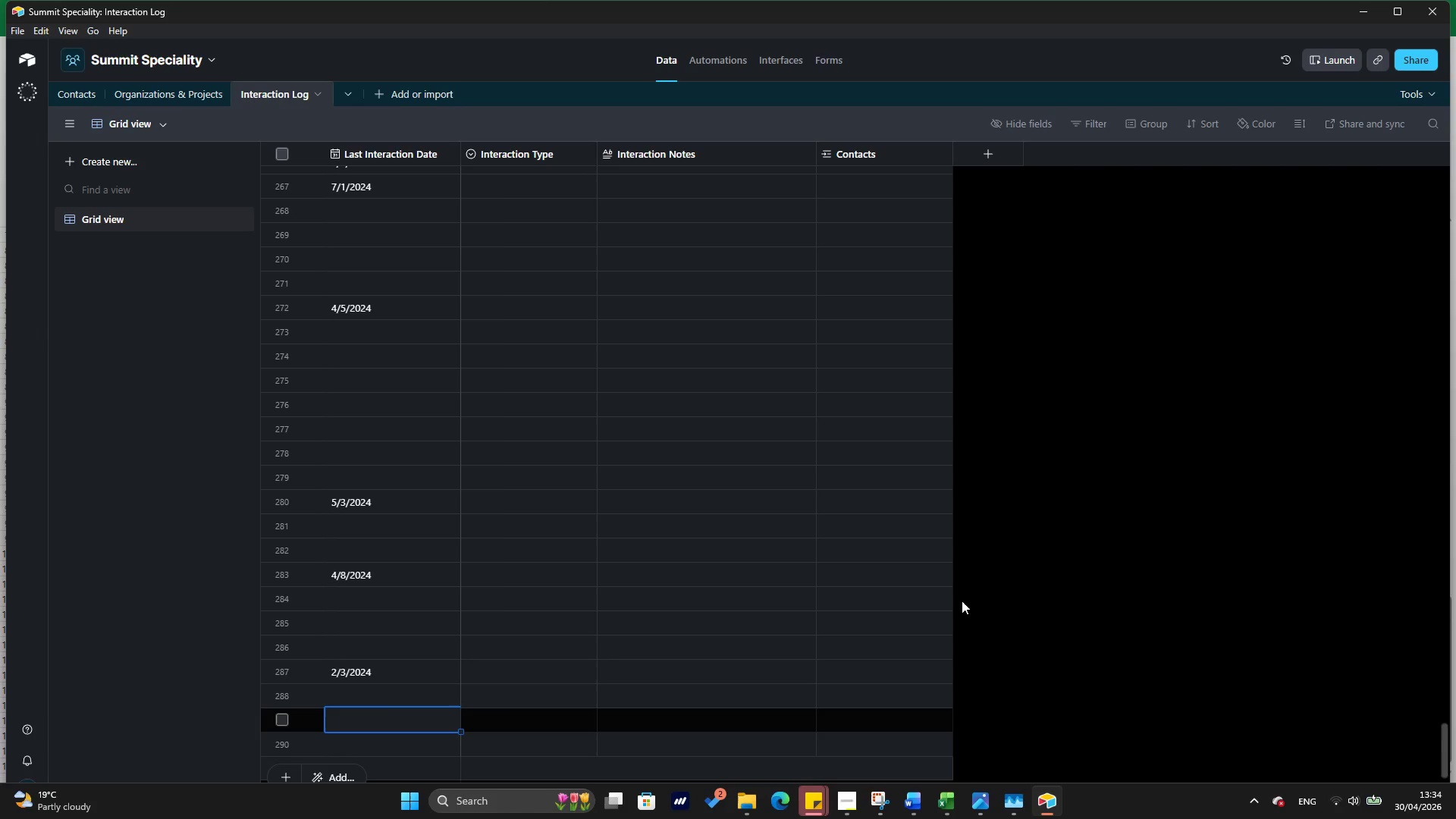 
key(ArrowDown)
 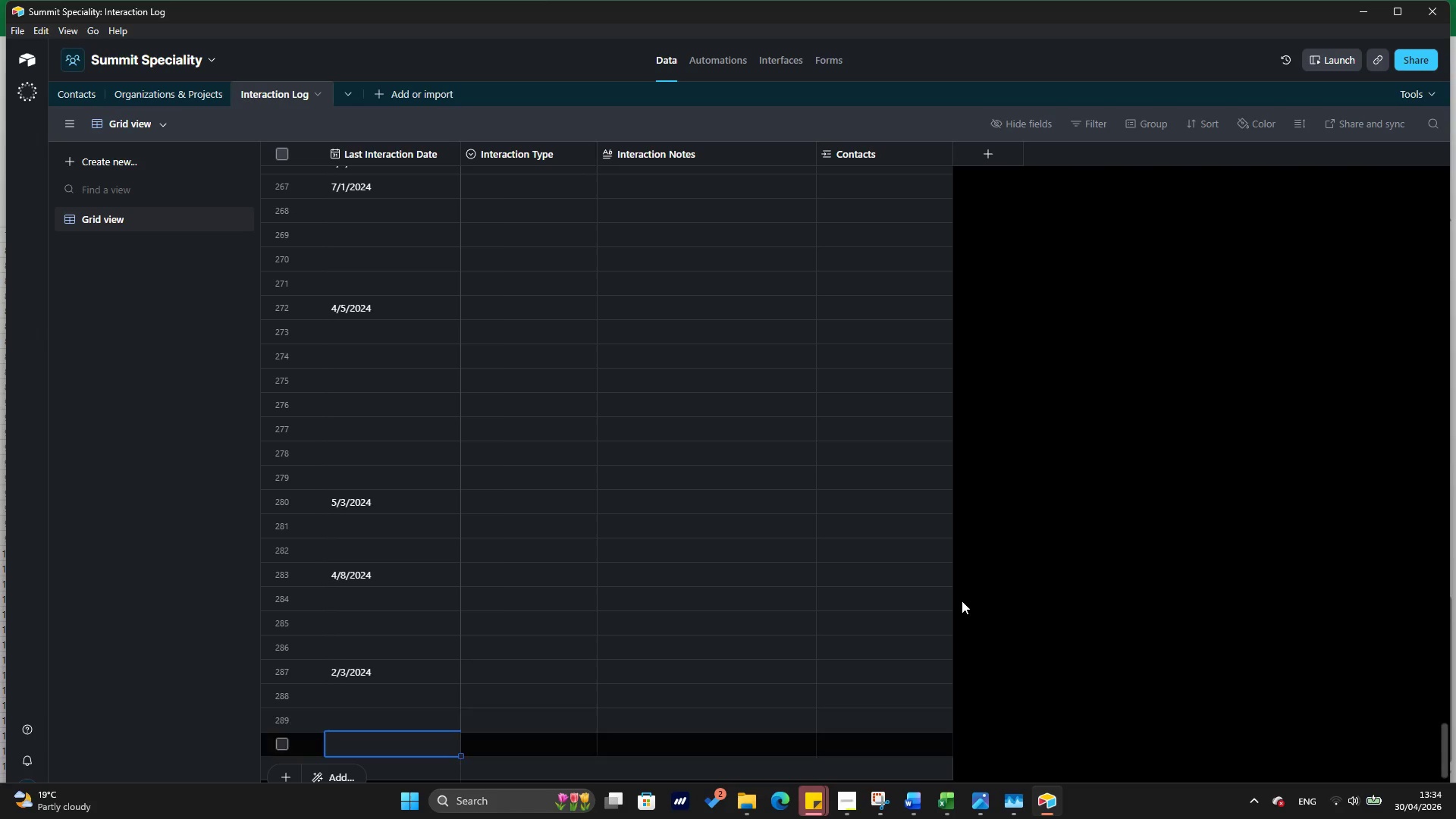 
key(ArrowDown)
 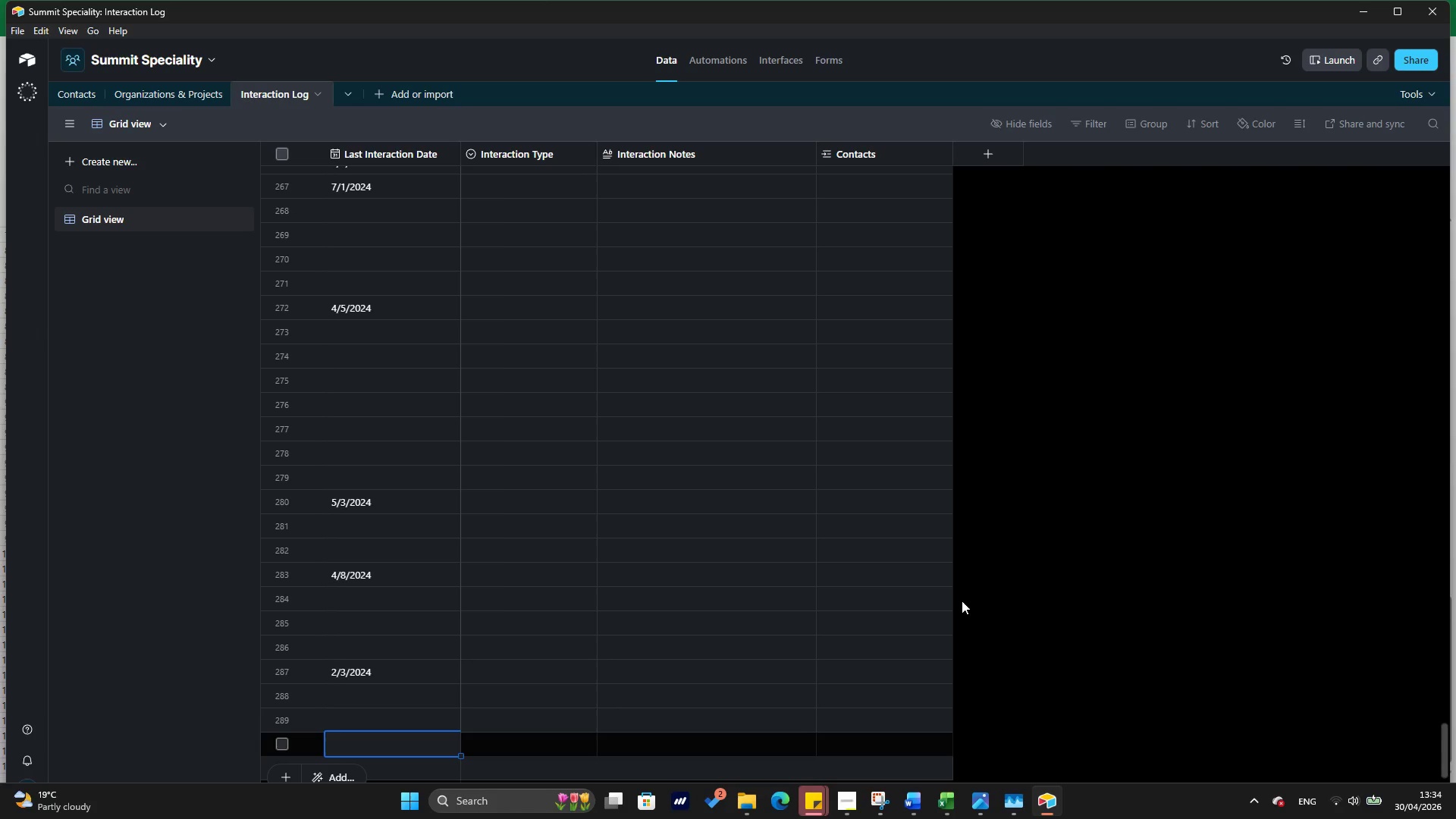 
hold_key(key=ArrowUp, duration=0.48)
 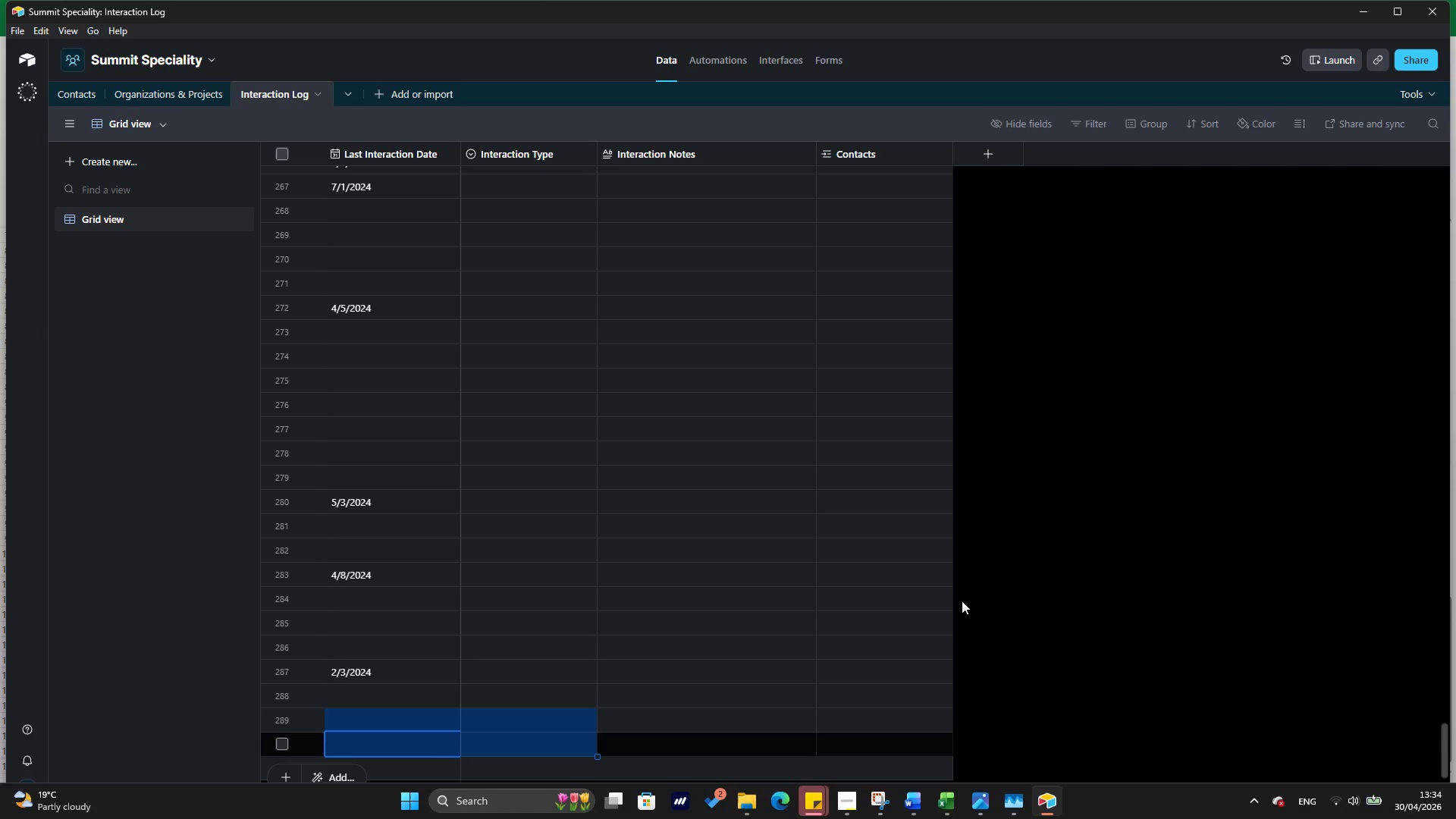 
key(Shift+ArrowRight)
 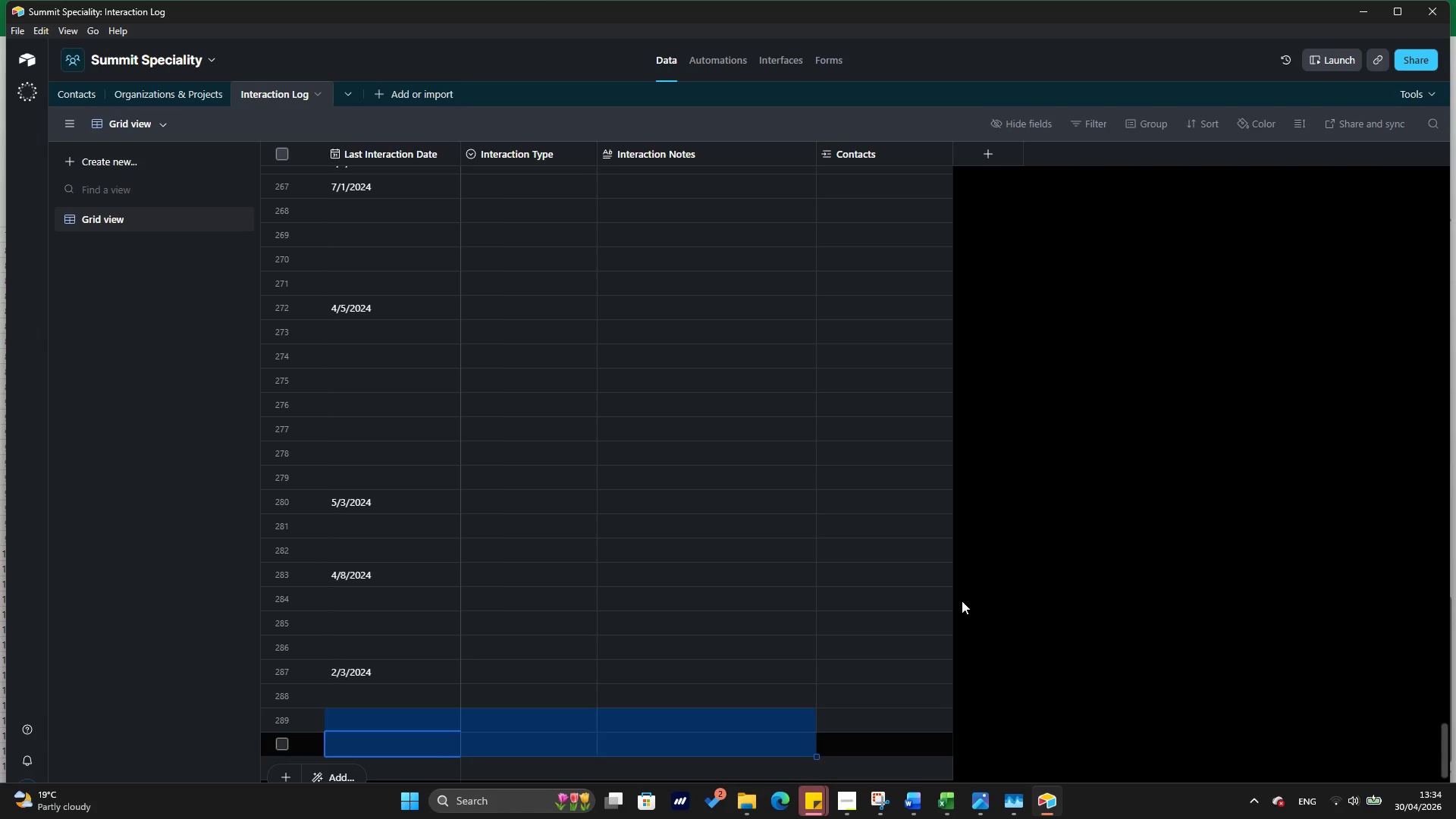 
key(Shift+ArrowRight)
 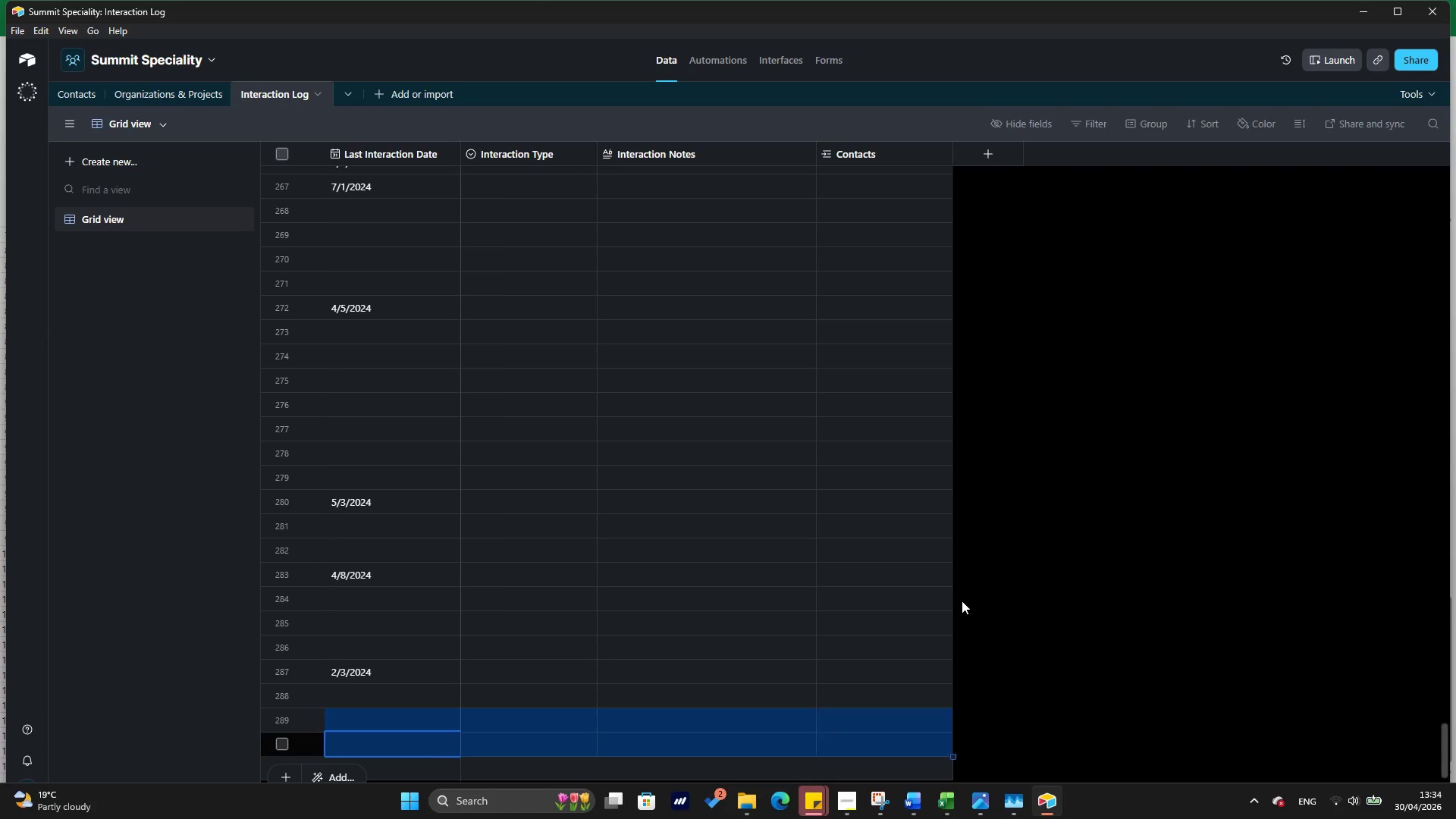 
key(Shift+ArrowRight)
 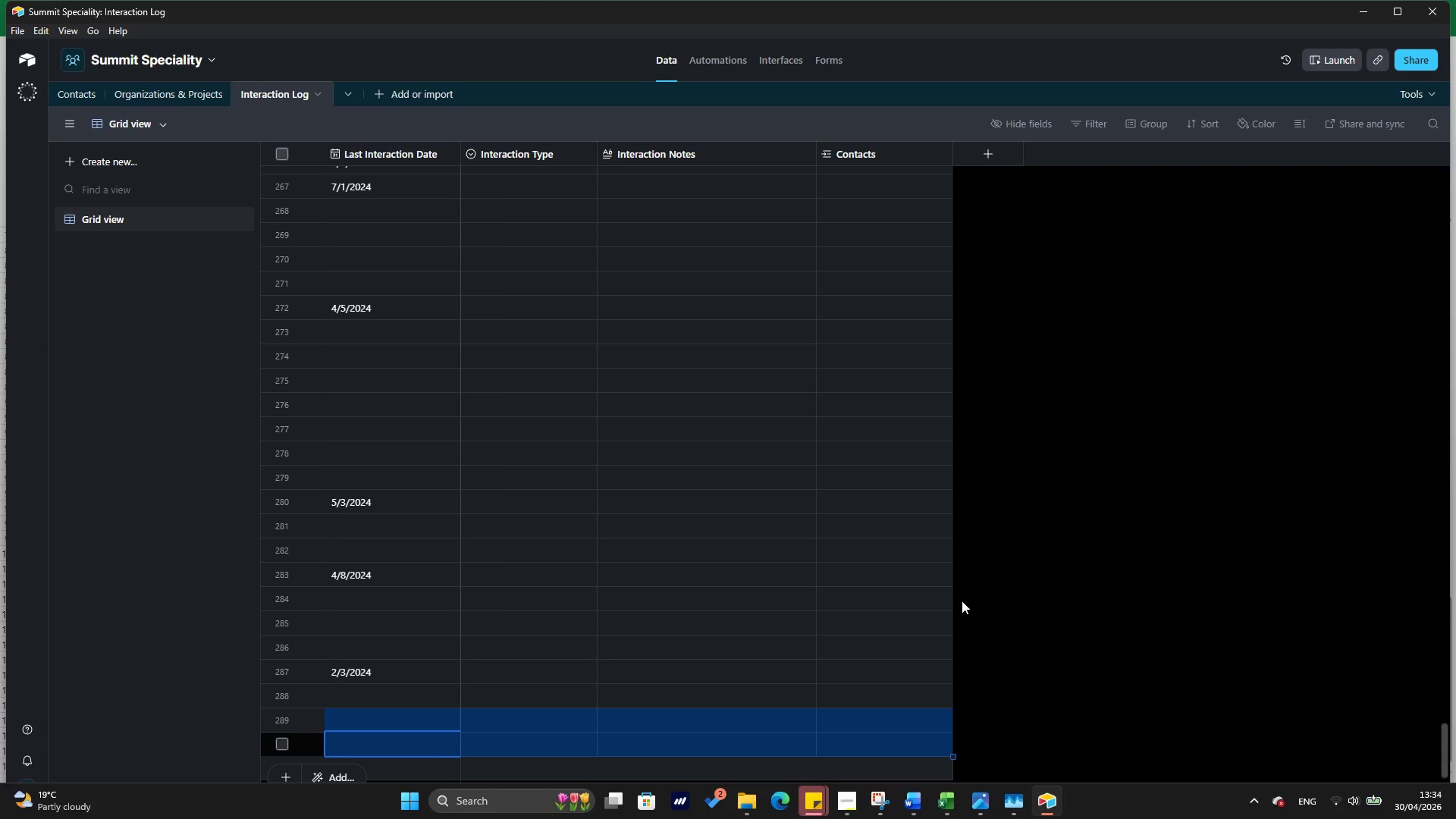 
key(Shift+ArrowRight)
 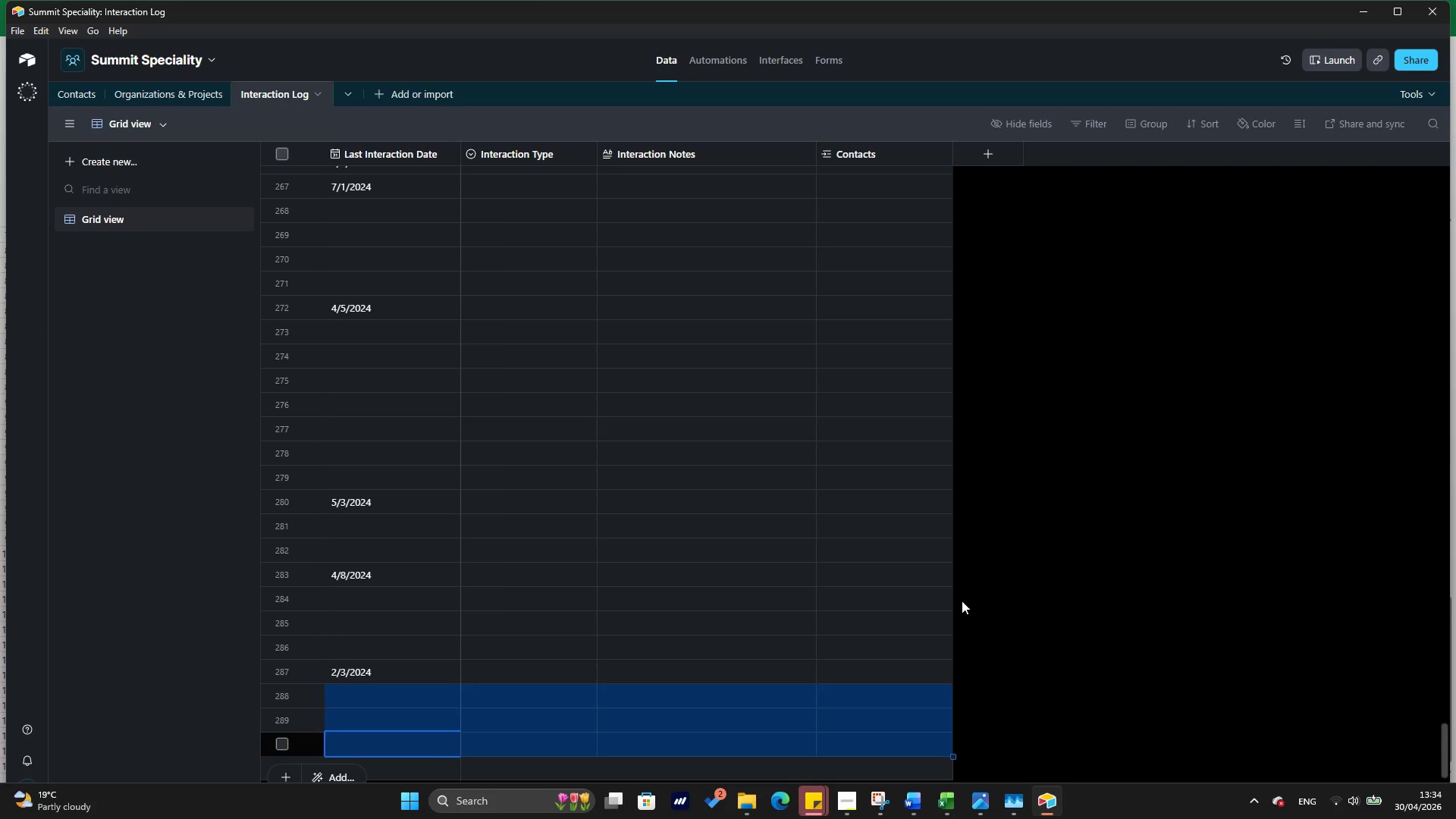 
hold_key(key=ArrowUp, duration=1.5)
 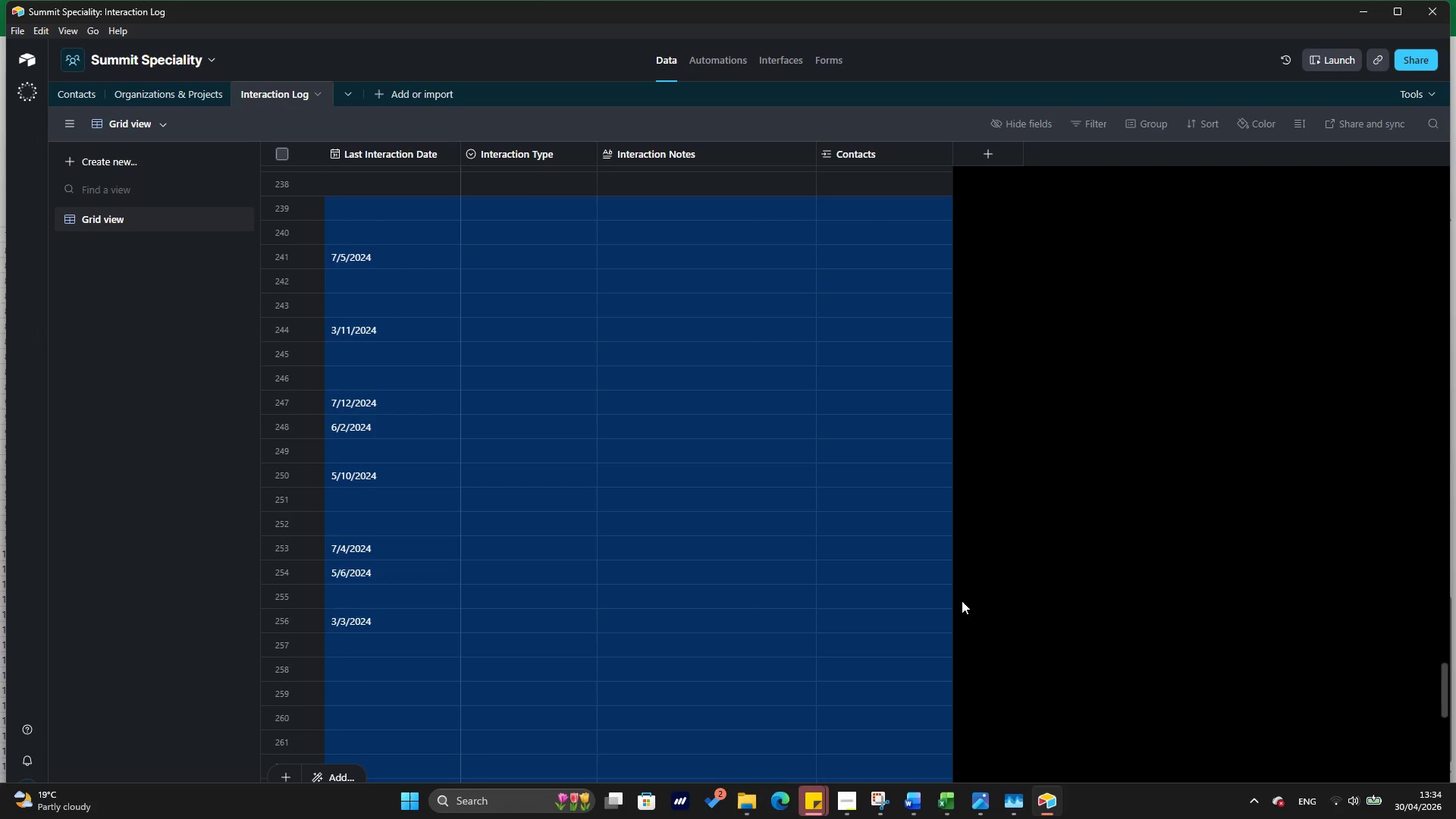 
hold_key(key=ArrowUp, duration=0.92)
 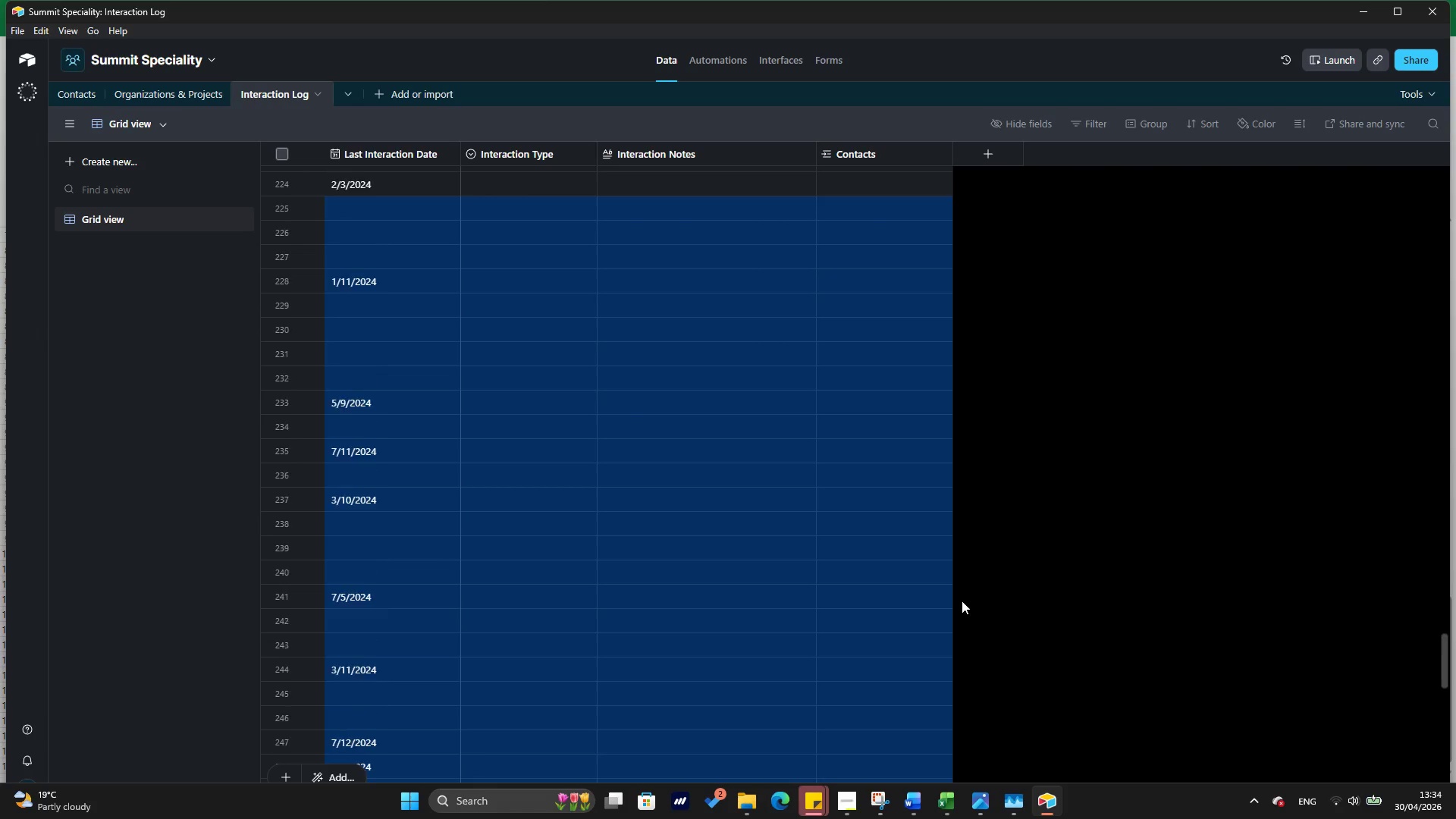 
hold_key(key=ArrowUp, duration=1.5)
 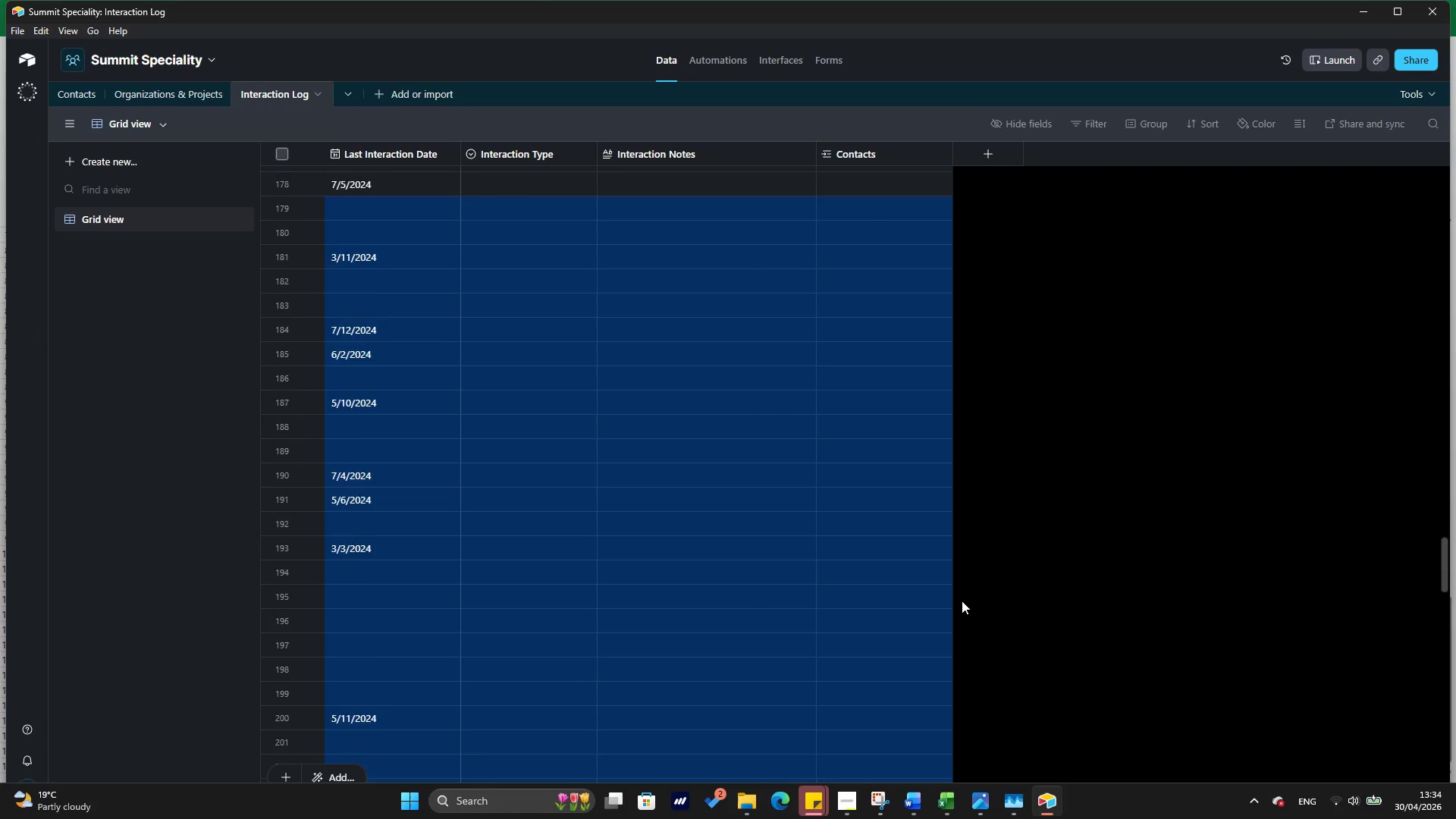 
hold_key(key=ArrowUp, duration=1.5)
 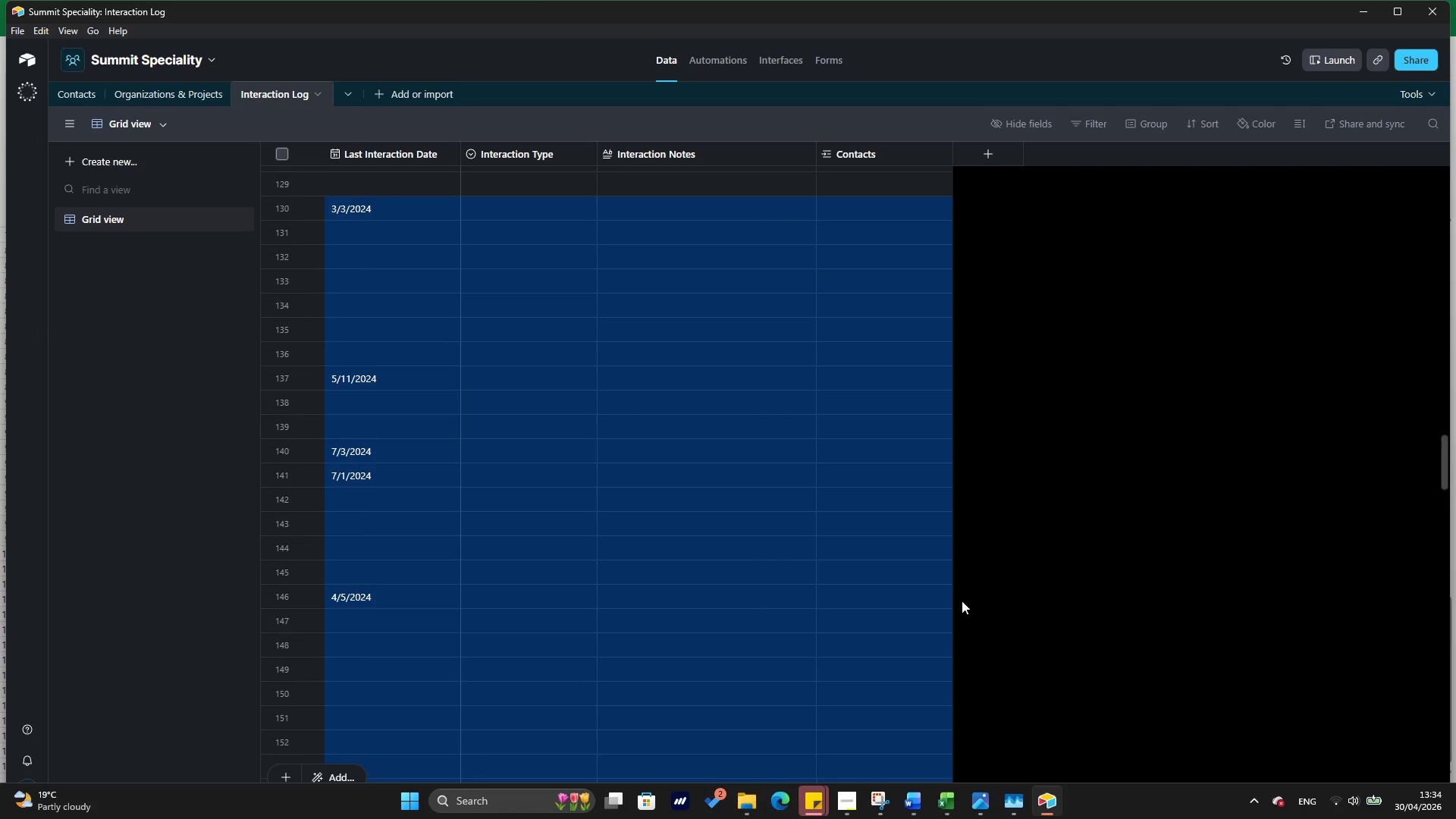 
hold_key(key=ArrowUp, duration=1.51)
 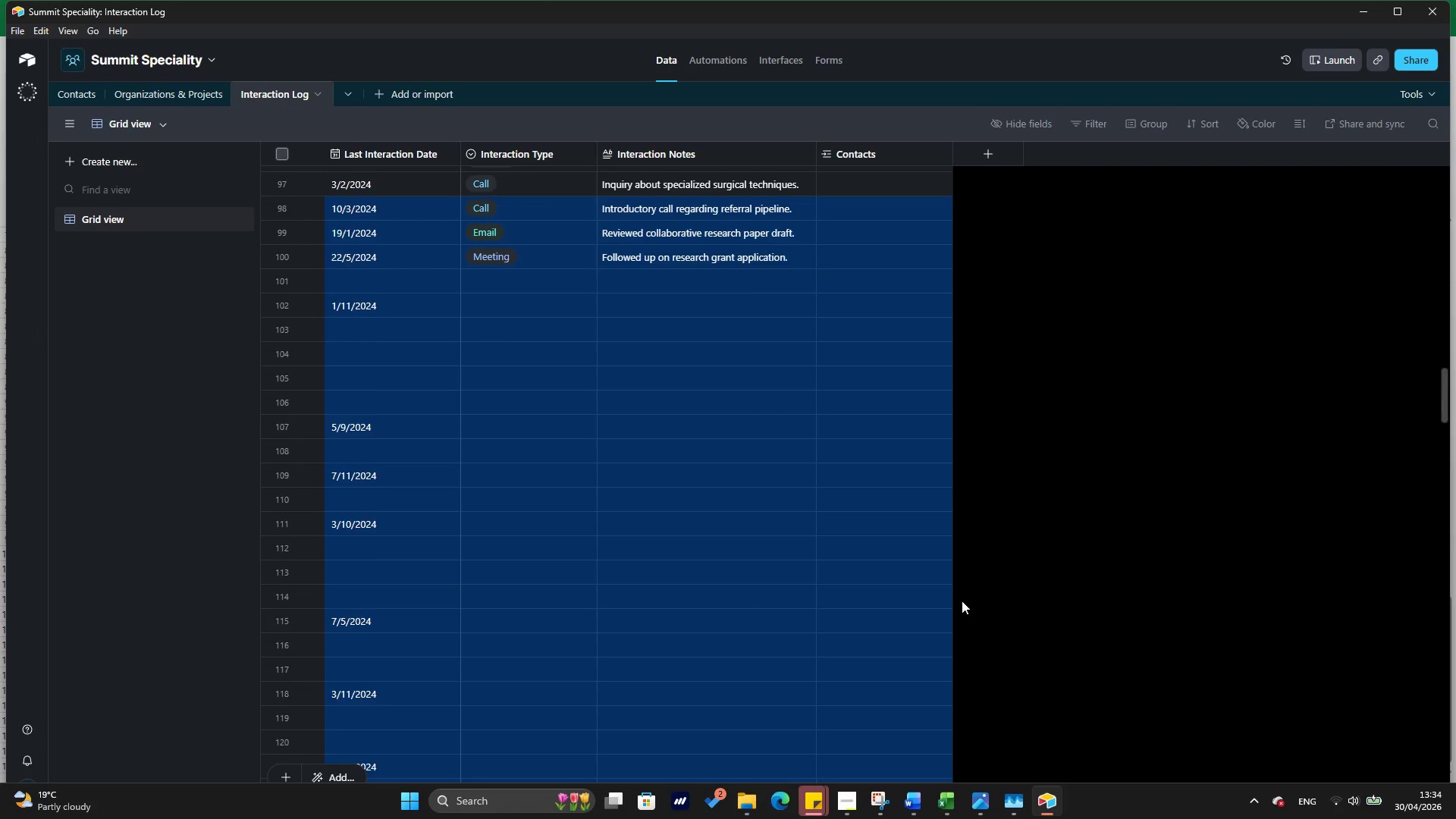 
key(Shift+ArrowUp)
 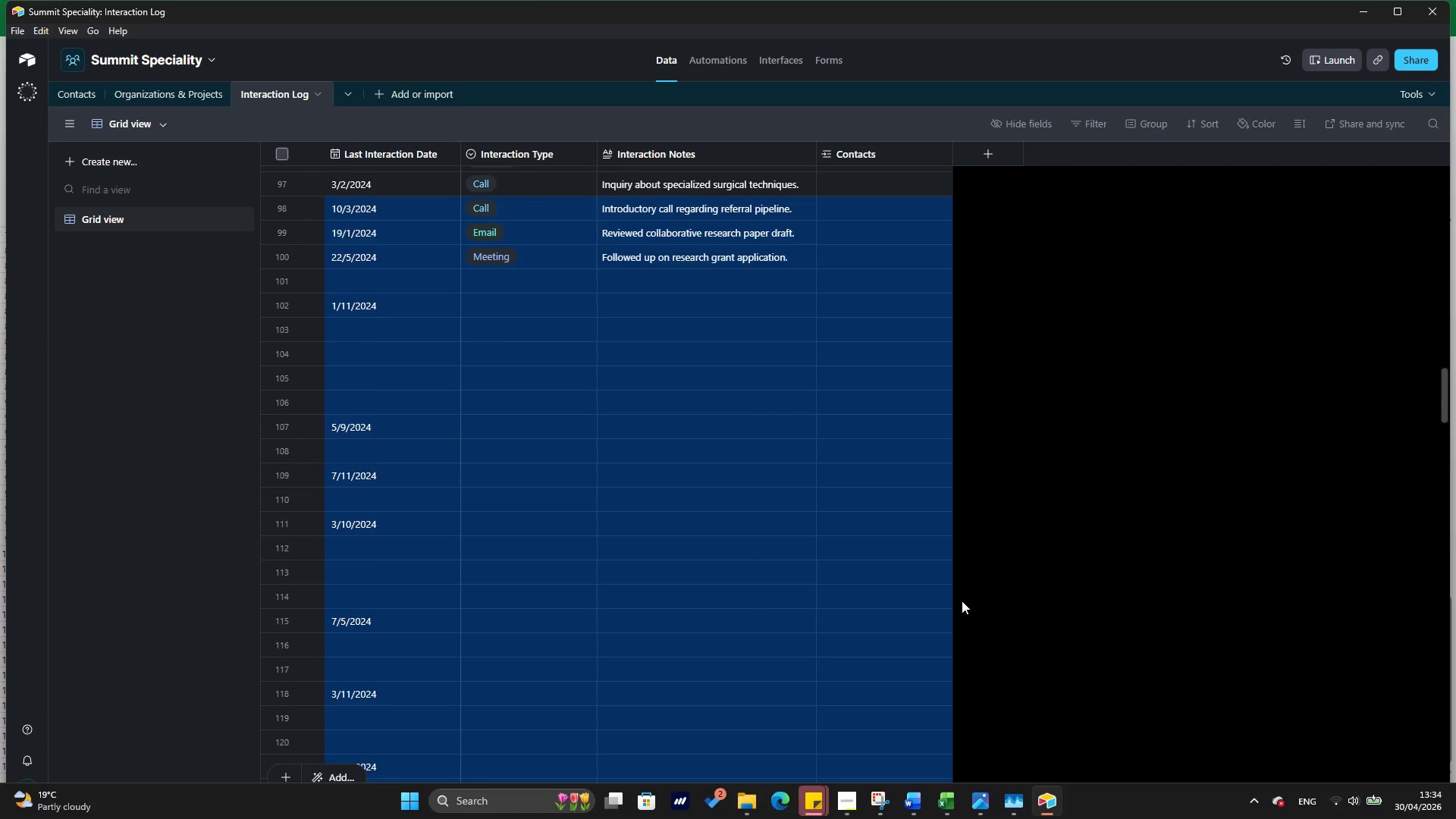 
key(Shift+ArrowUp)
 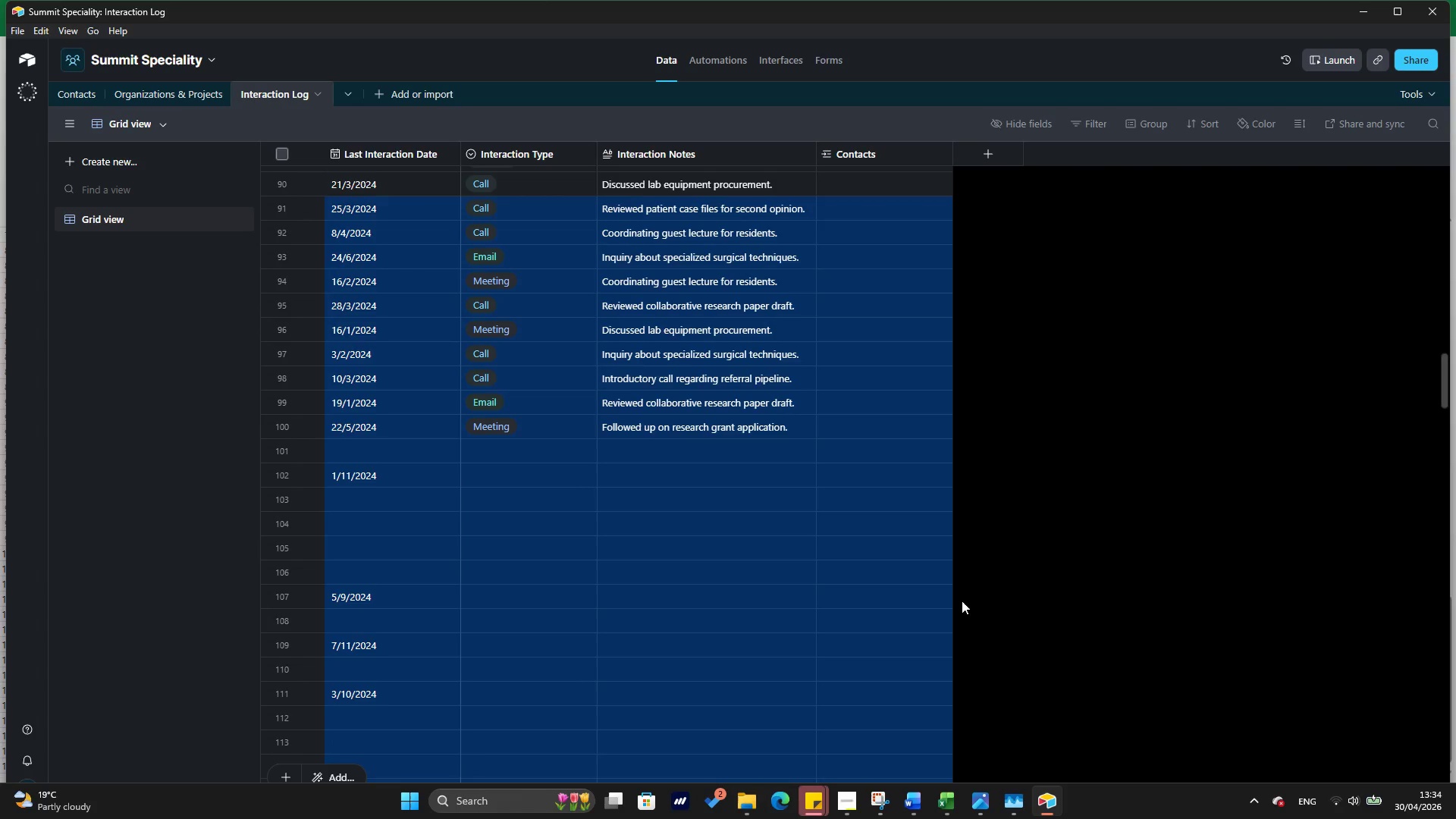 
key(Shift+ArrowDown)
 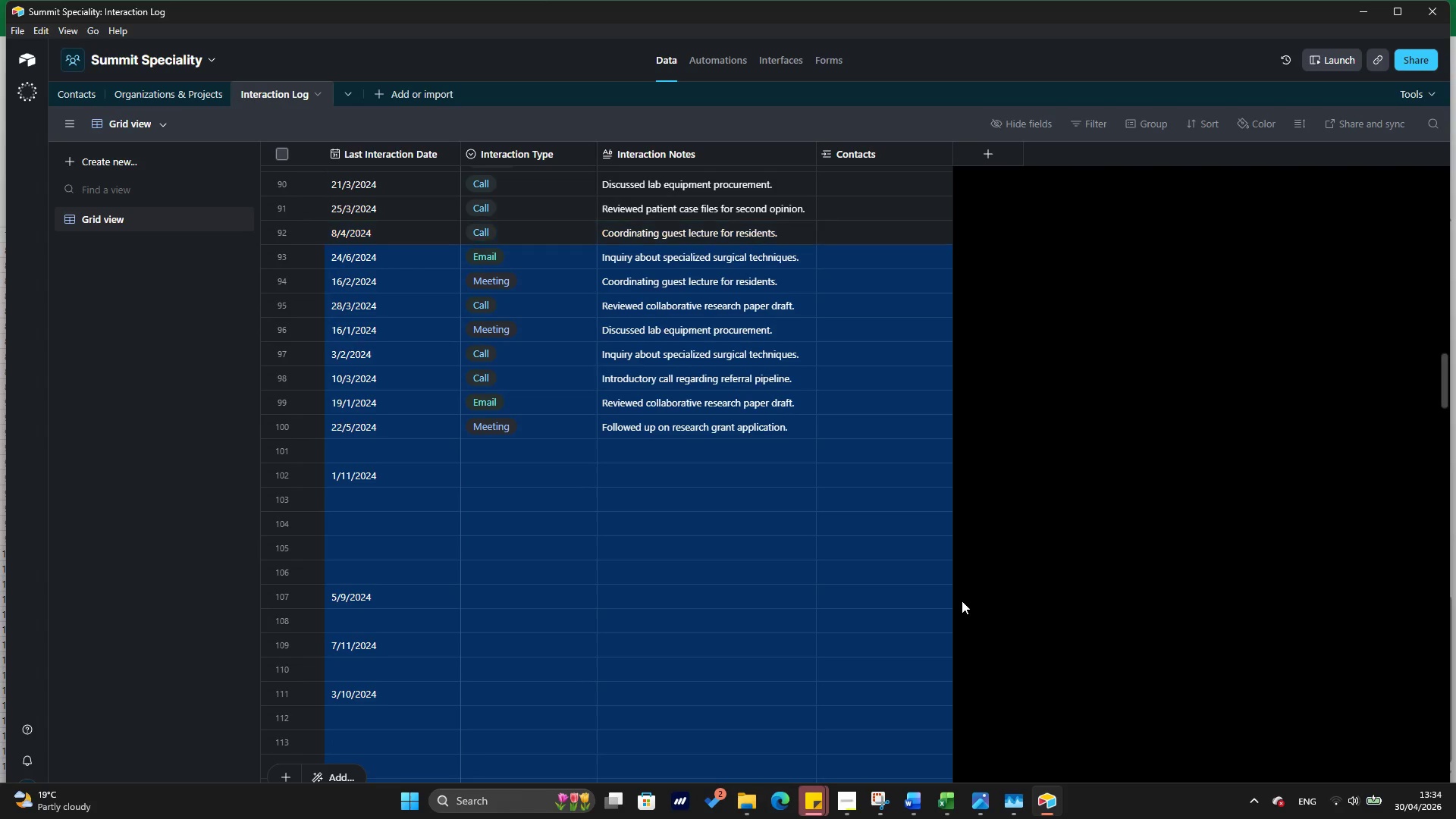 
key(Shift+ArrowDown)
 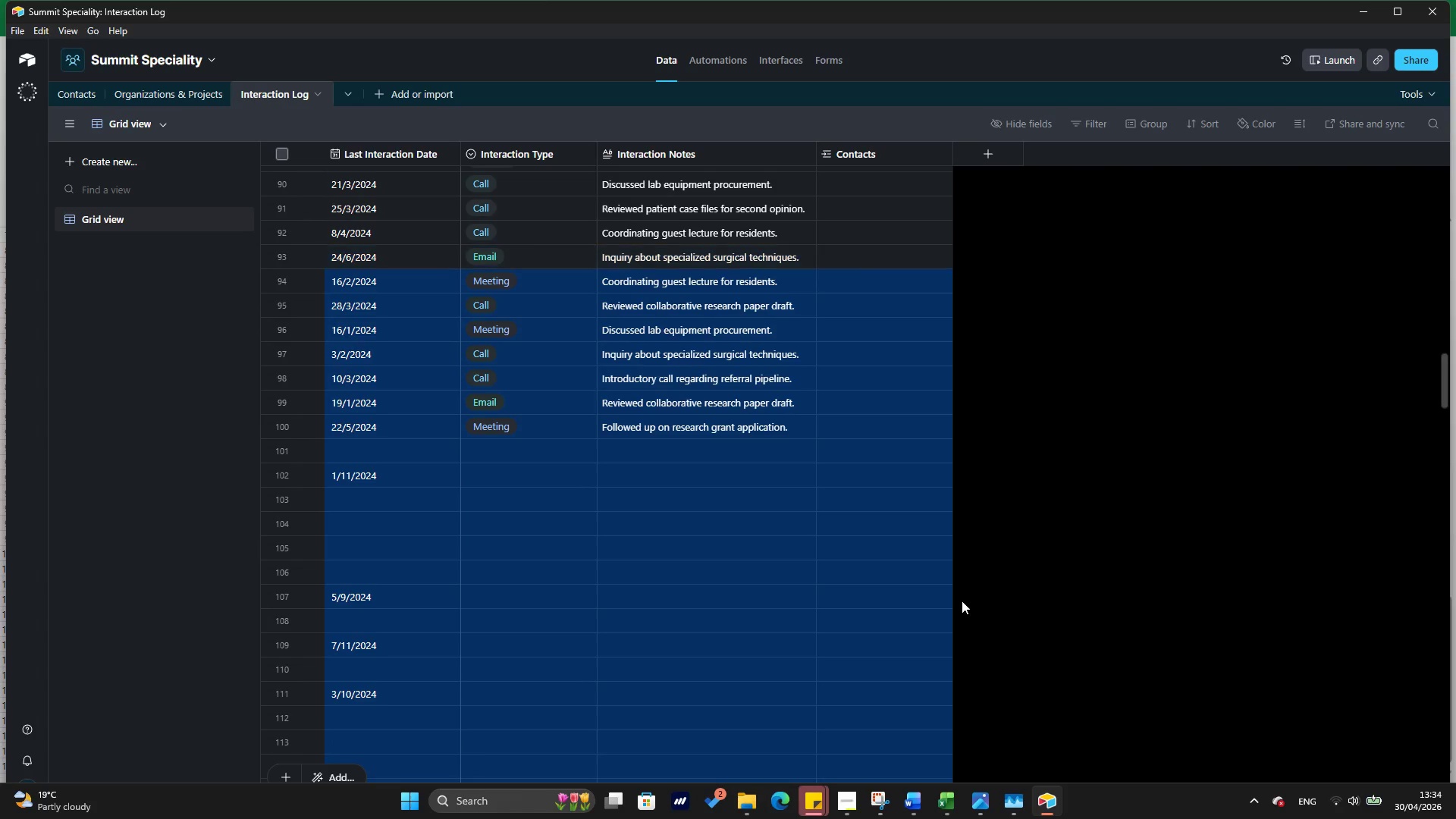 
key(Shift+ArrowDown)
 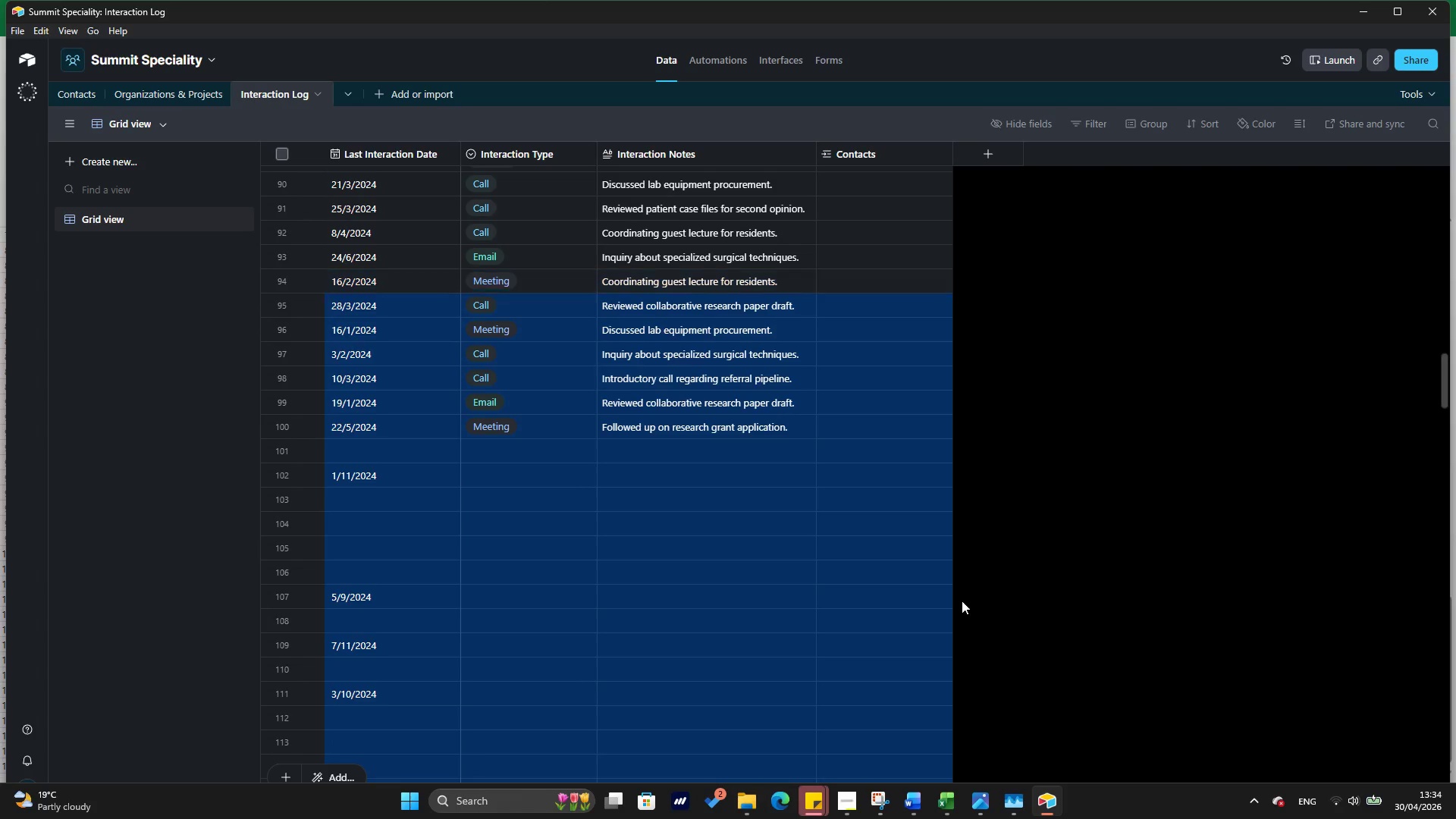 
key(Shift+ArrowDown)
 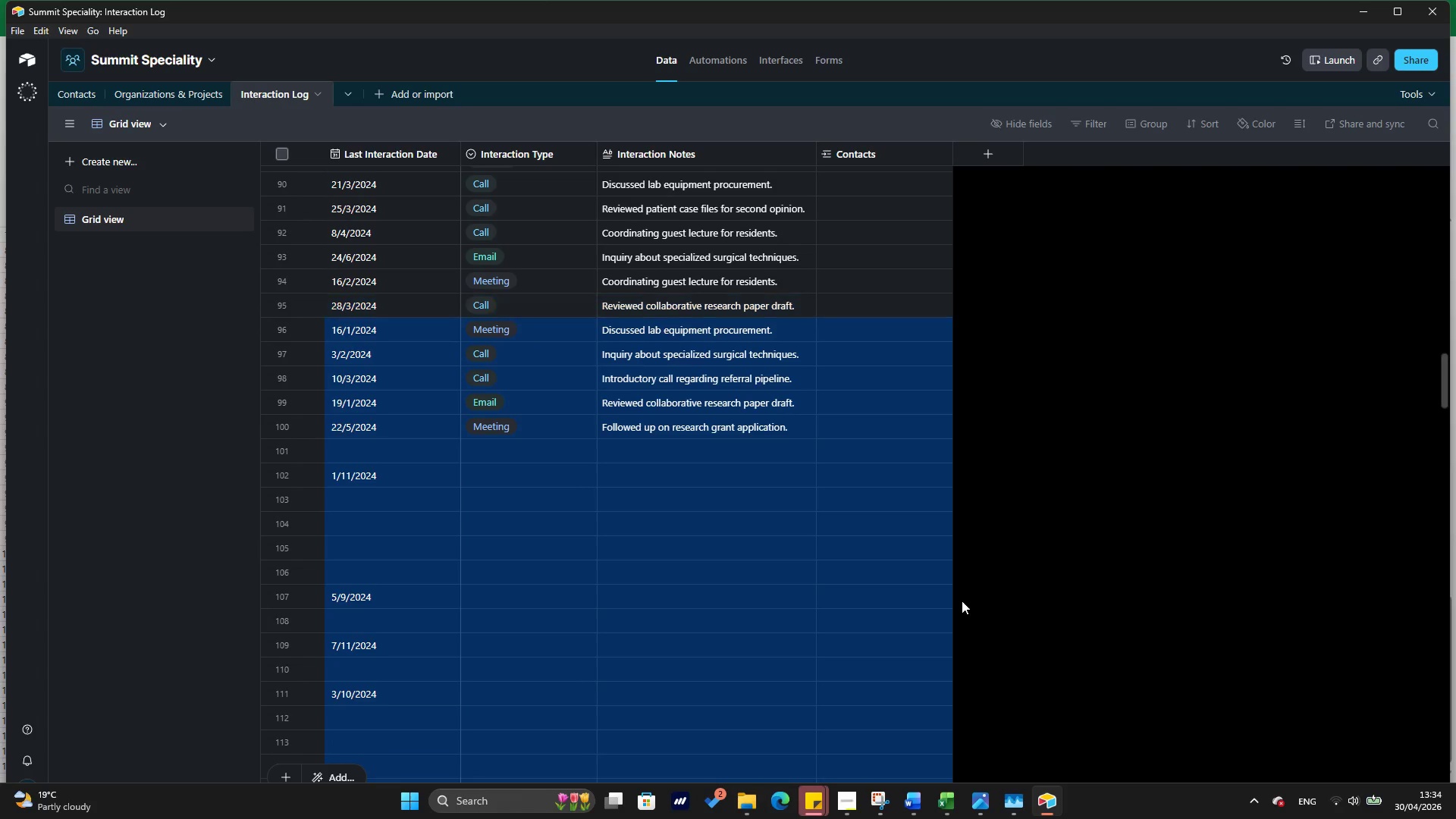 
key(Shift+ArrowDown)
 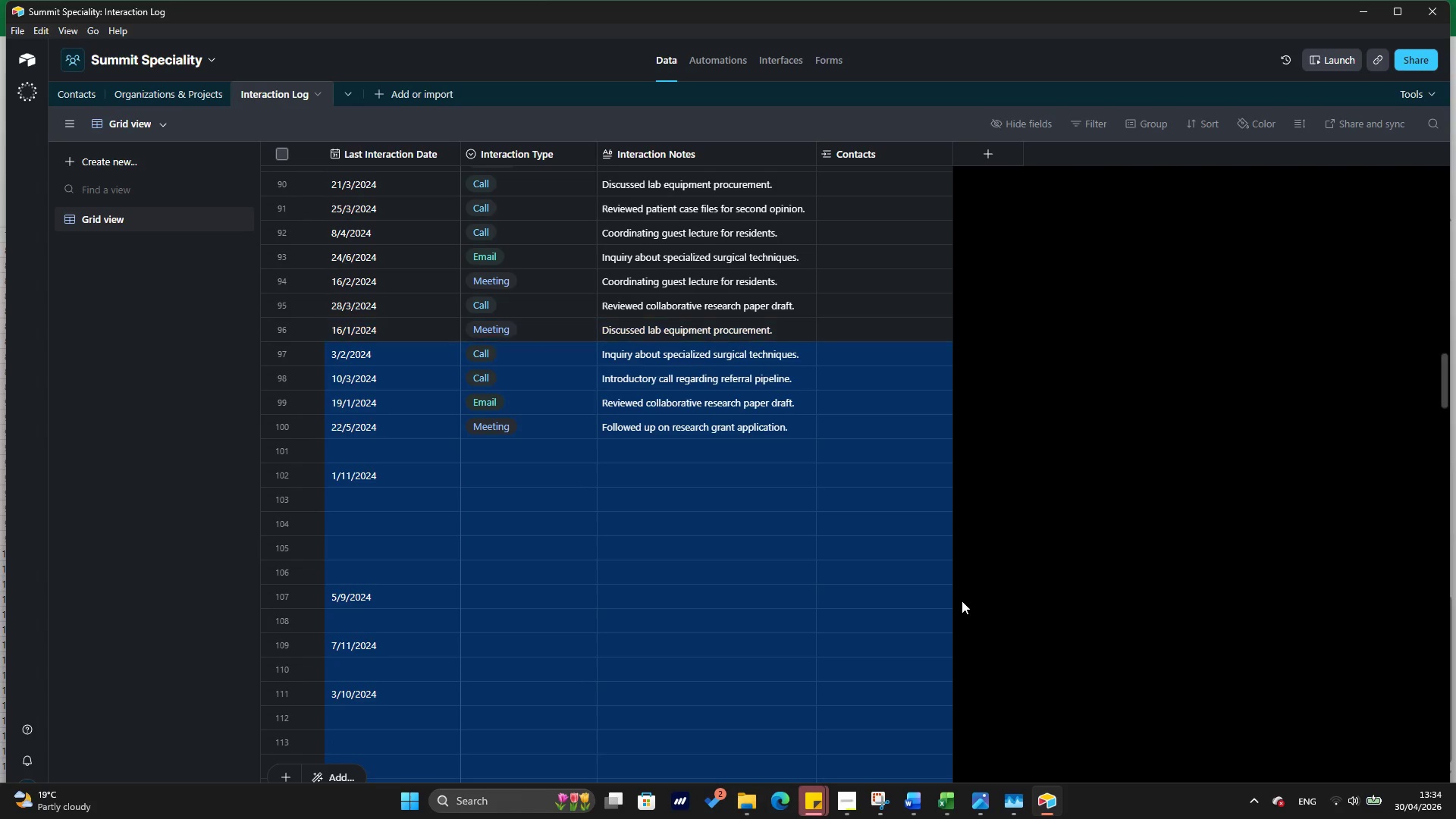 
key(Shift+ArrowDown)
 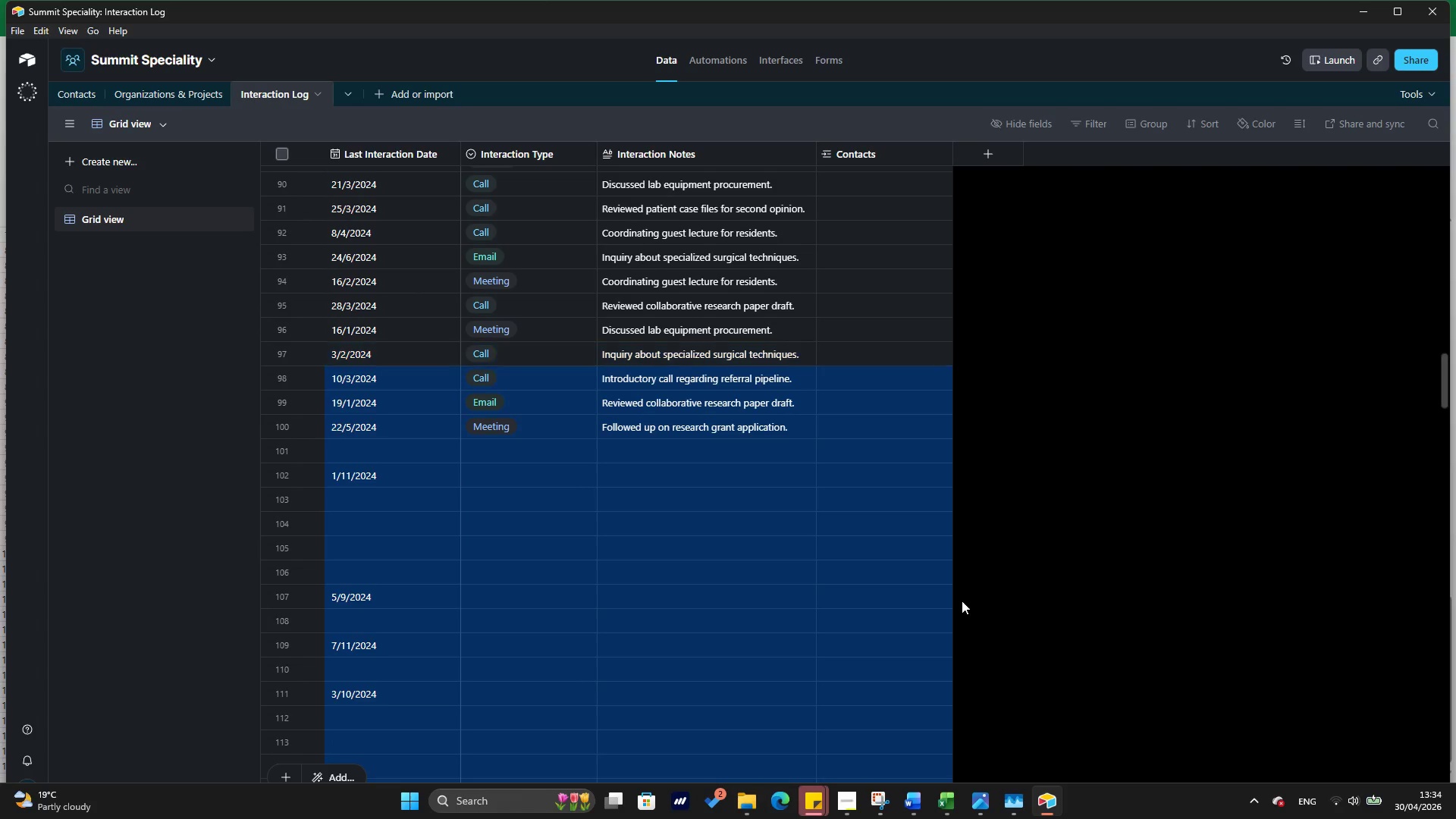 
key(Shift+ArrowDown)
 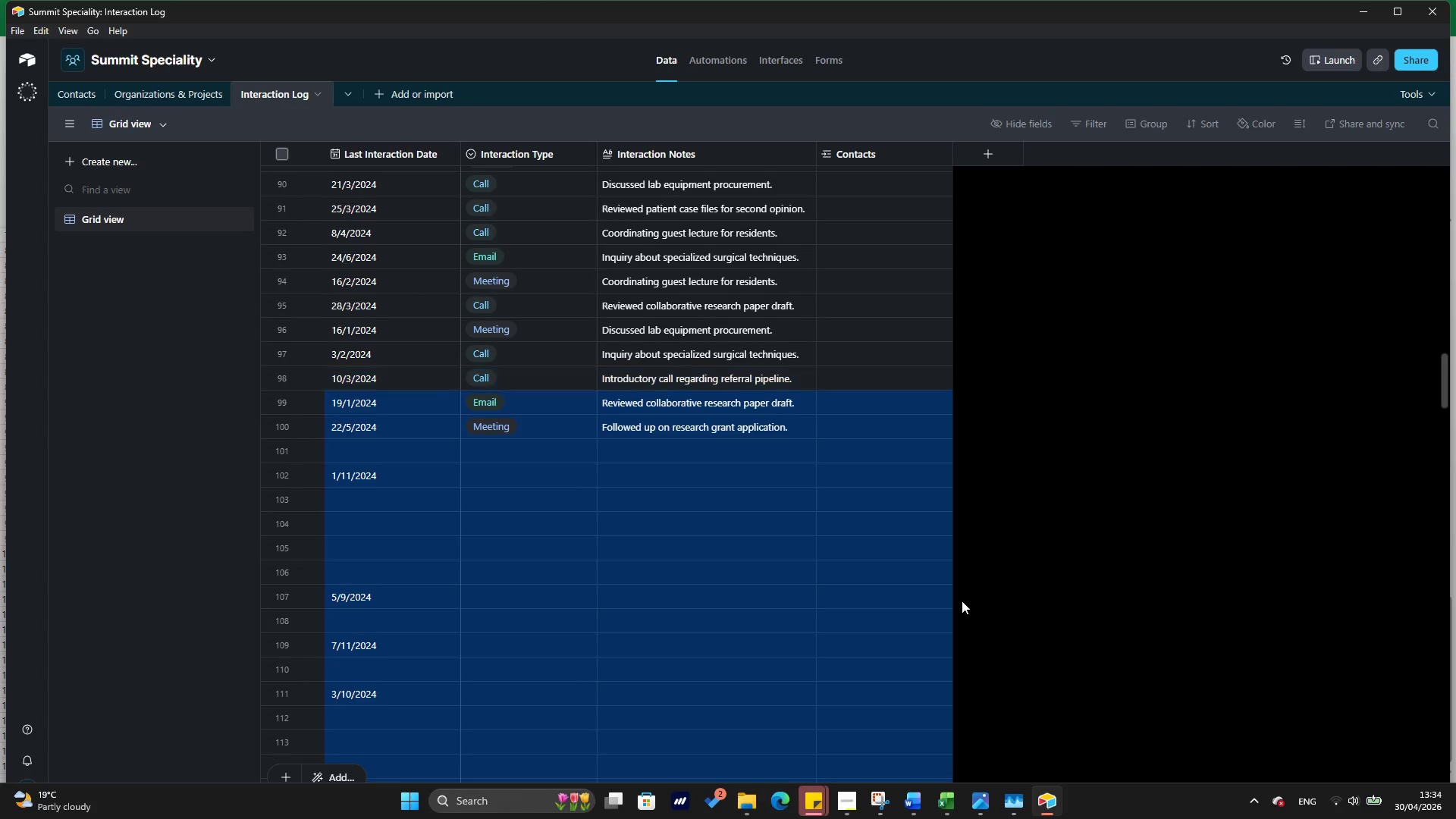 
key(Shift+ArrowDown)
 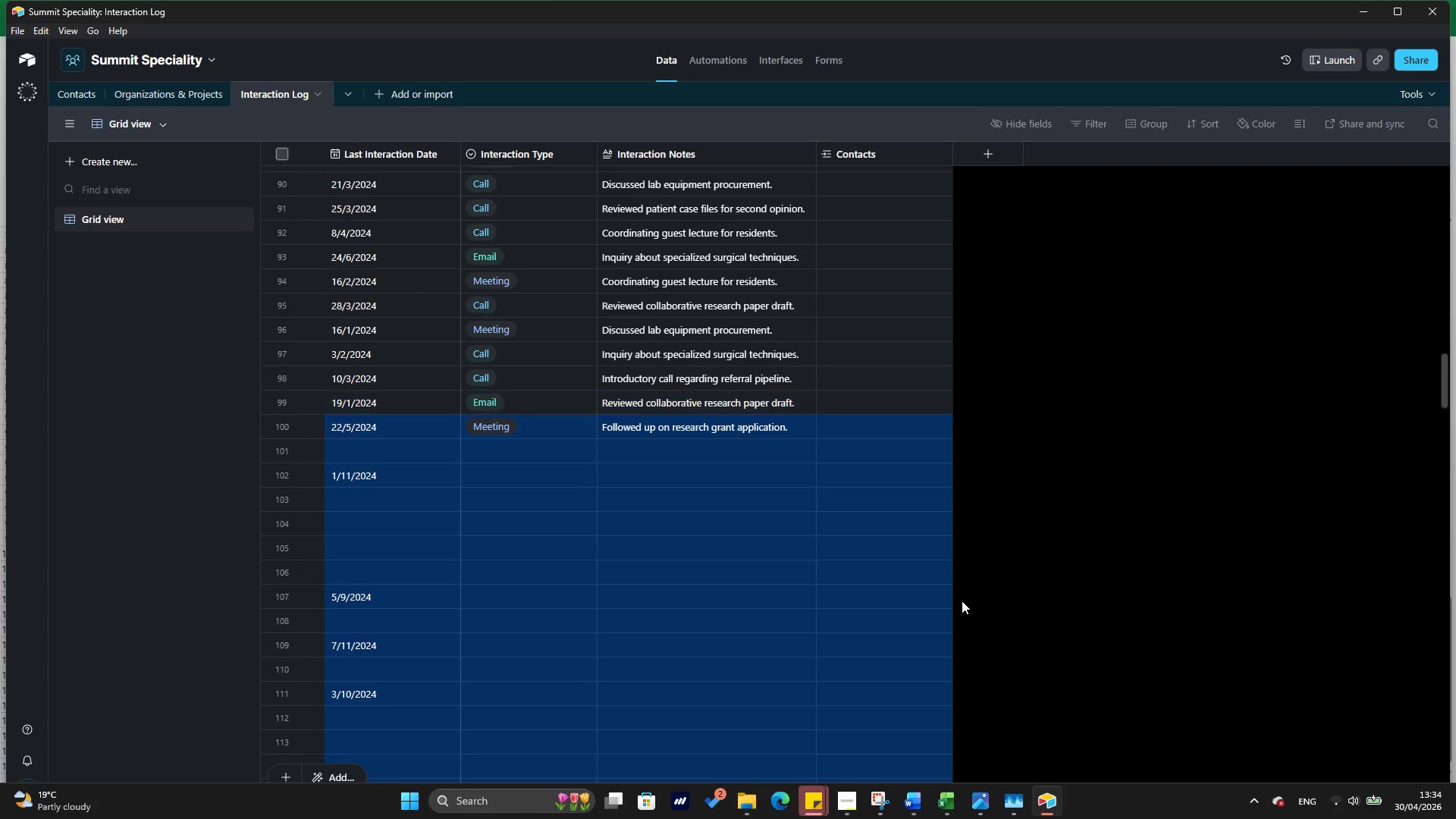 
key(Shift+ArrowDown)
 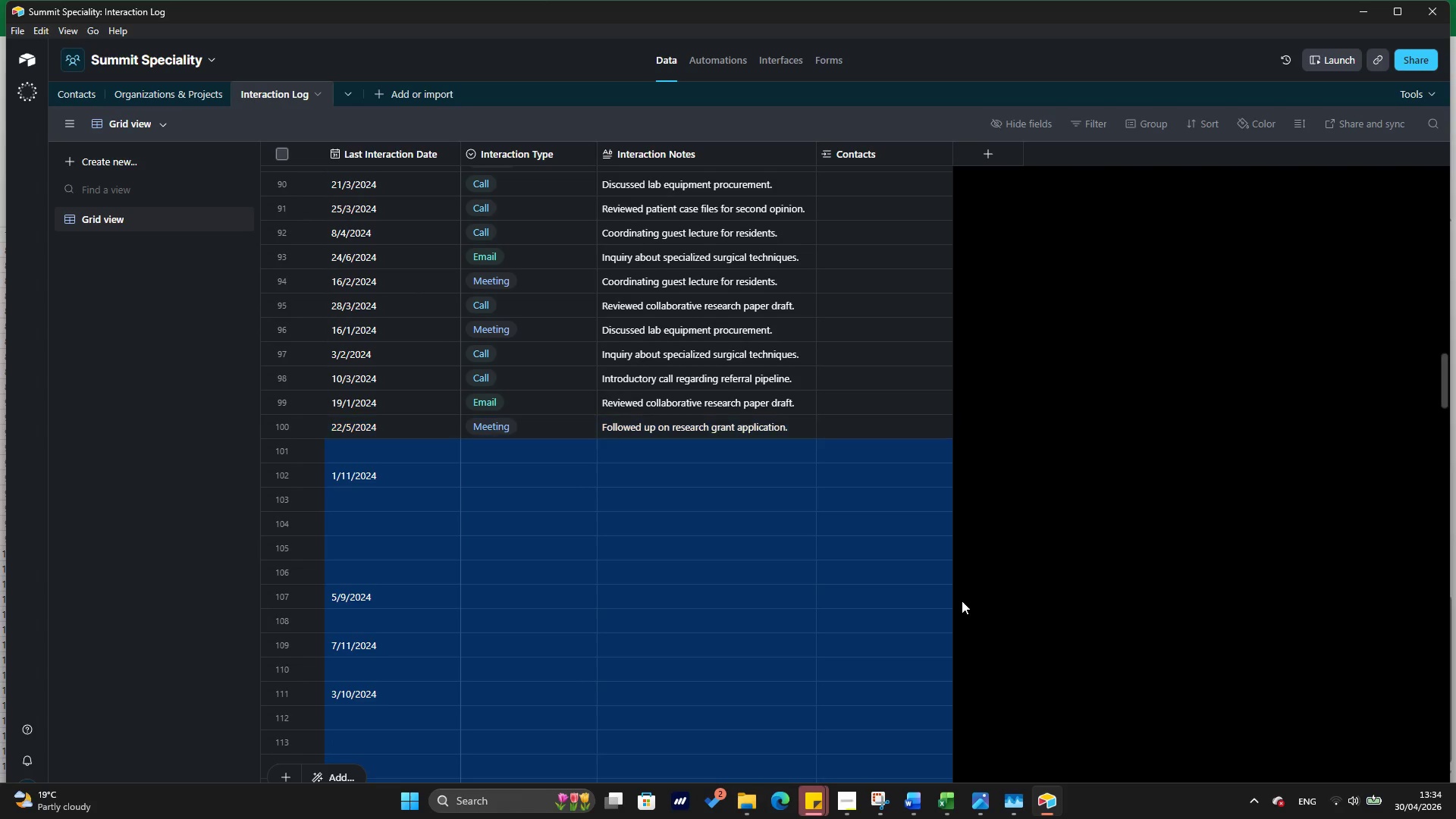 
key(Shift+ArrowDown)
 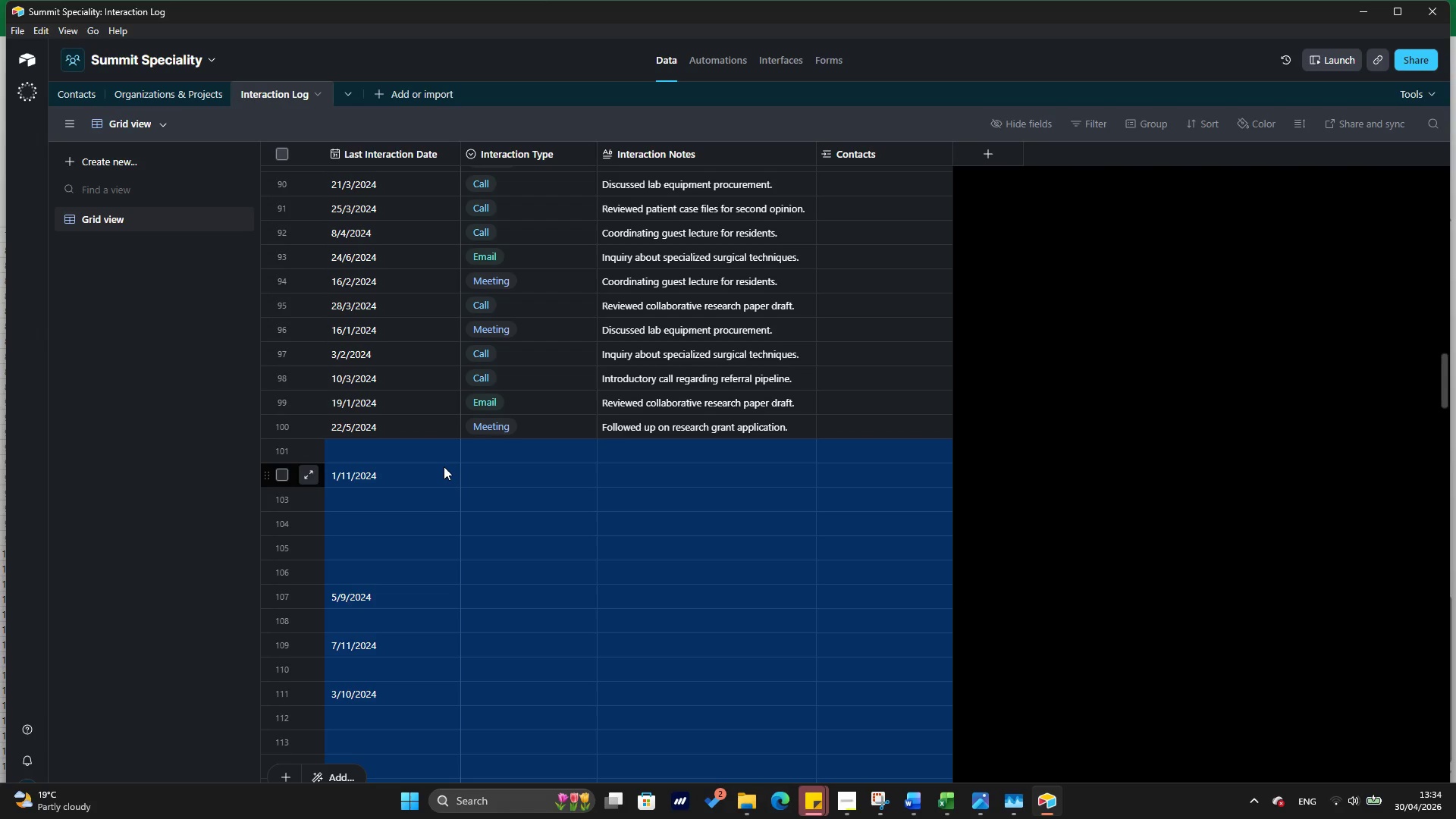 
right_click([441, 461])
 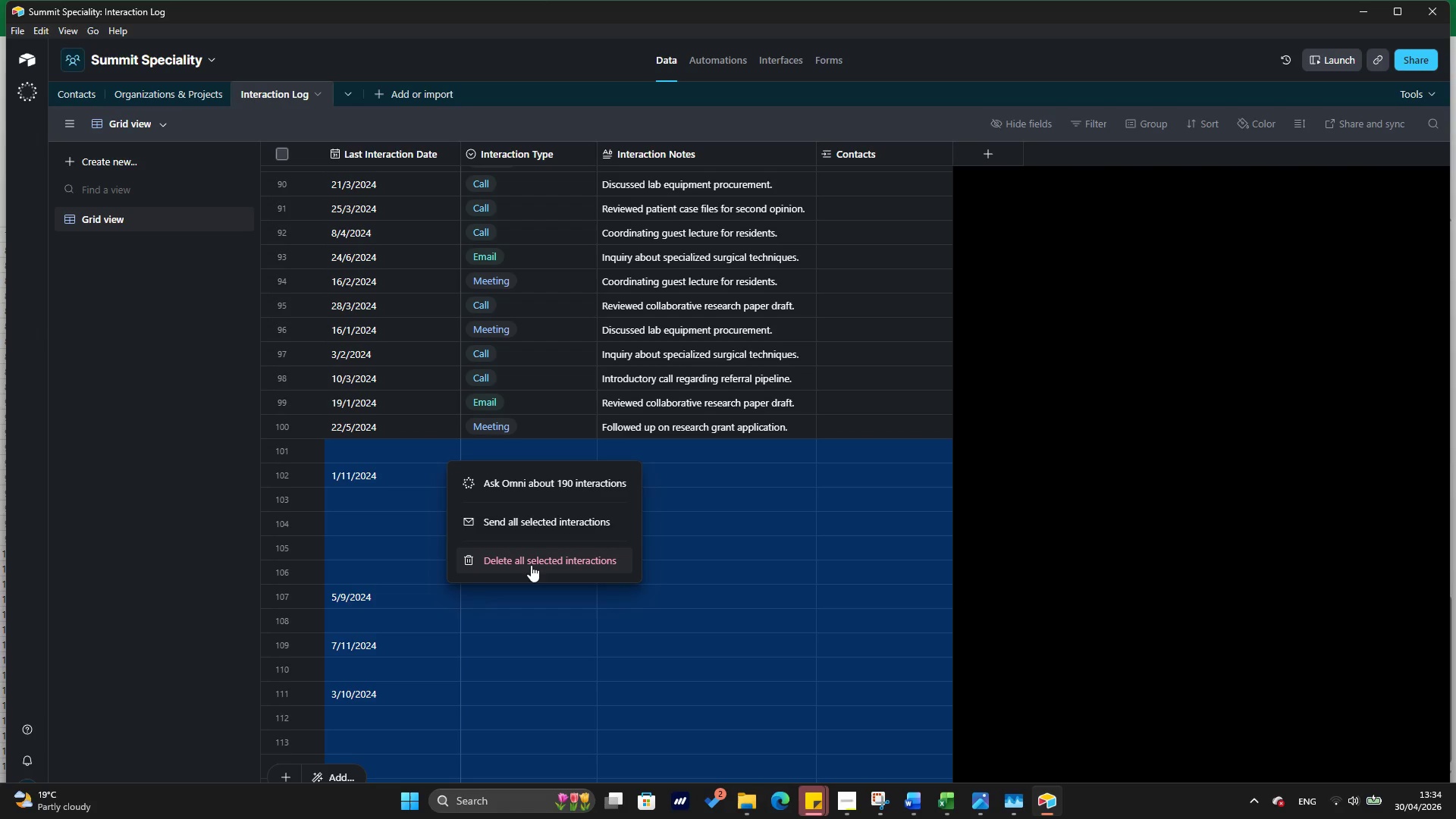 
left_click([531, 565])
 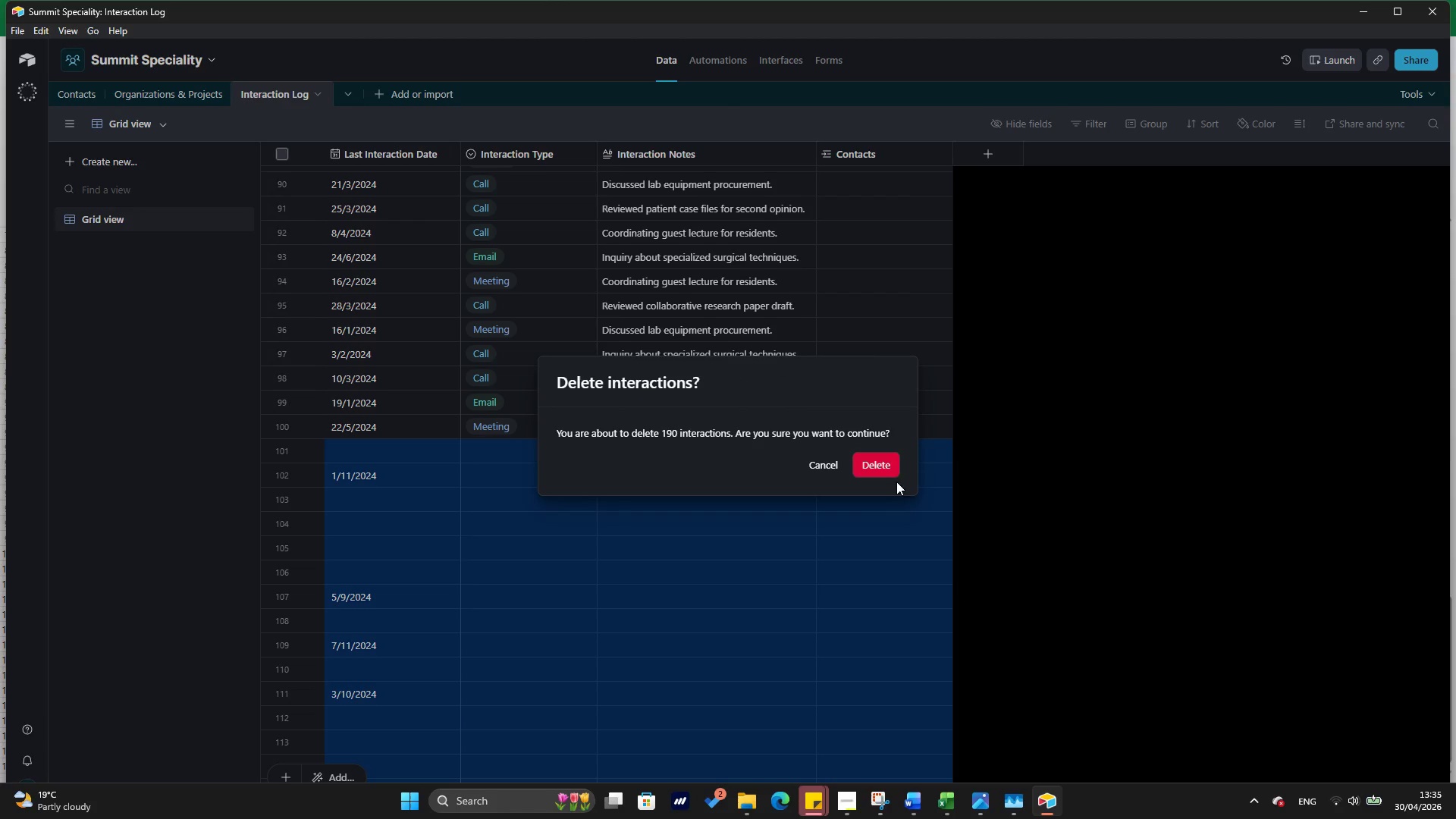 
left_click([888, 468])
 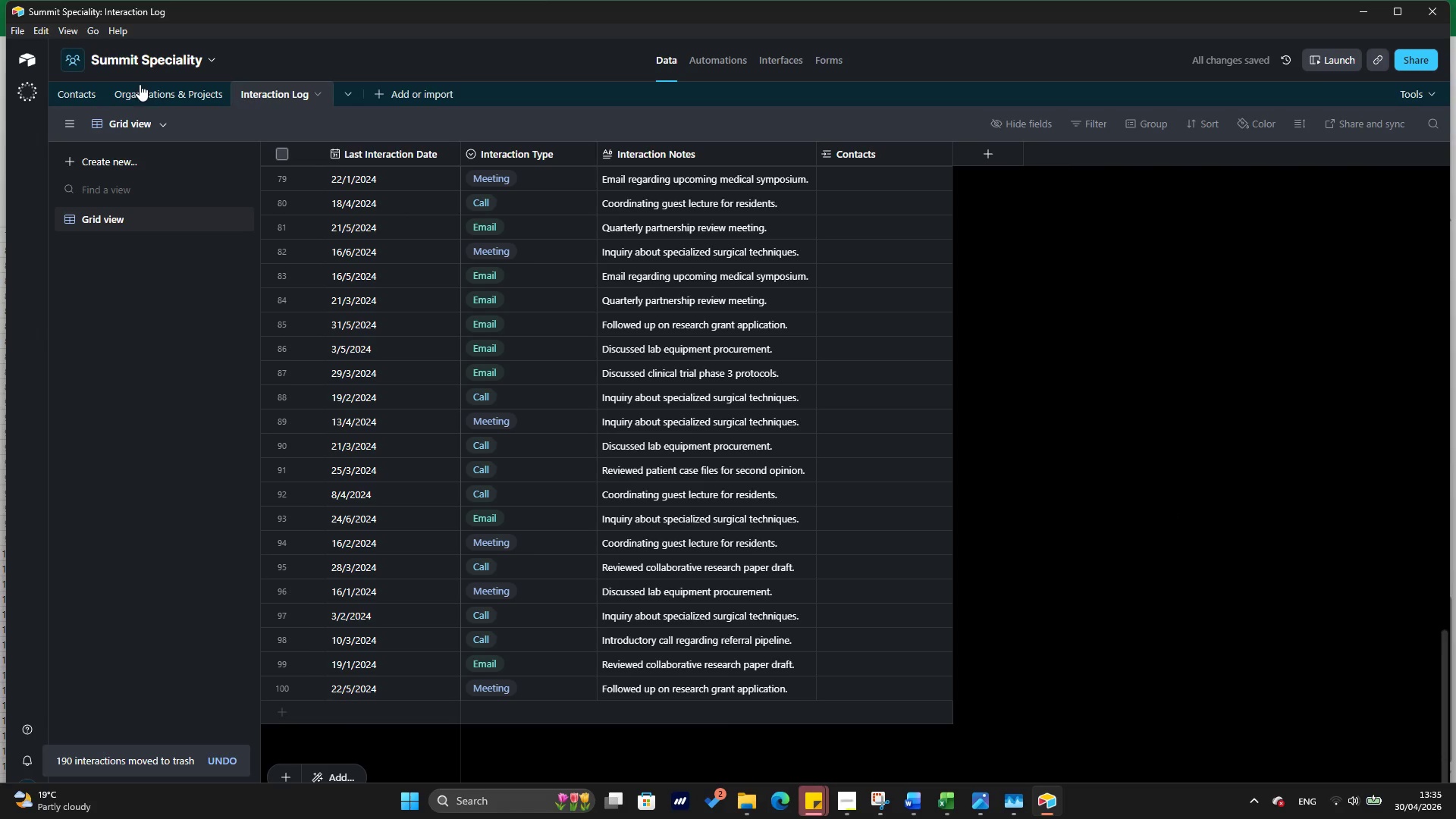 
wait(7.09)
 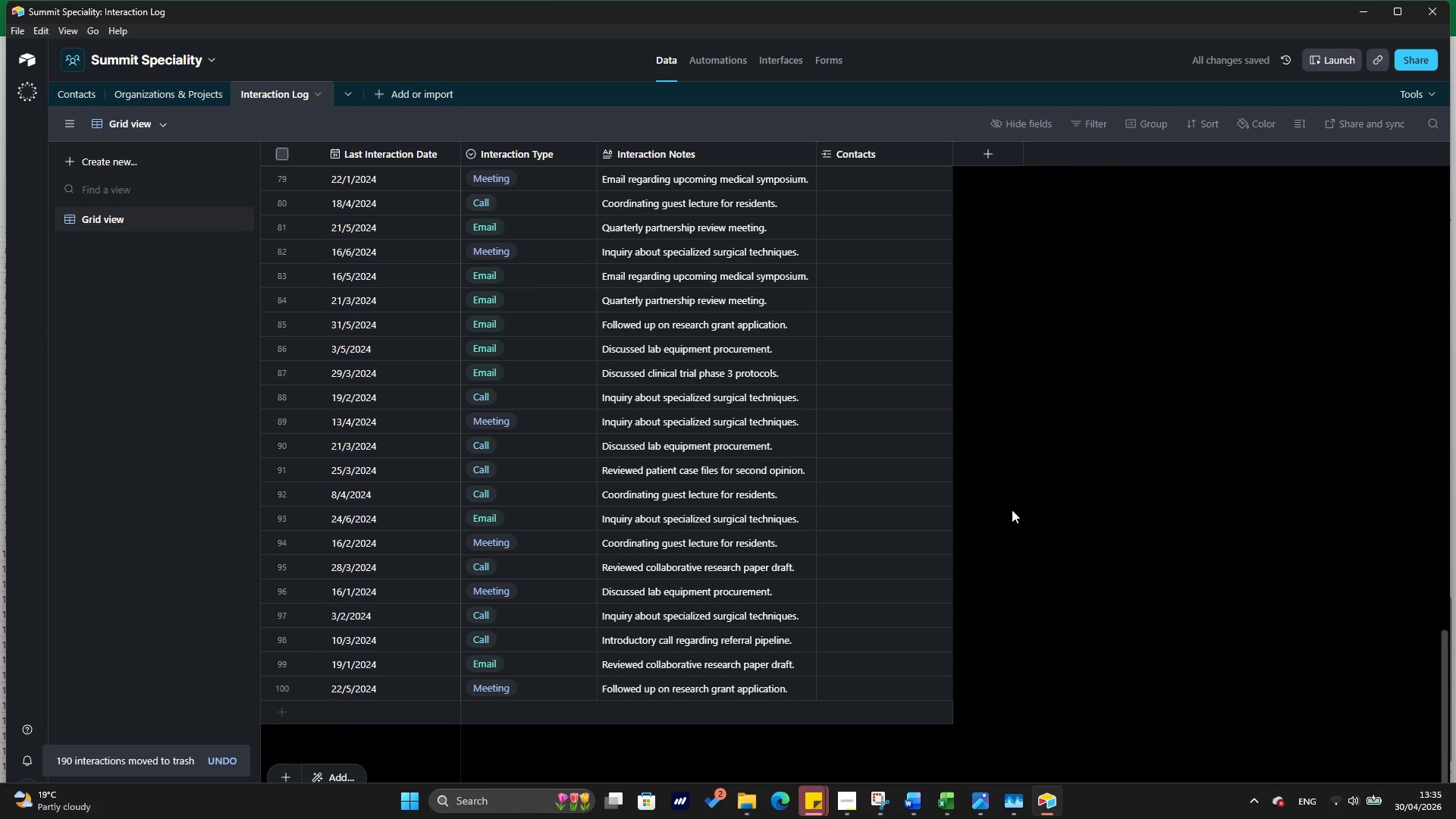 
left_click([81, 99])
 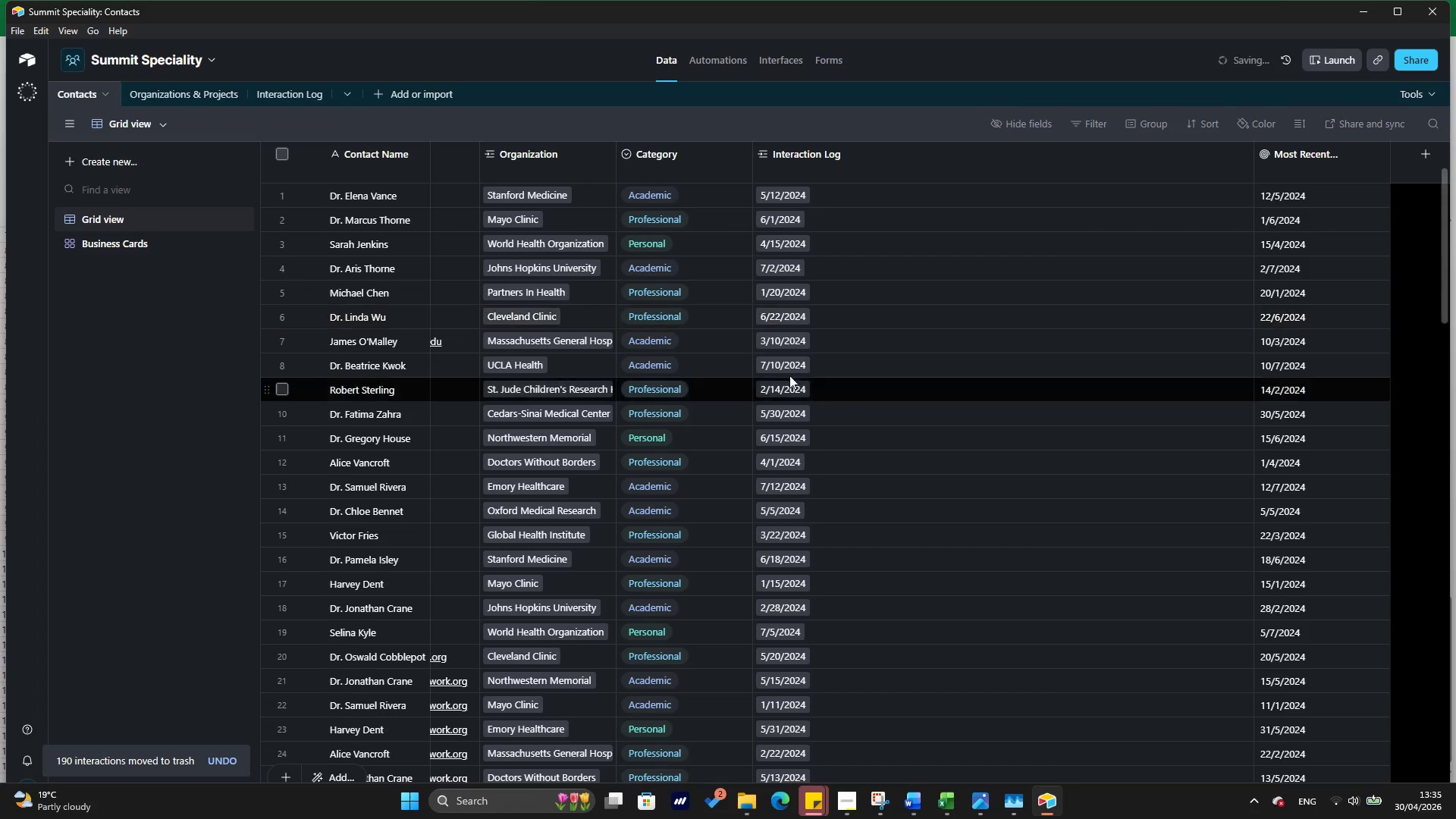 
wait(5.42)
 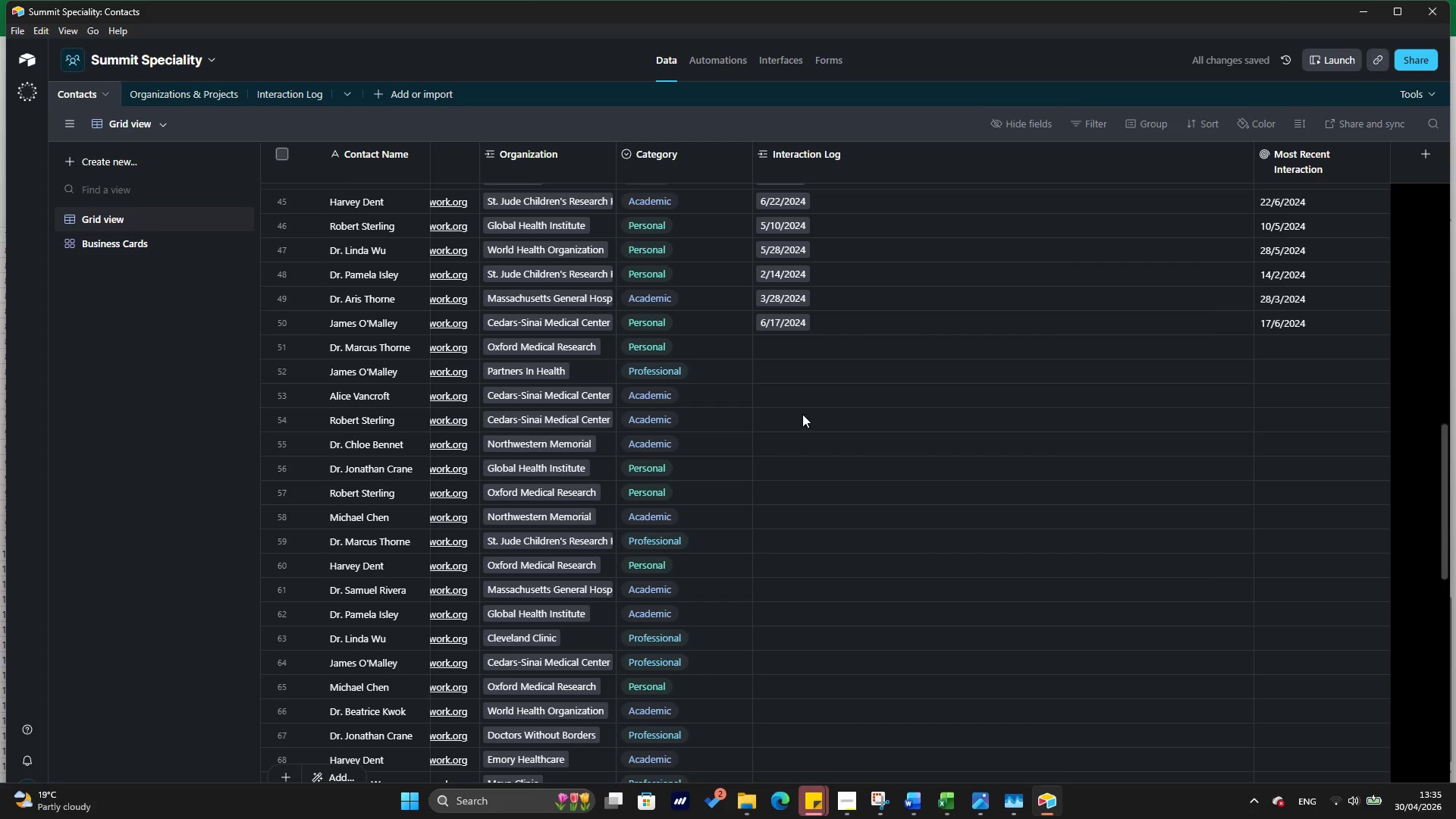 
left_click([763, 344])
 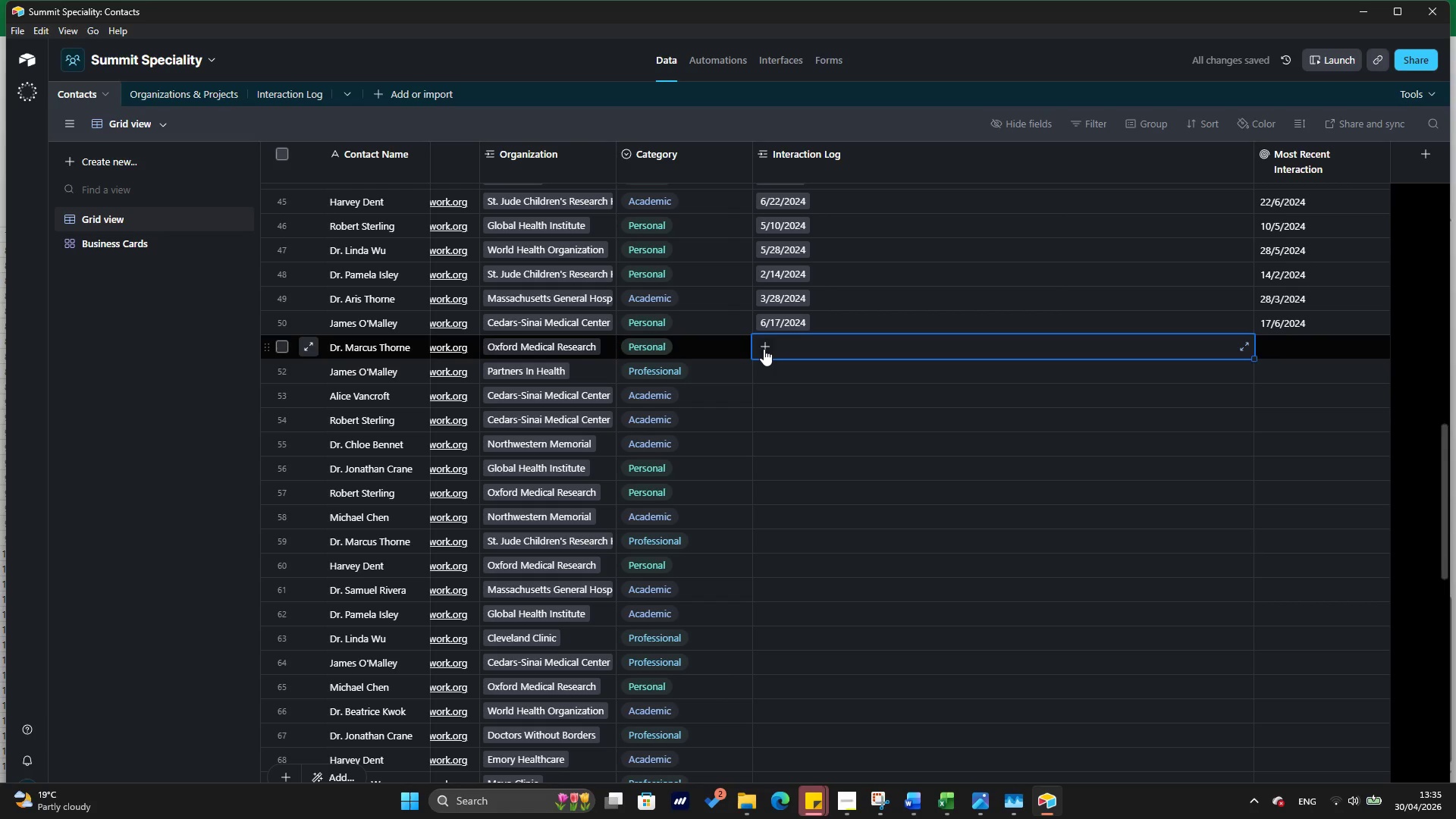 
scroll: coordinate [895, 438], scroll_direction: down, amount: 13.0
 